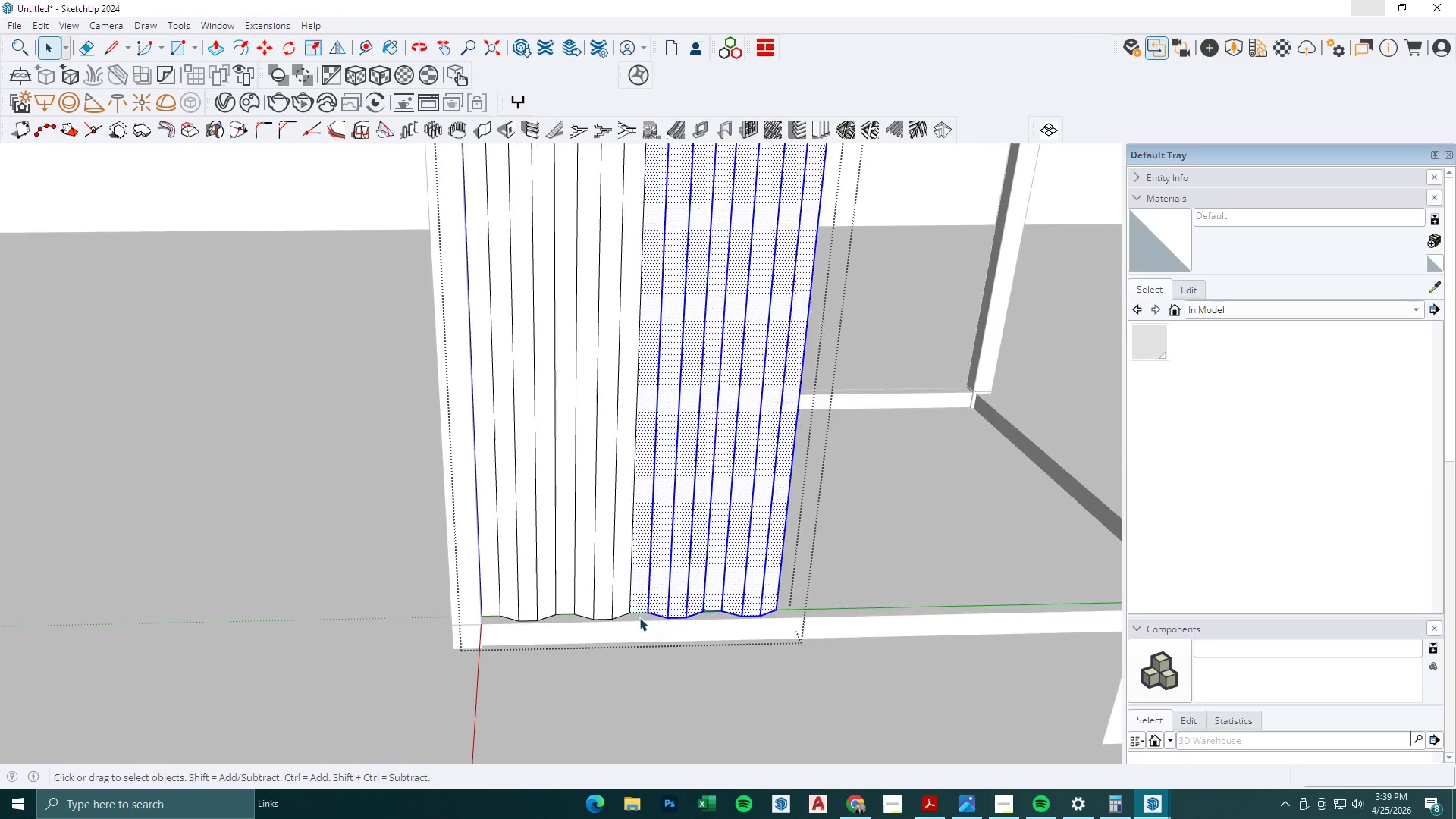 
left_click([635, 615])
 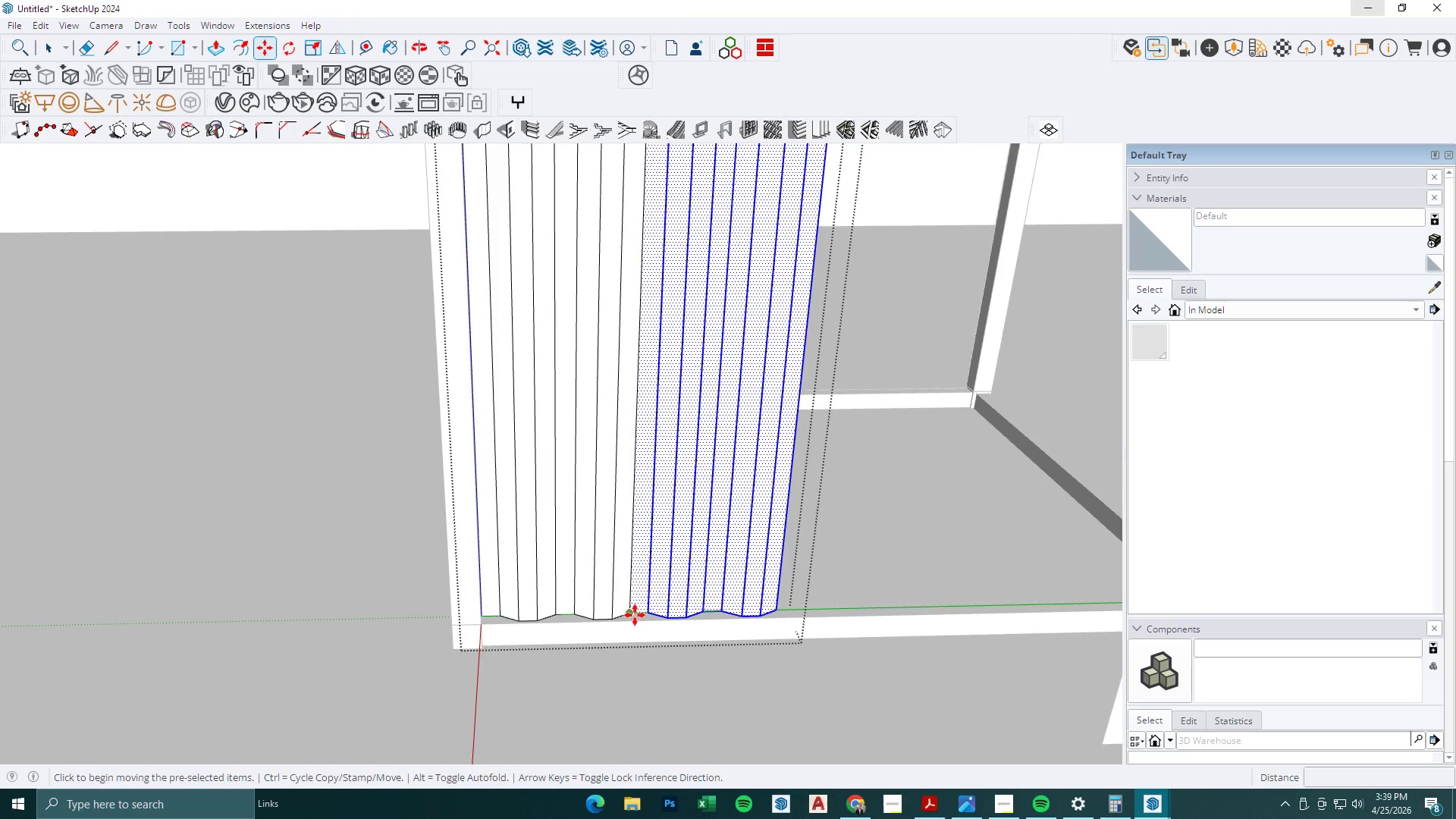 
key(Control+ControlLeft)
 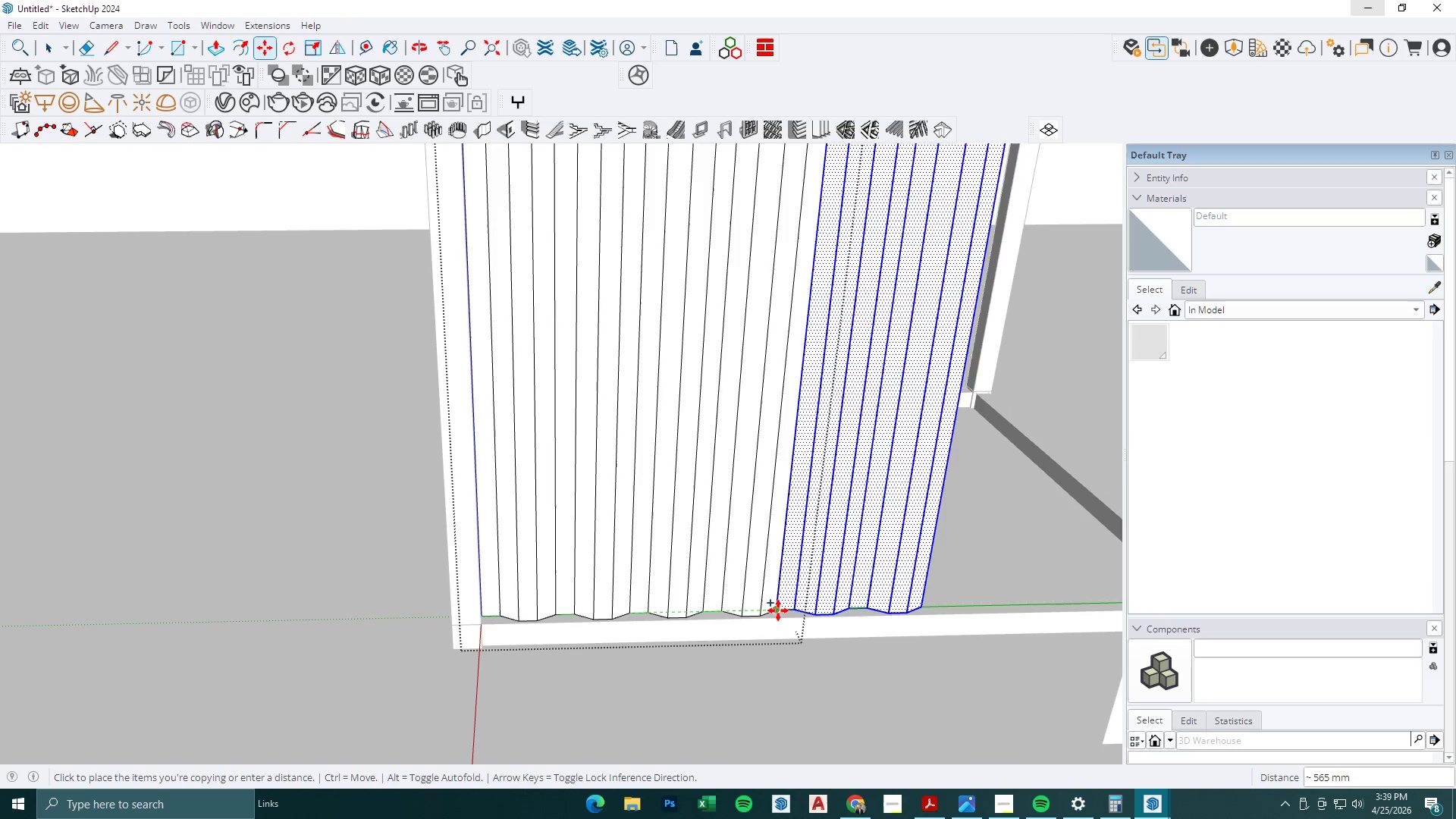 
left_click([777, 611])
 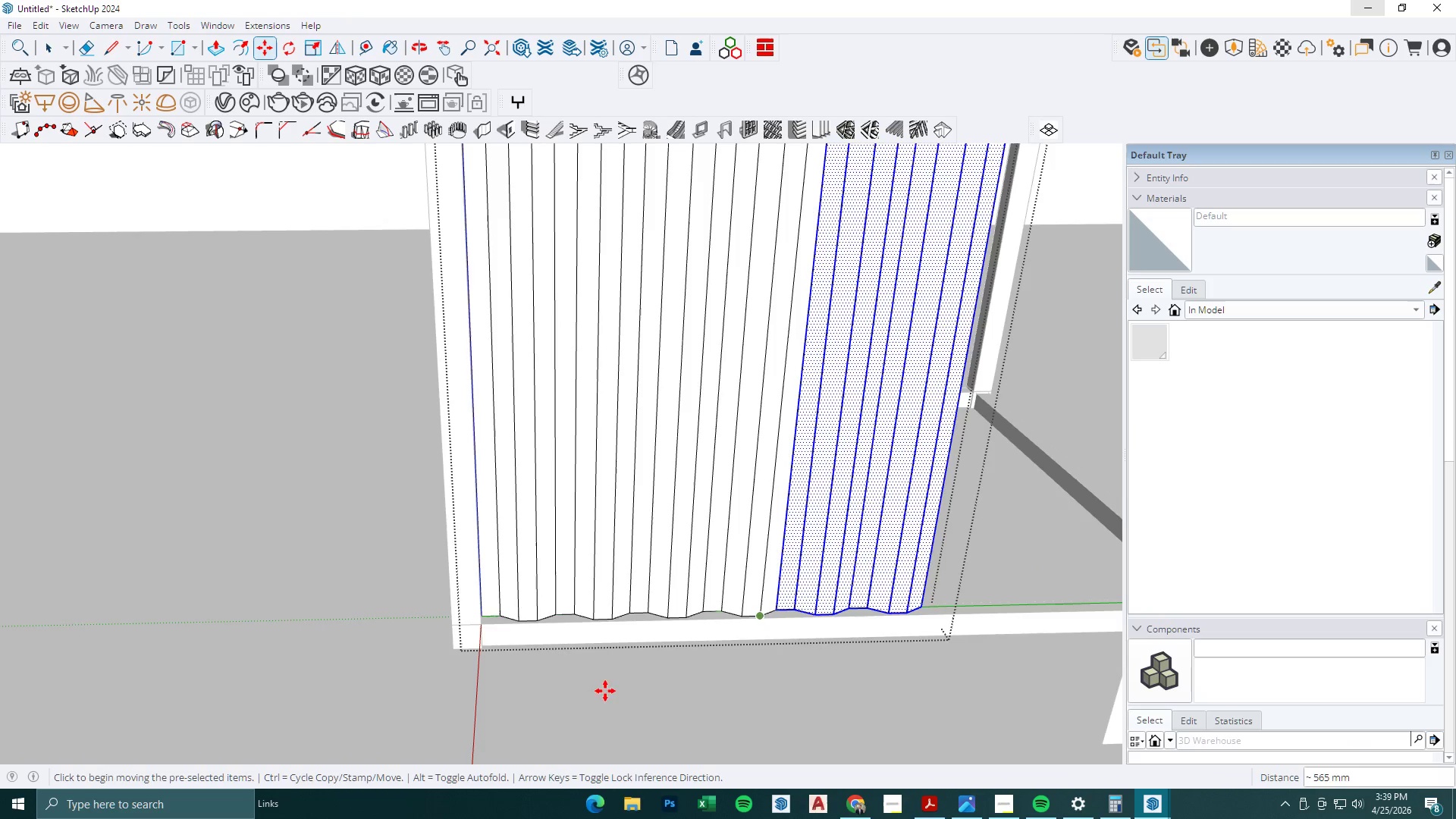 
scroll: coordinate [672, 645], scroll_direction: down, amount: 12.0
 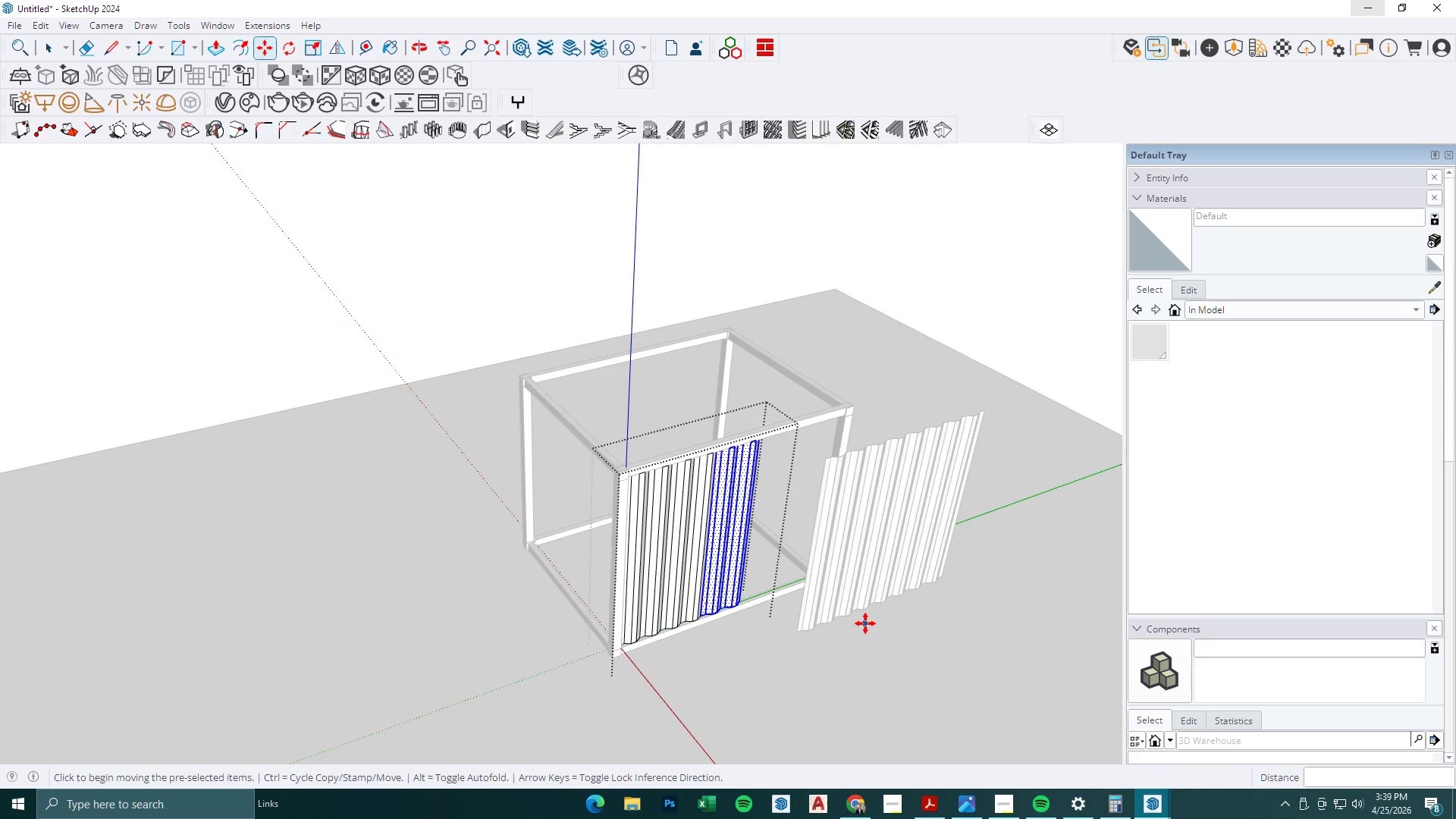 
type(x3)
 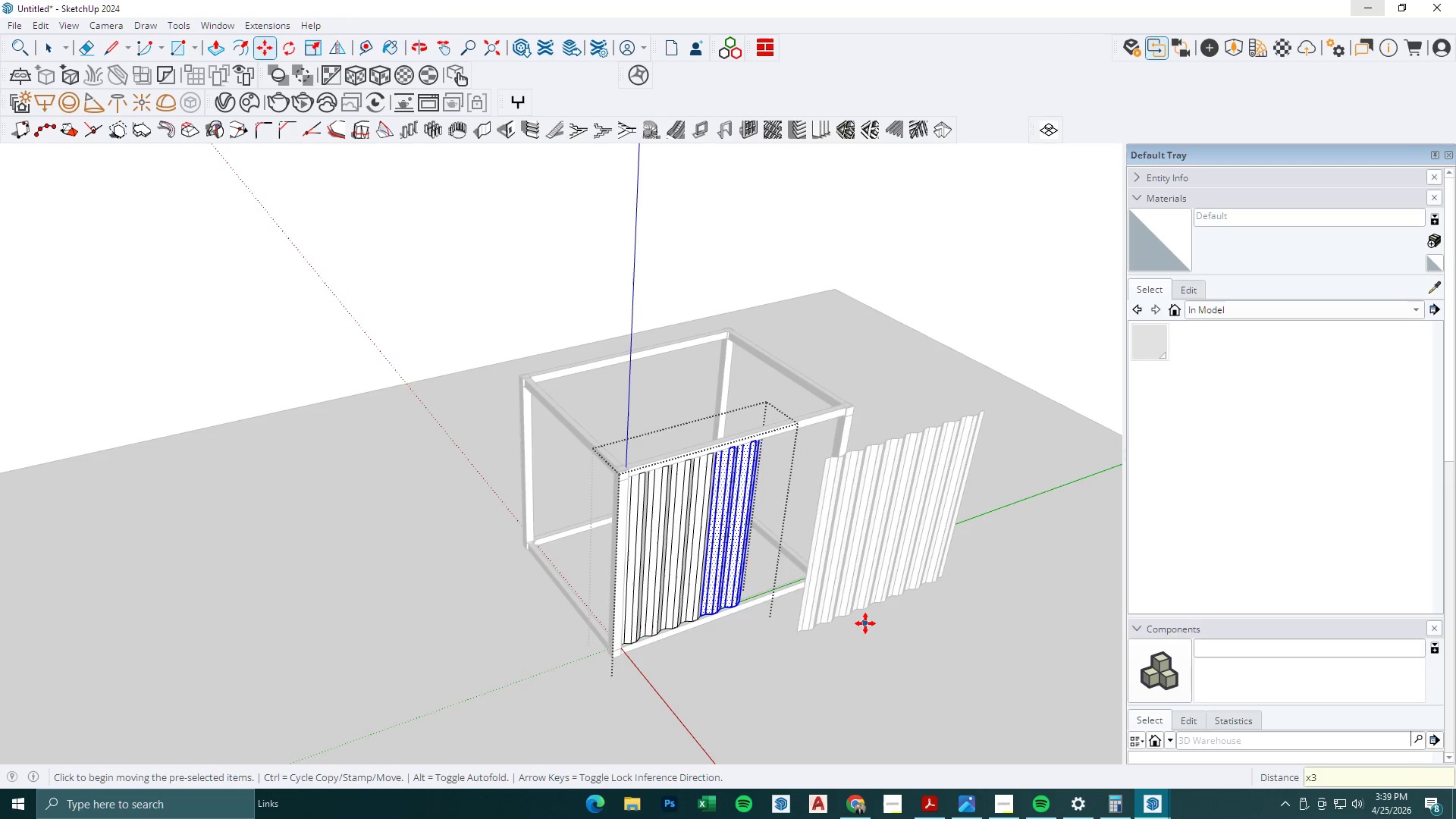 
key(Enter)
 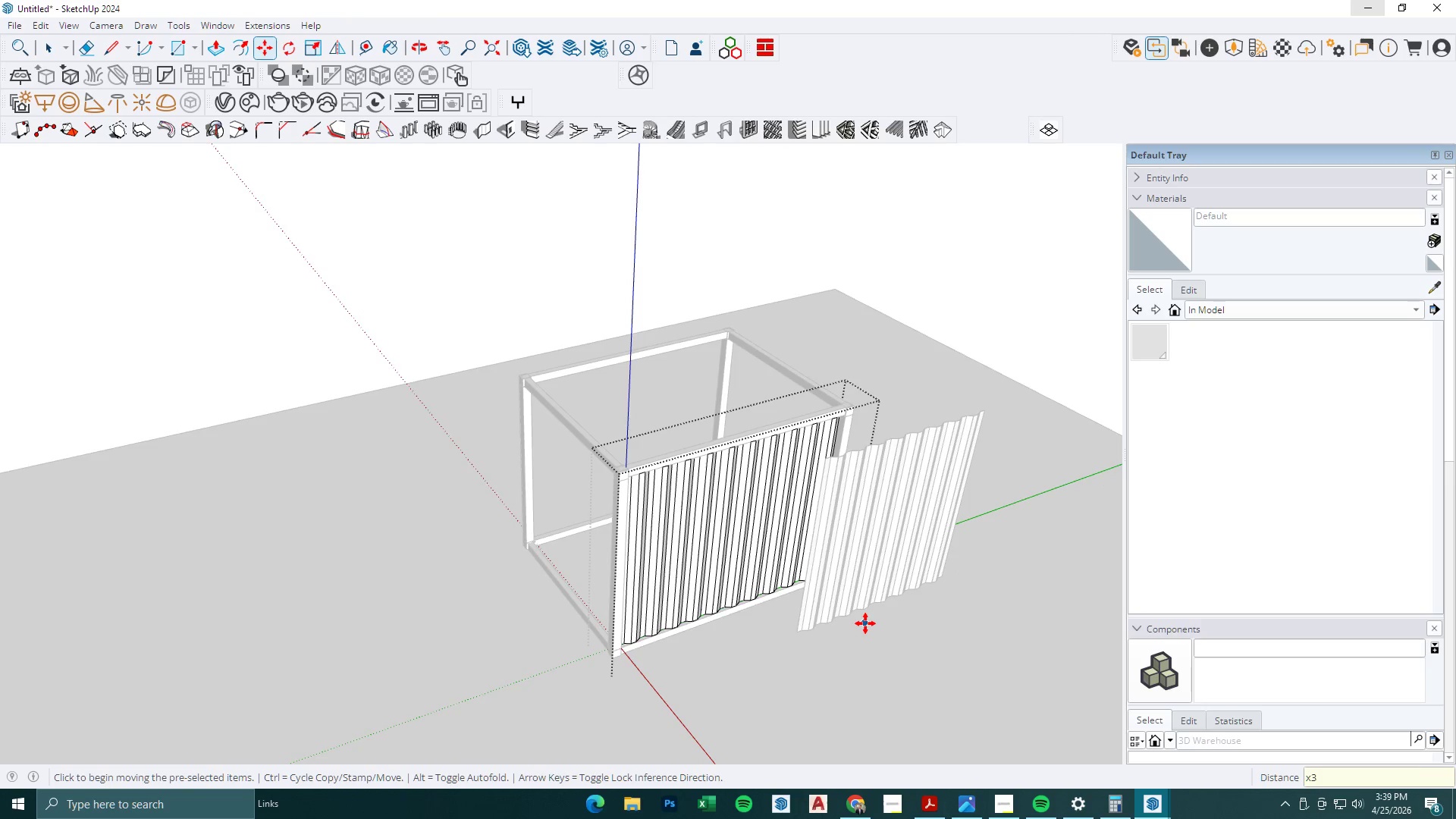 
key(Space)
 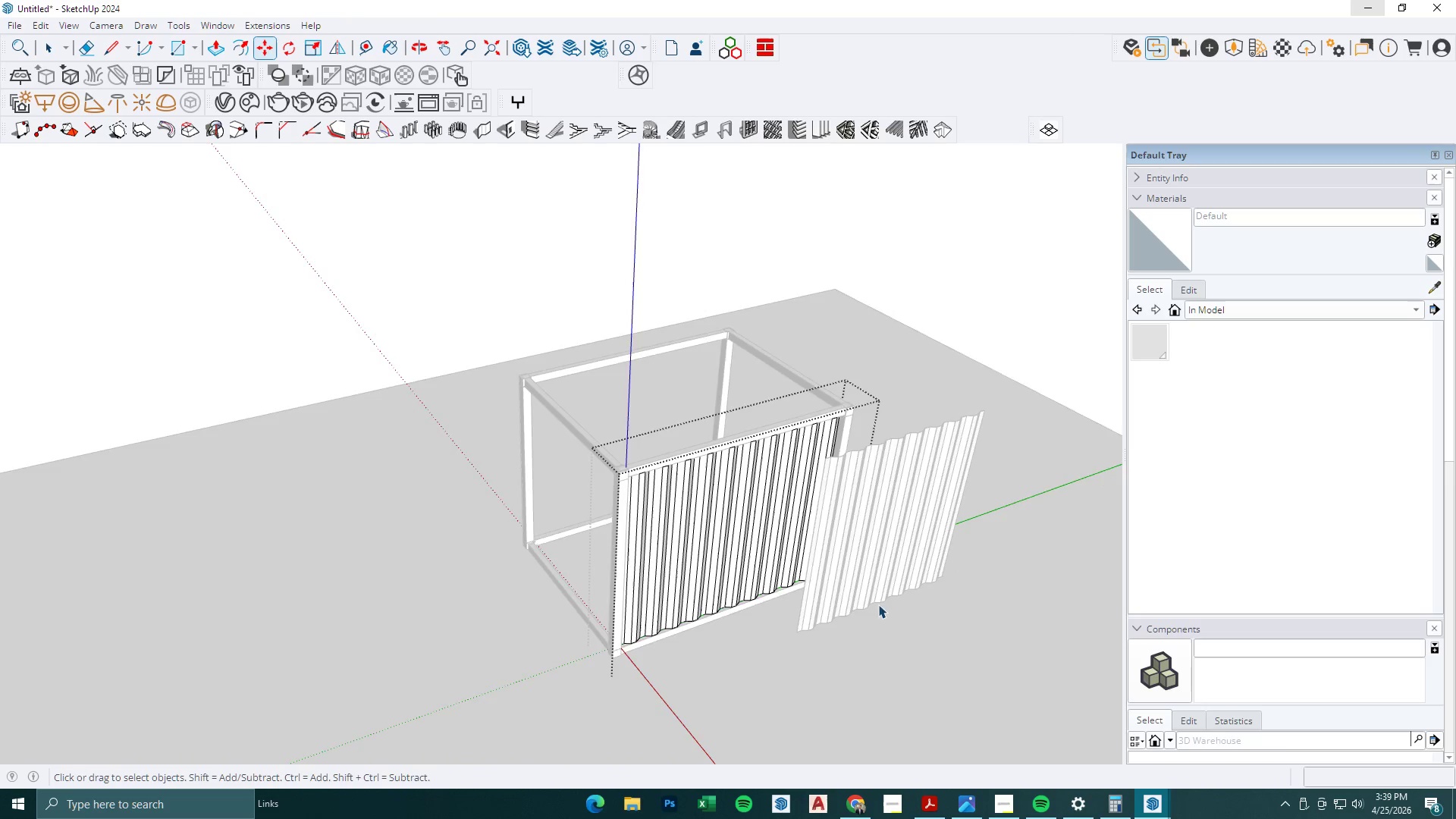 
key(Escape)
 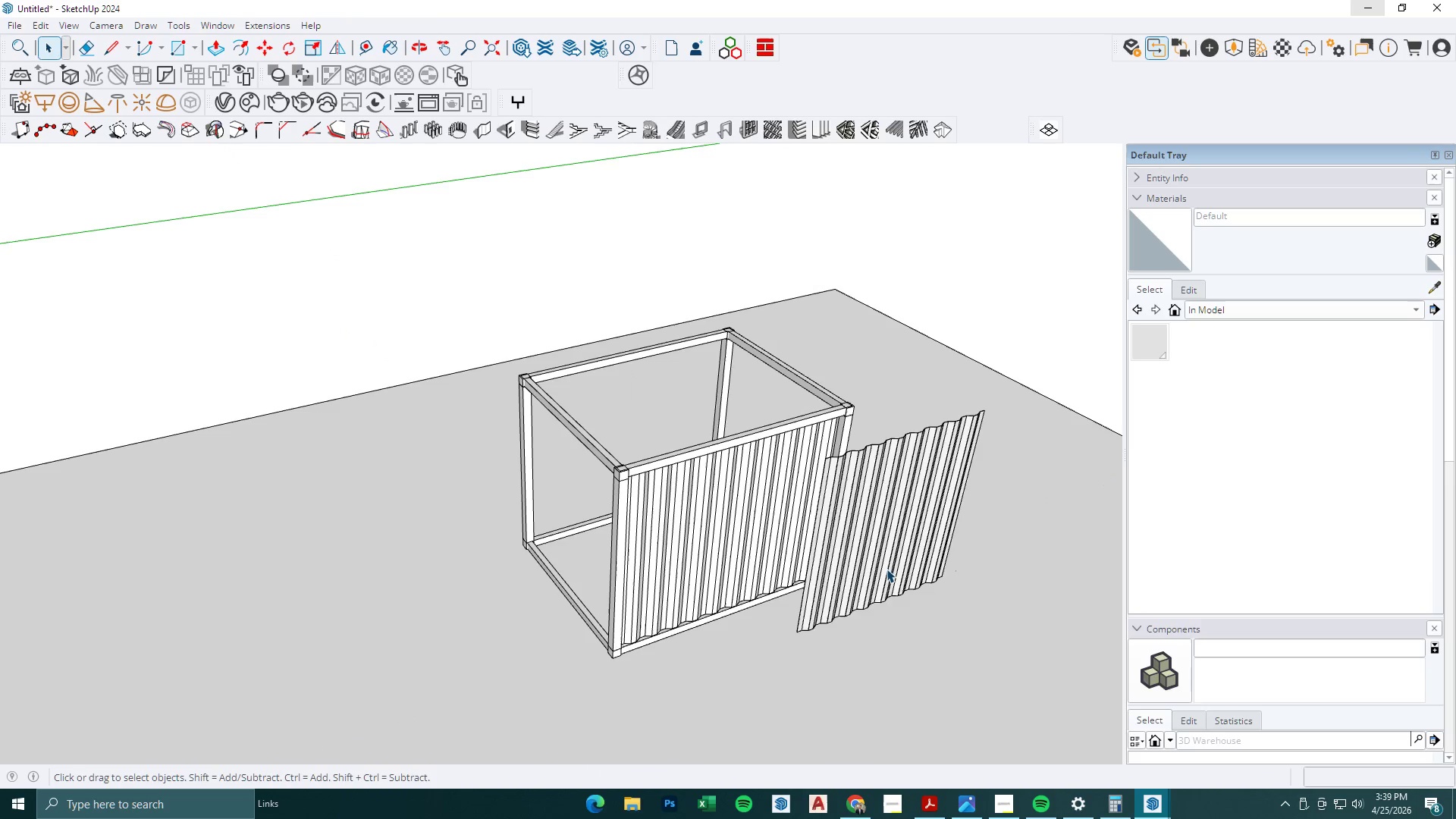 
left_click([886, 569])
 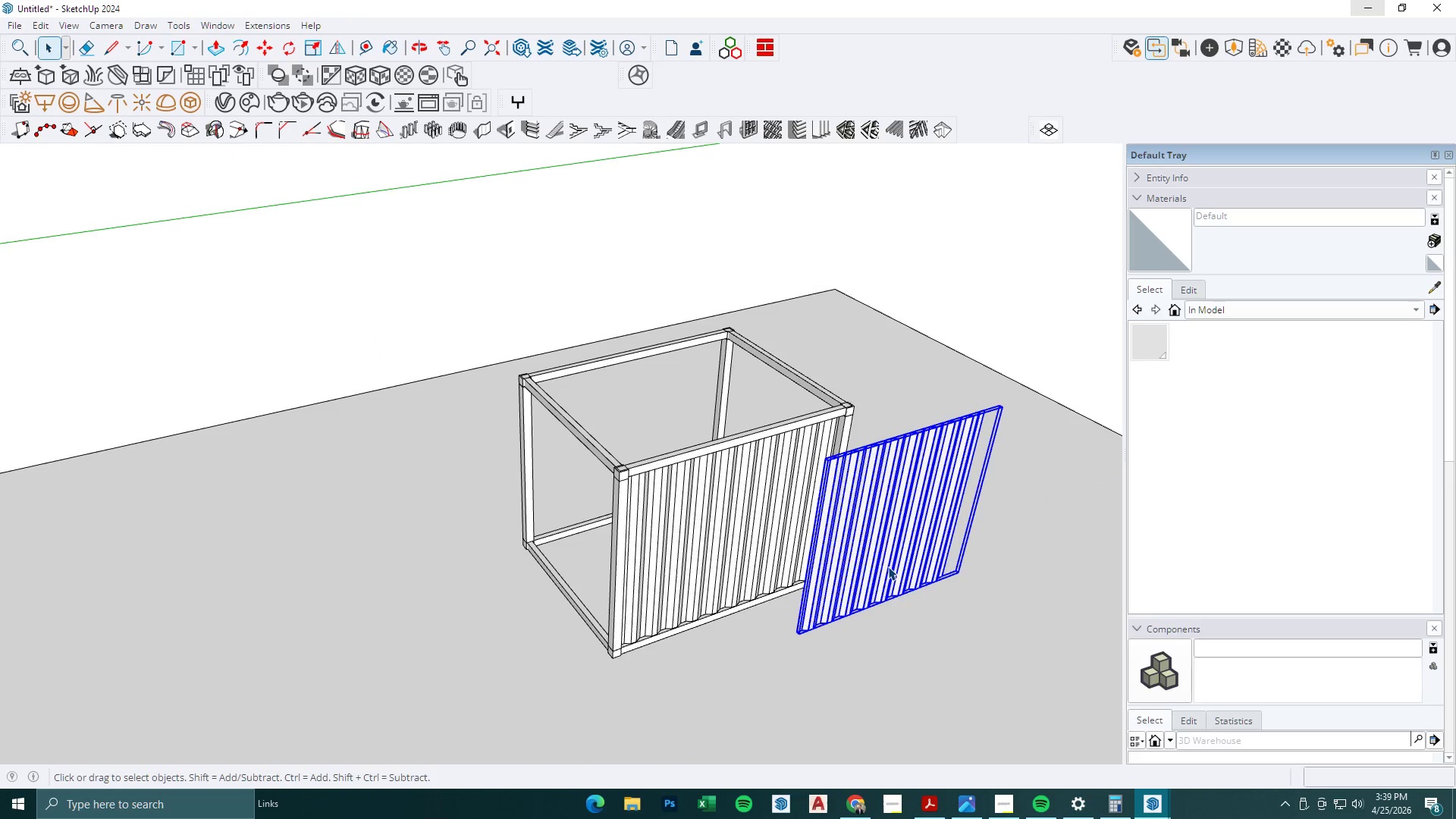 
key(Delete)
 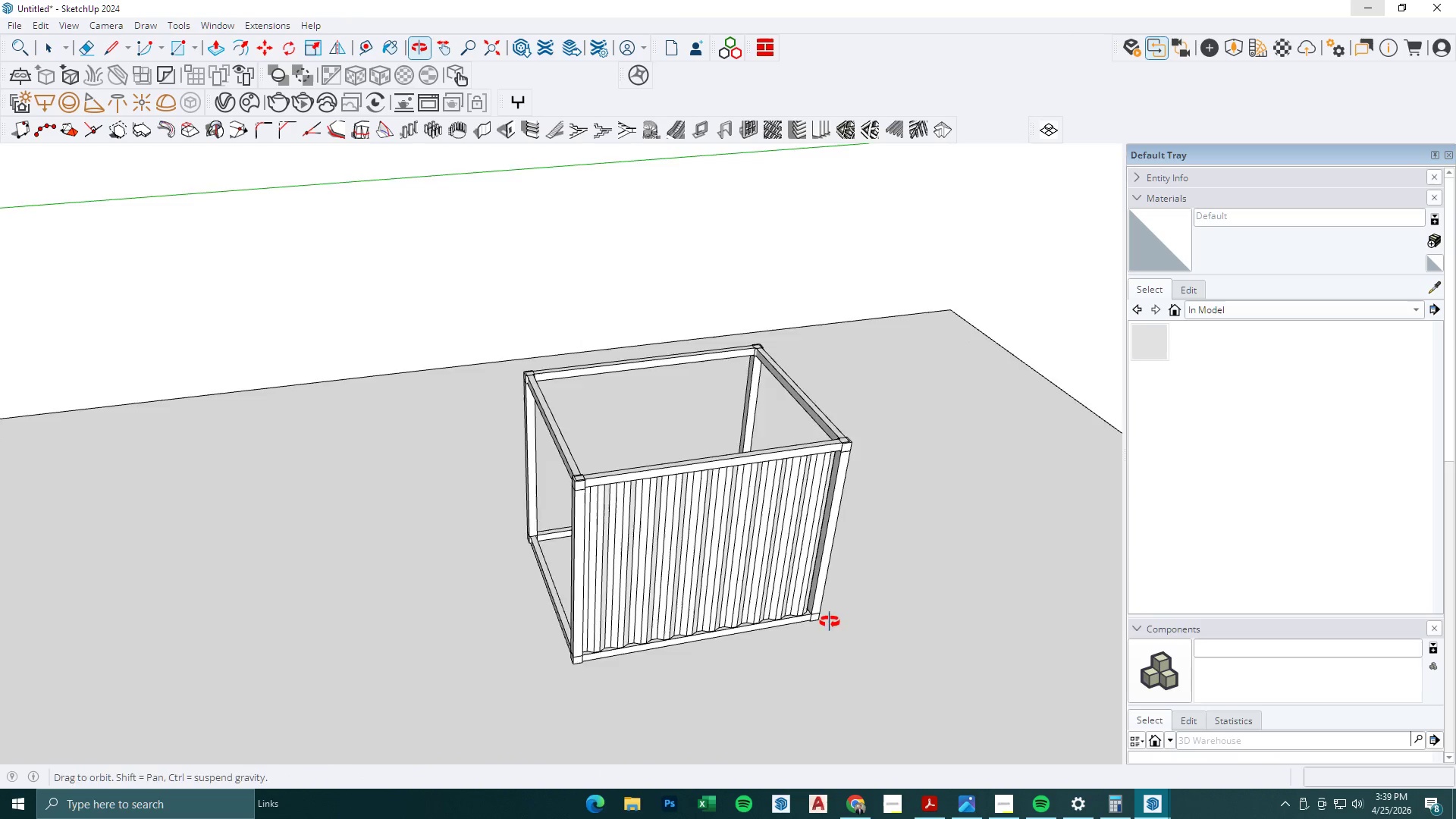 
scroll: coordinate [776, 640], scroll_direction: up, amount: 14.0
 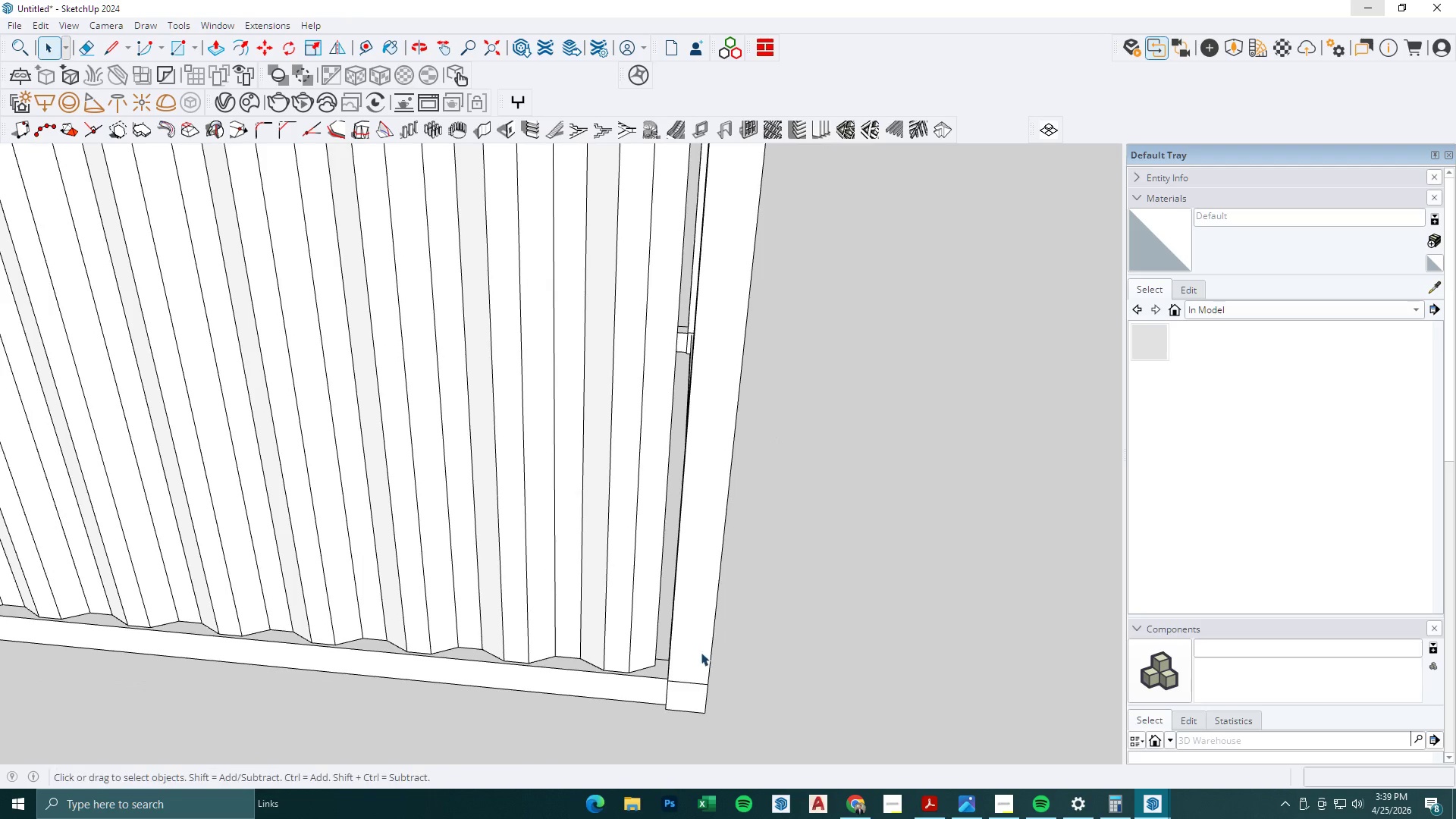 
key(Space)
 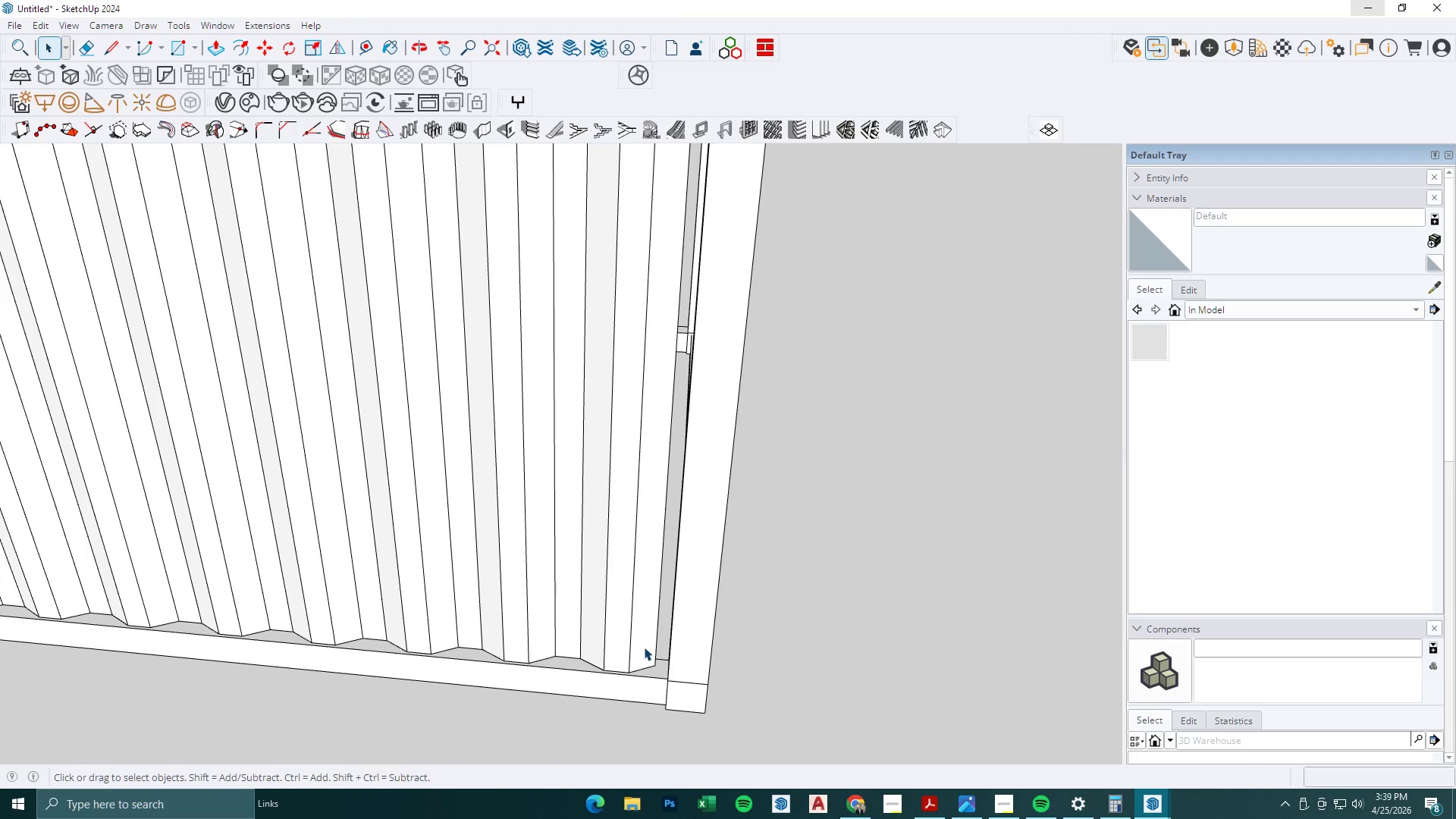 
double_click([644, 647])
 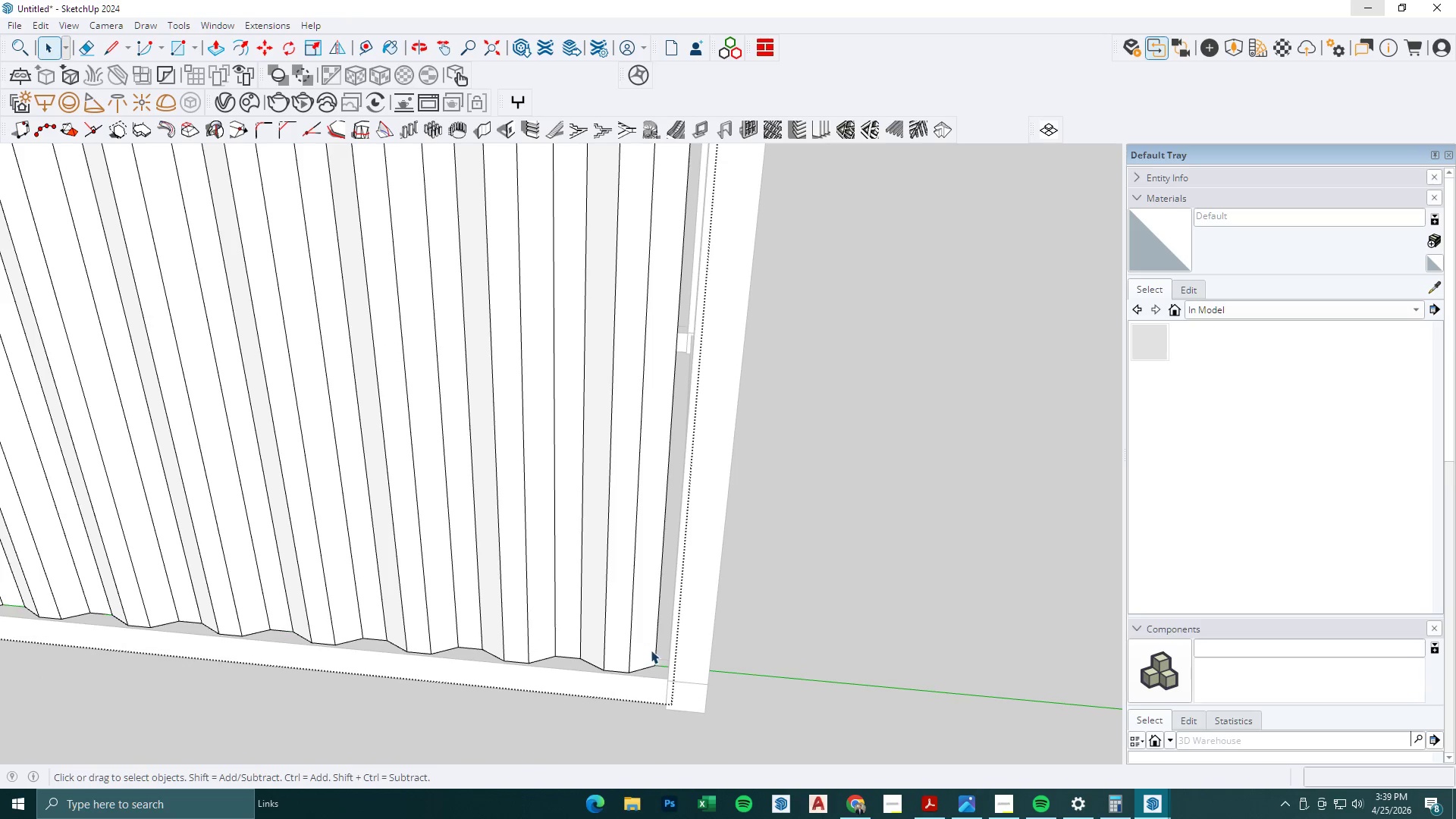 
scroll: coordinate [656, 661], scroll_direction: down, amount: 7.0
 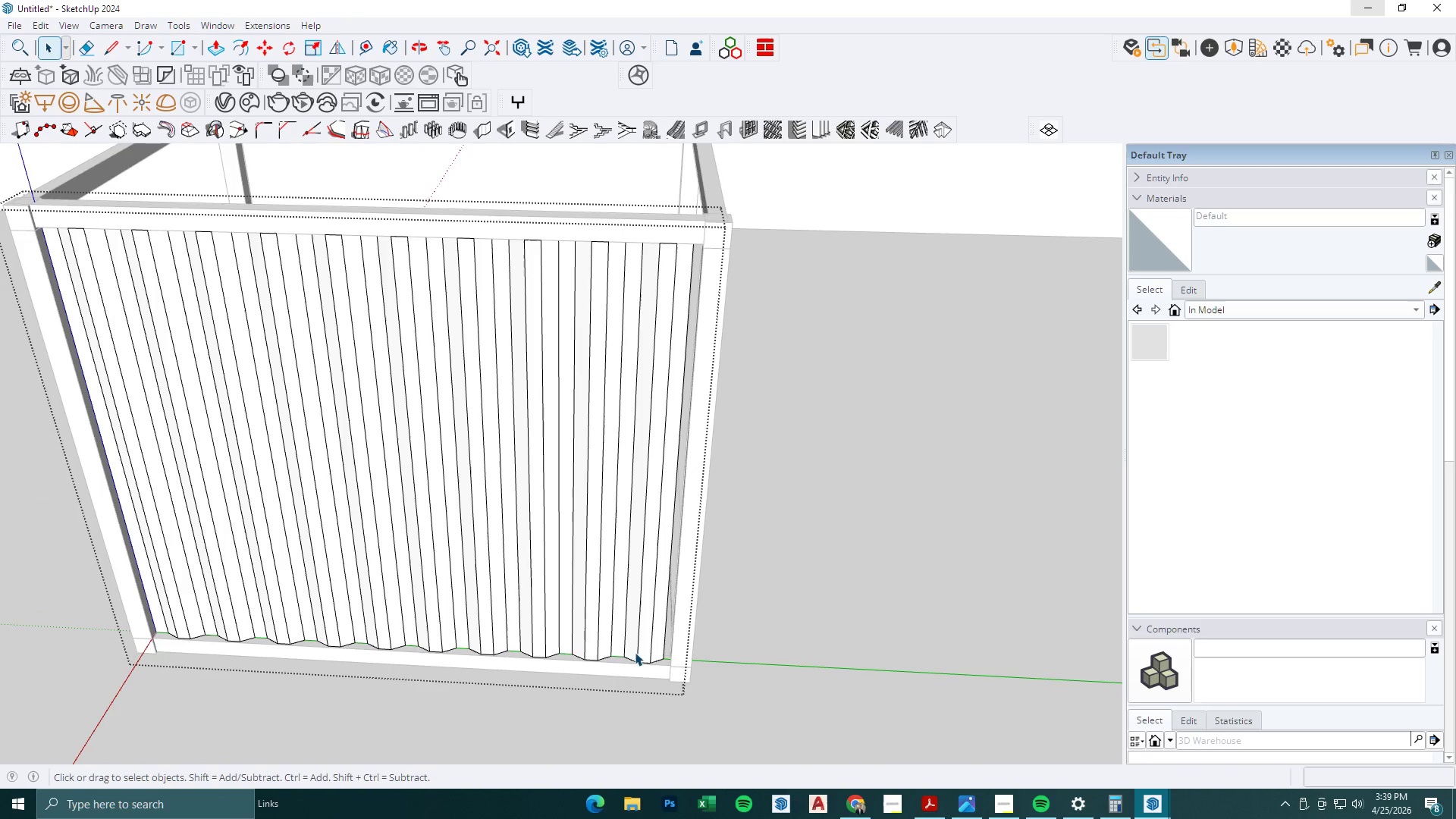 
left_click([612, 639])
 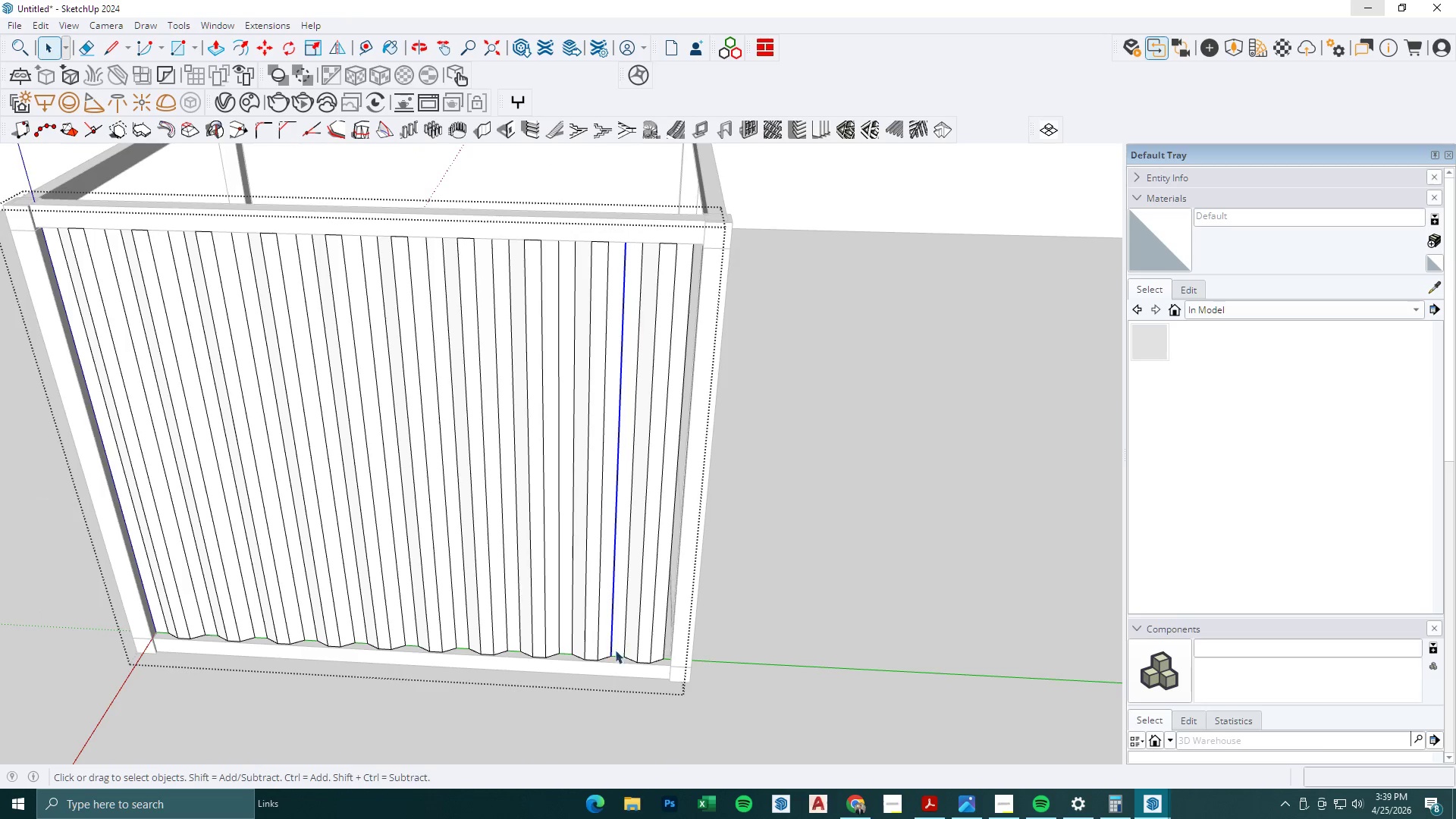 
left_click([619, 653])
 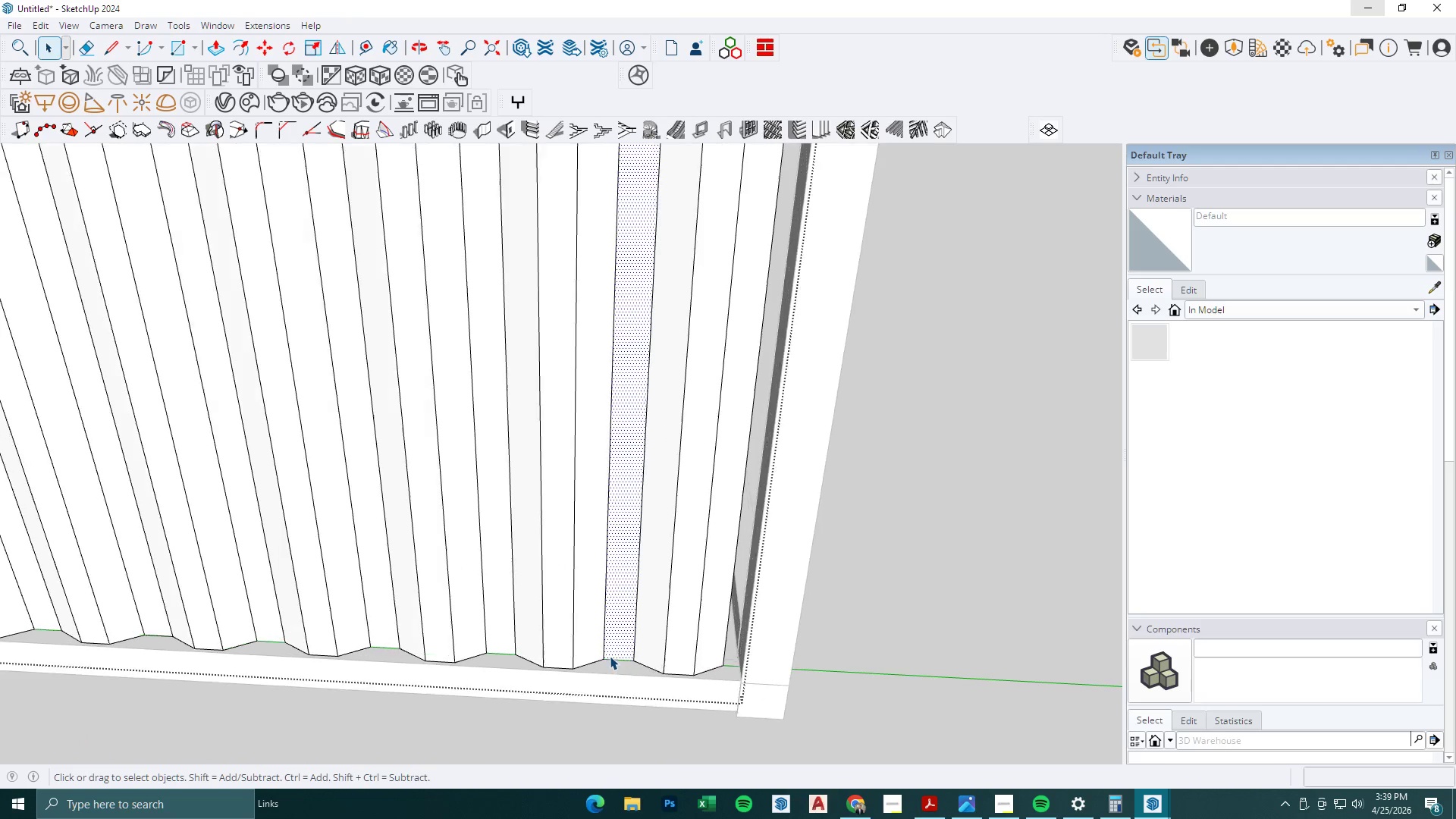 
key(M)
 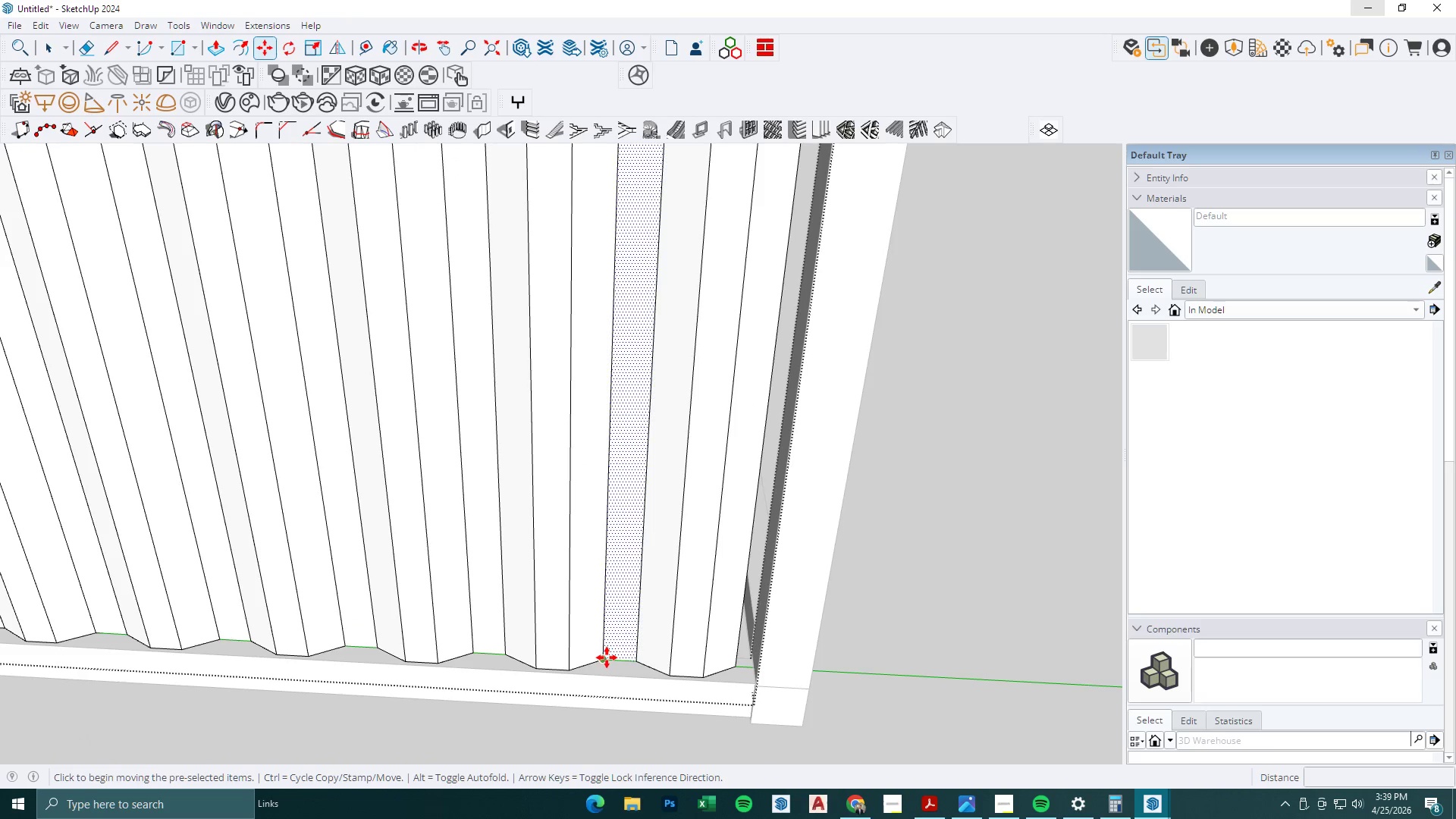 
left_click([607, 657])
 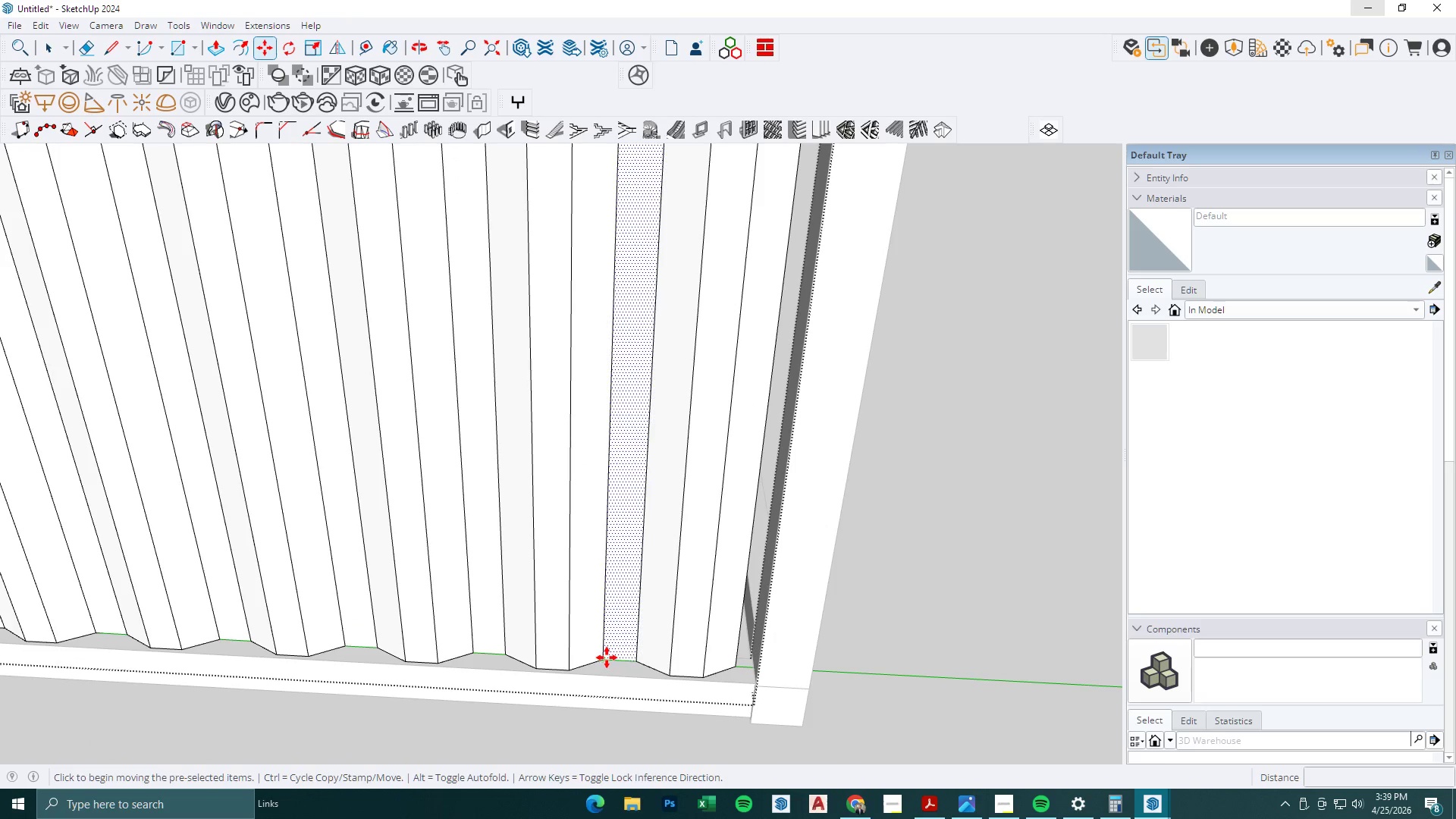 
scroll: coordinate [610, 656], scroll_direction: up, amount: 9.0
 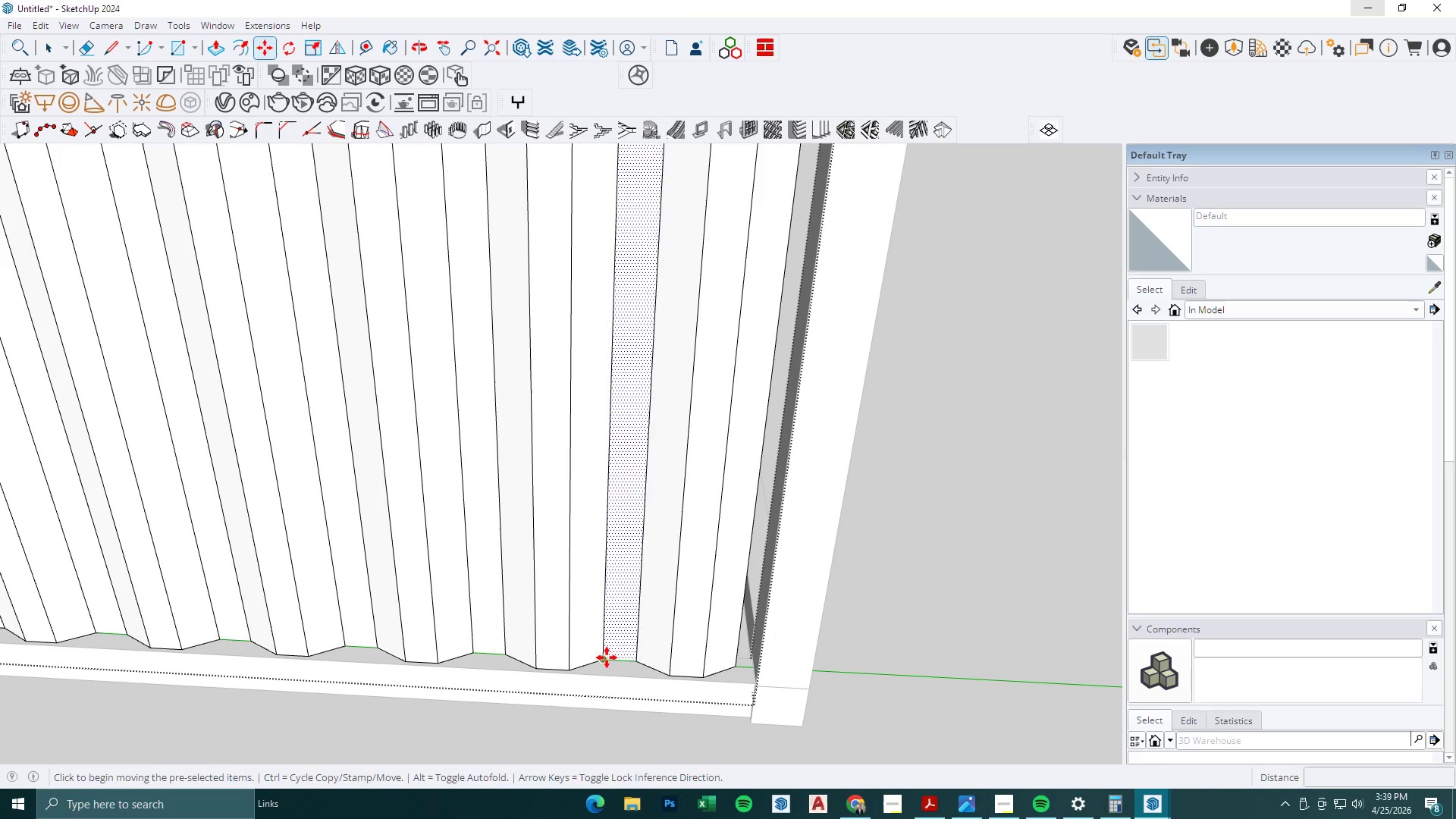 
key(Control+ControlLeft)
 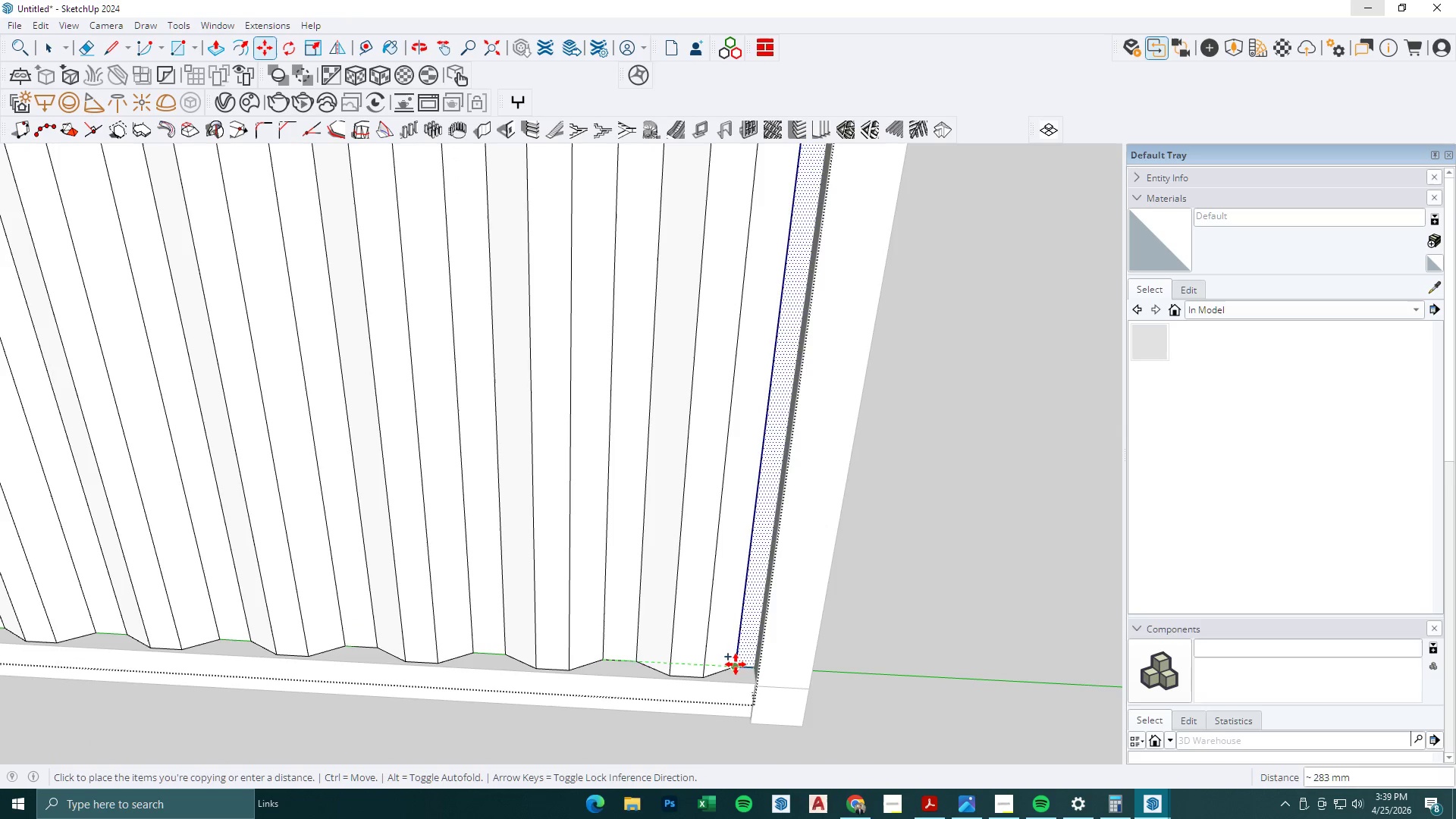 
left_click([738, 664])
 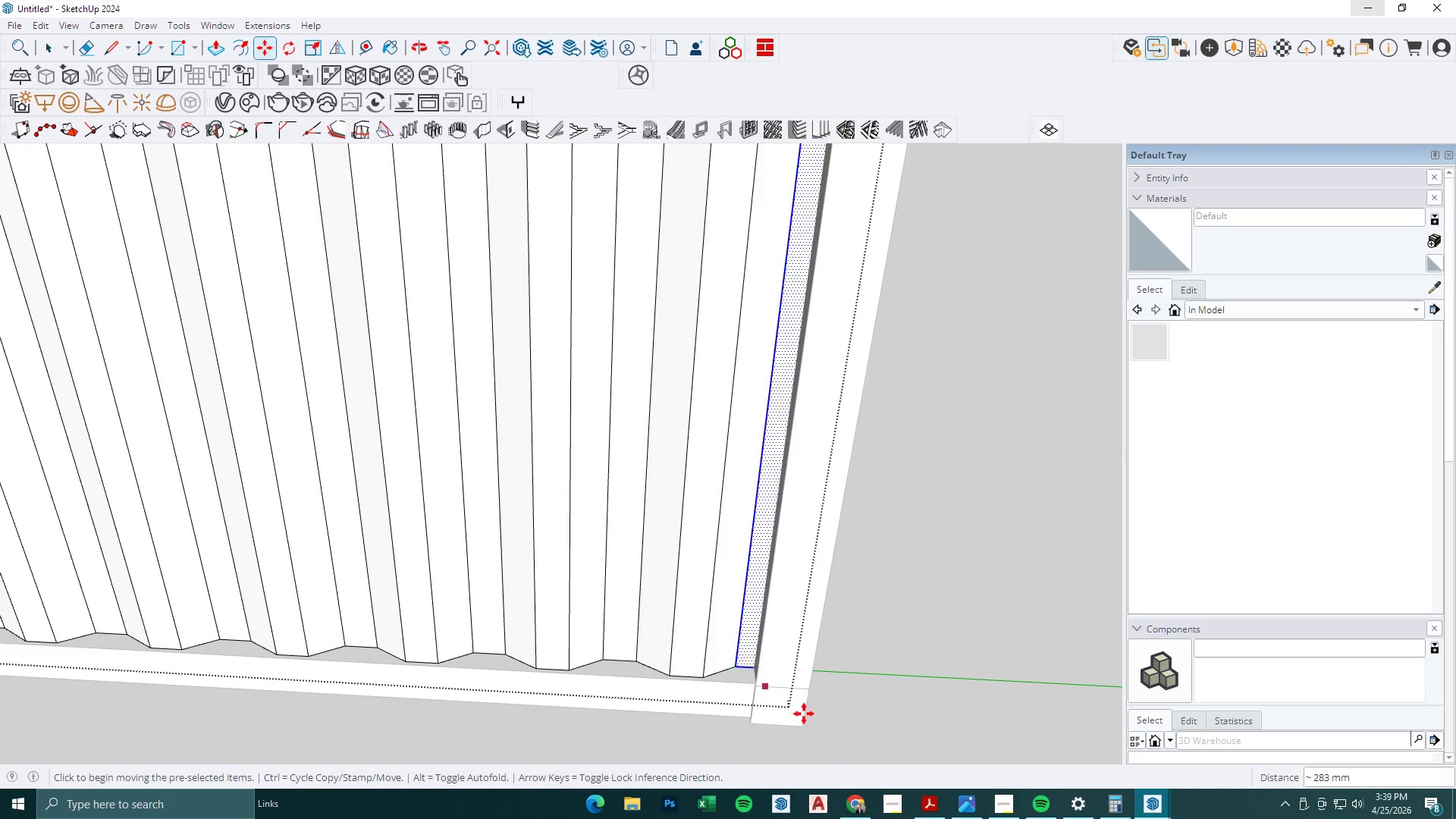 
key(Space)
 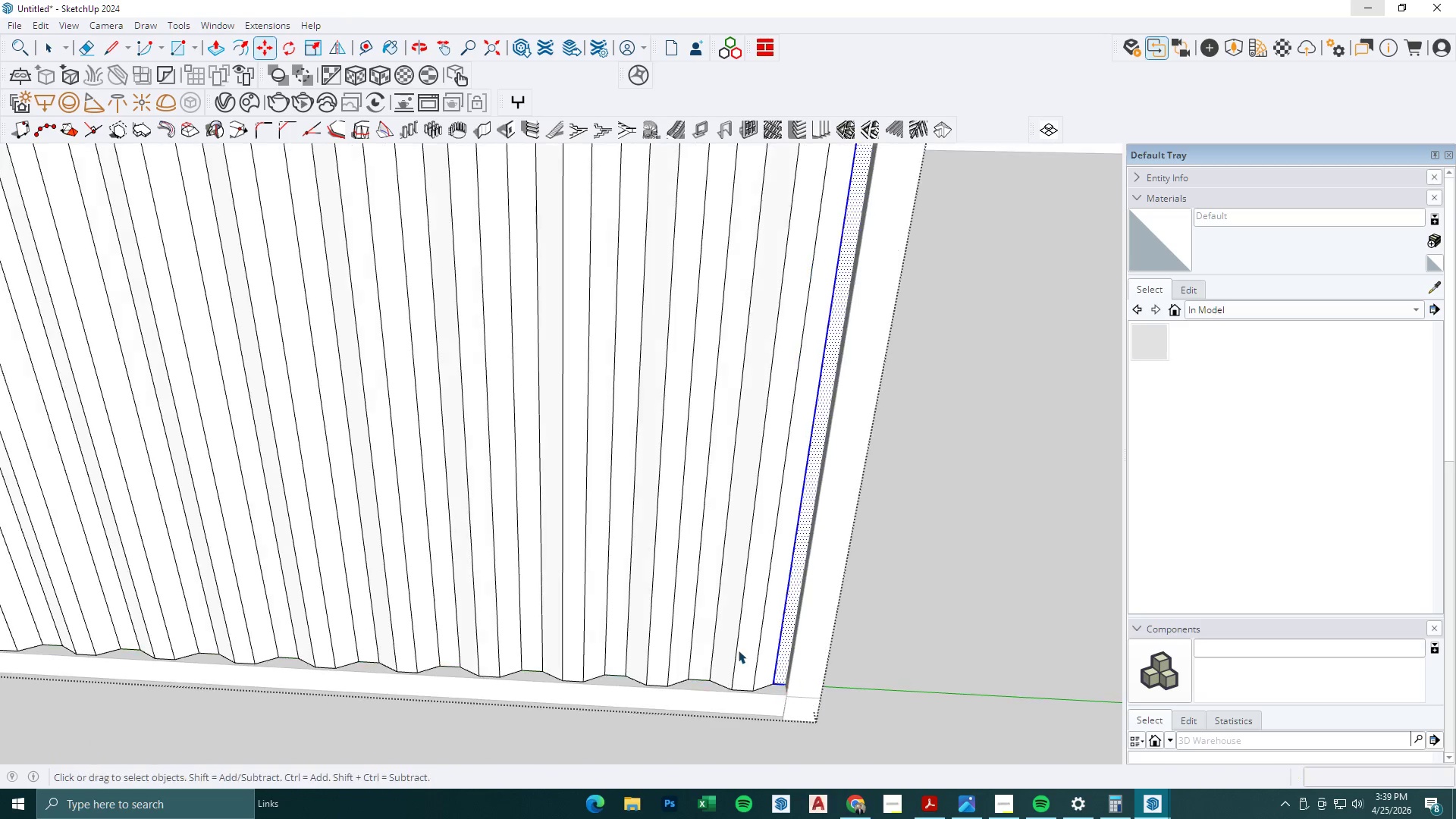 
key(Escape)
 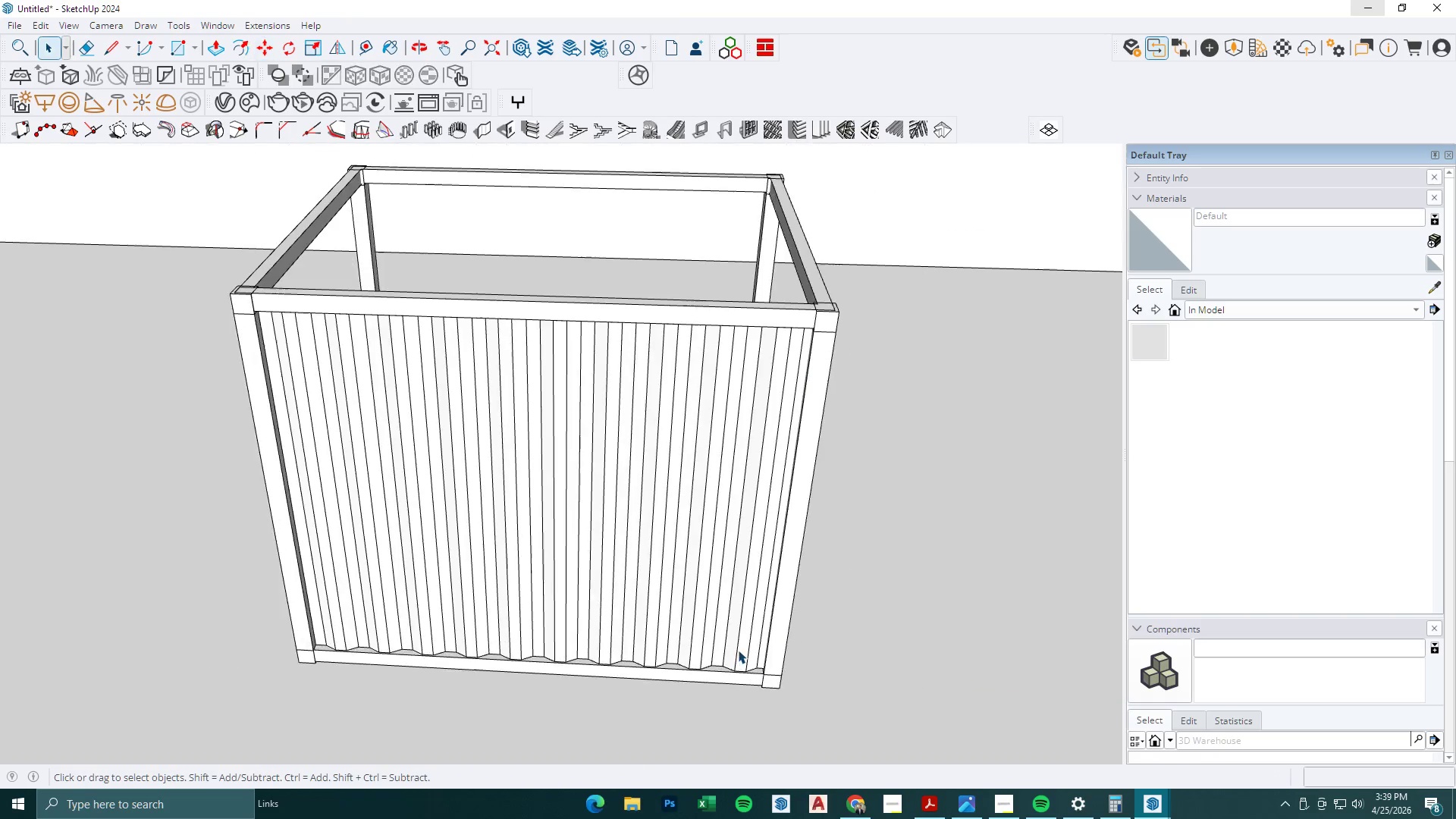 
key(Escape)
 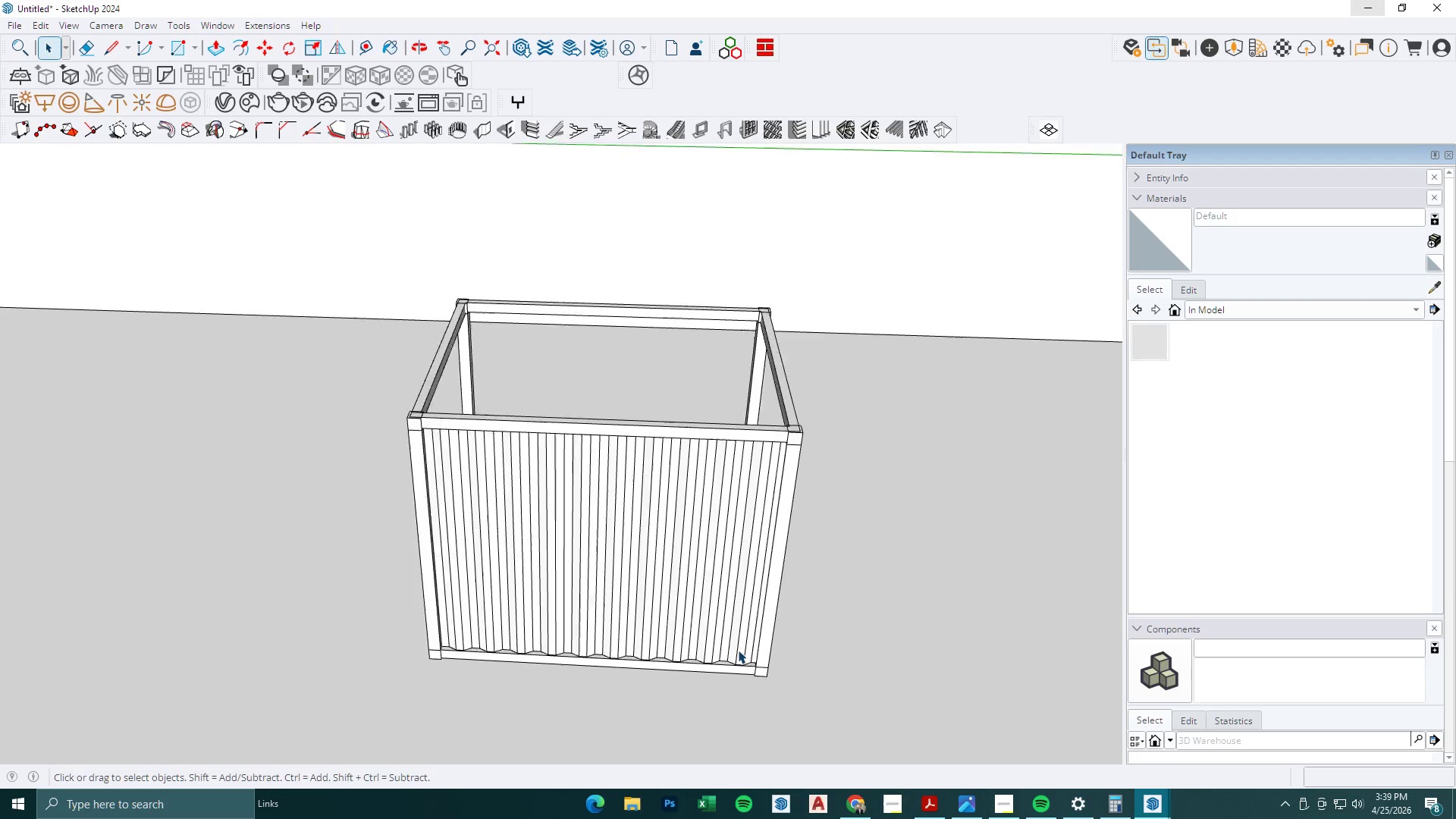 
key(Escape)
 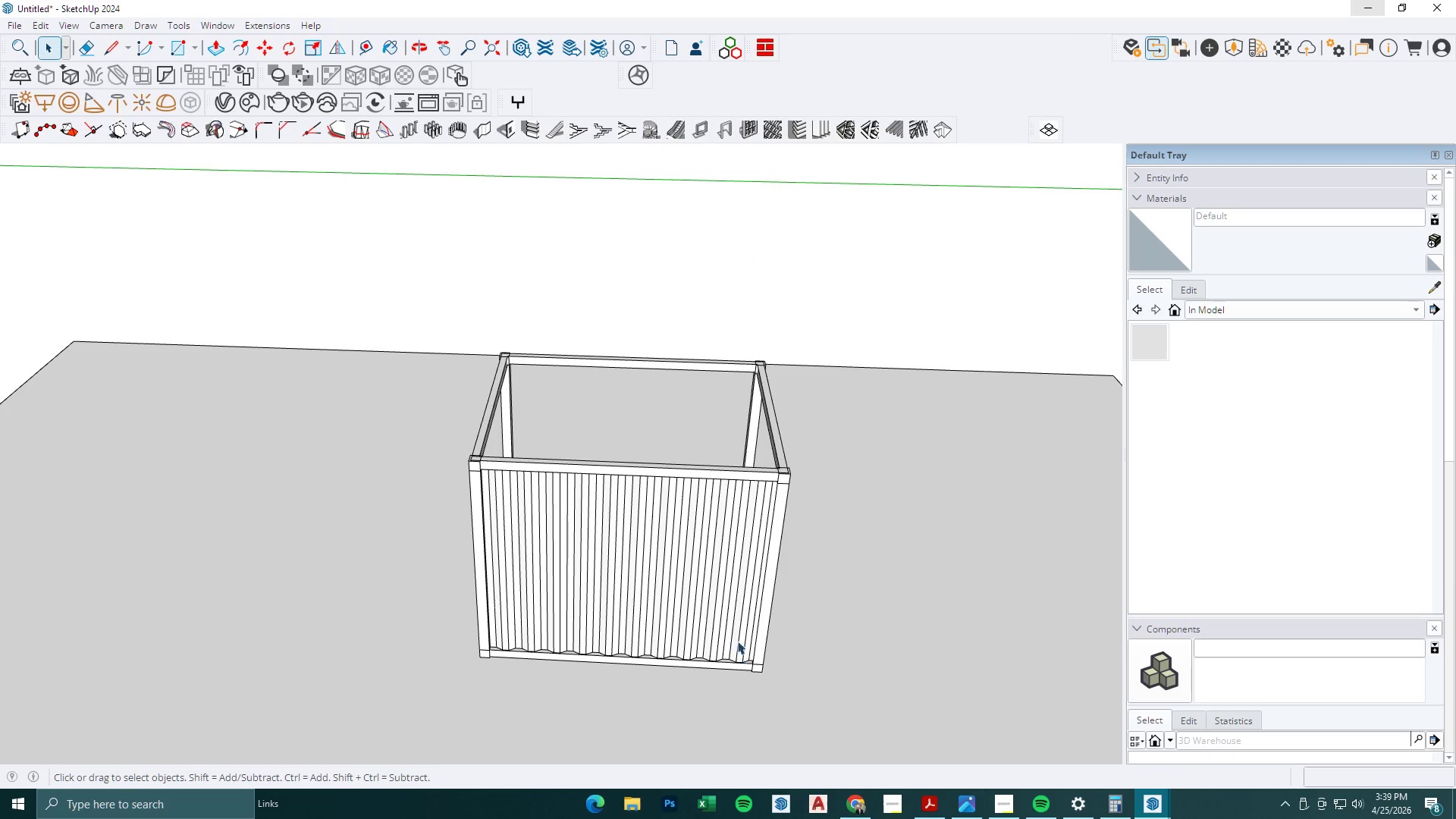 
key(Escape)
 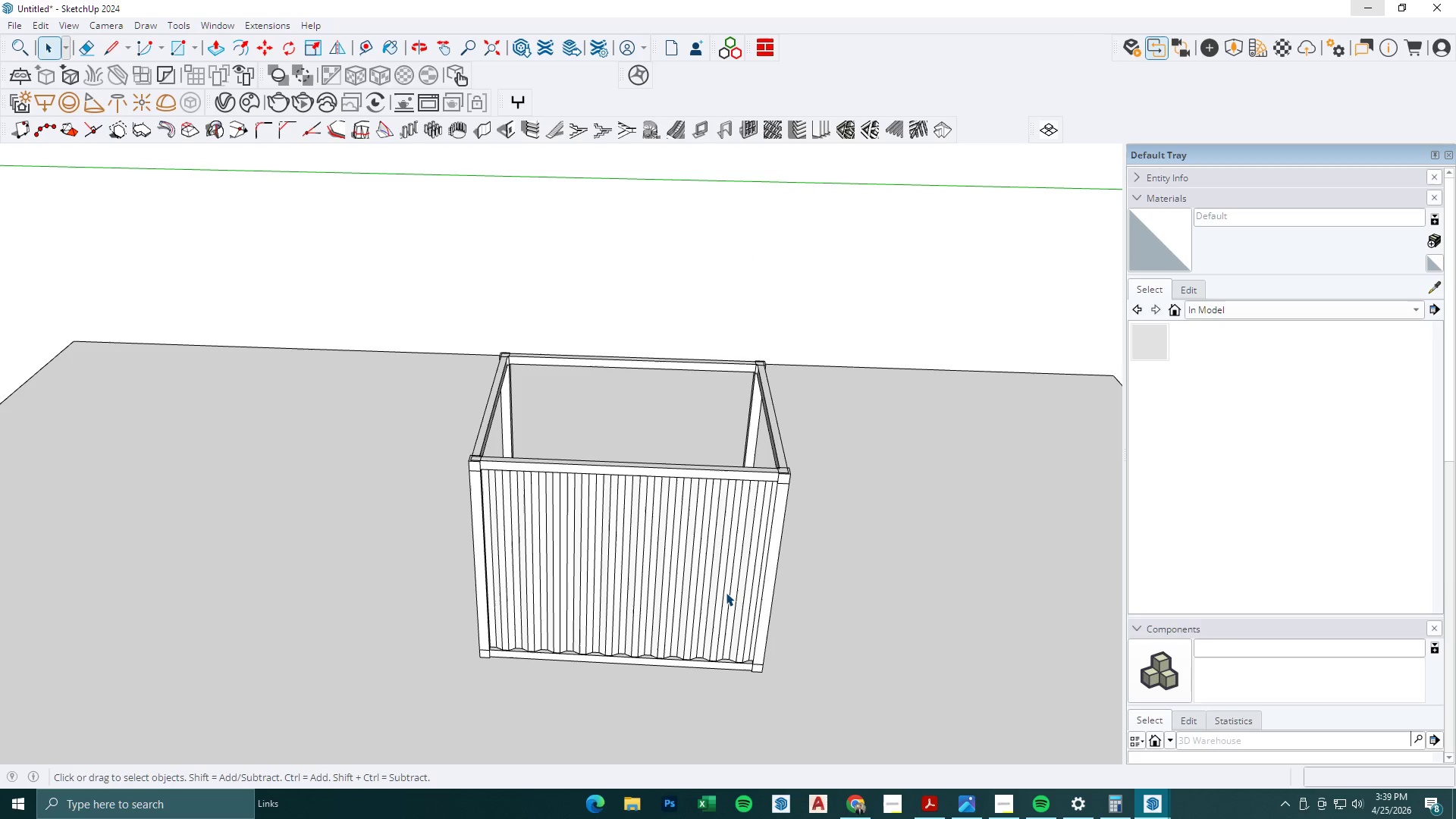 
left_click([726, 592])
 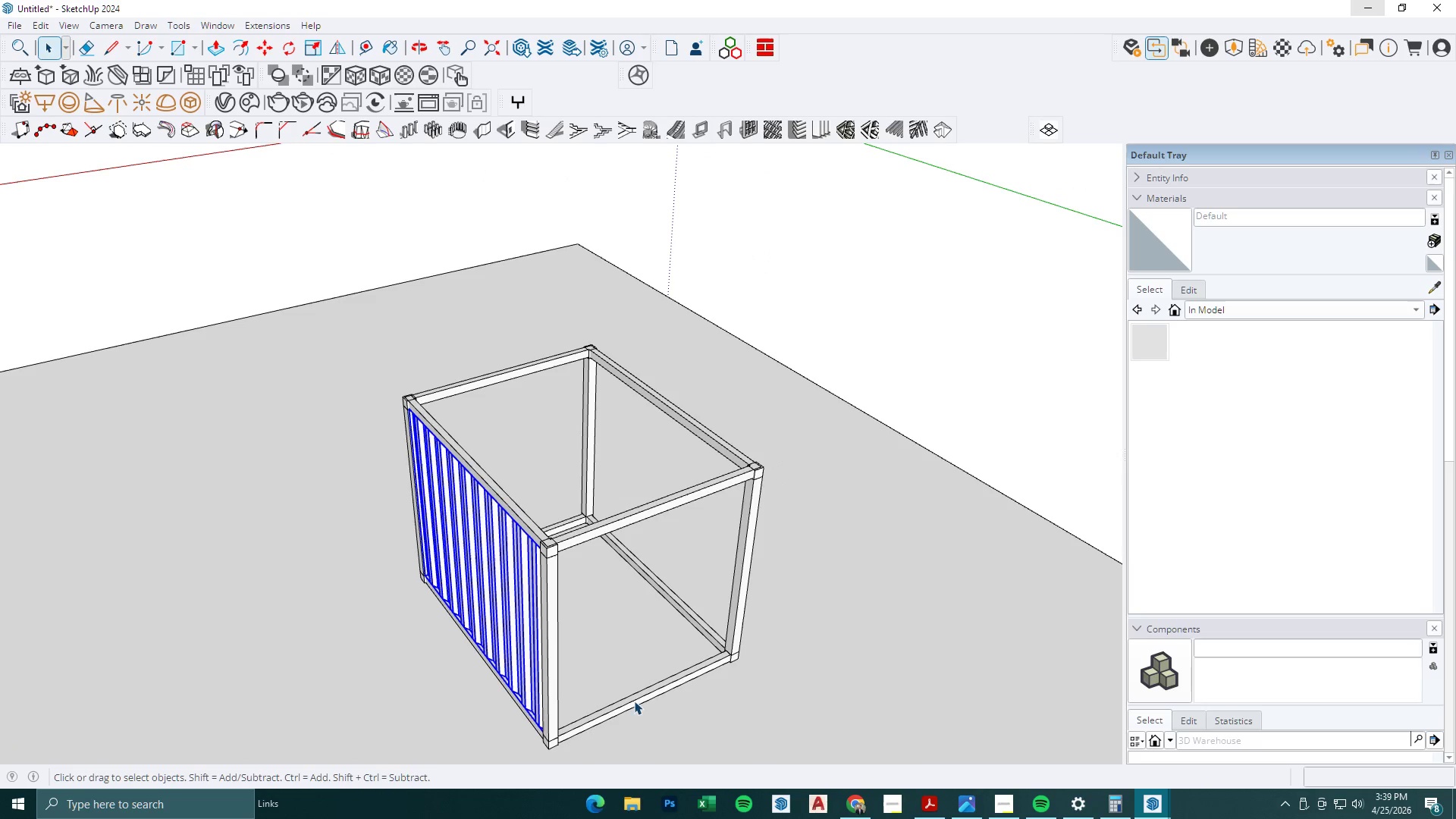 
scroll: coordinate [738, 650], scroll_direction: down, amount: 18.0
 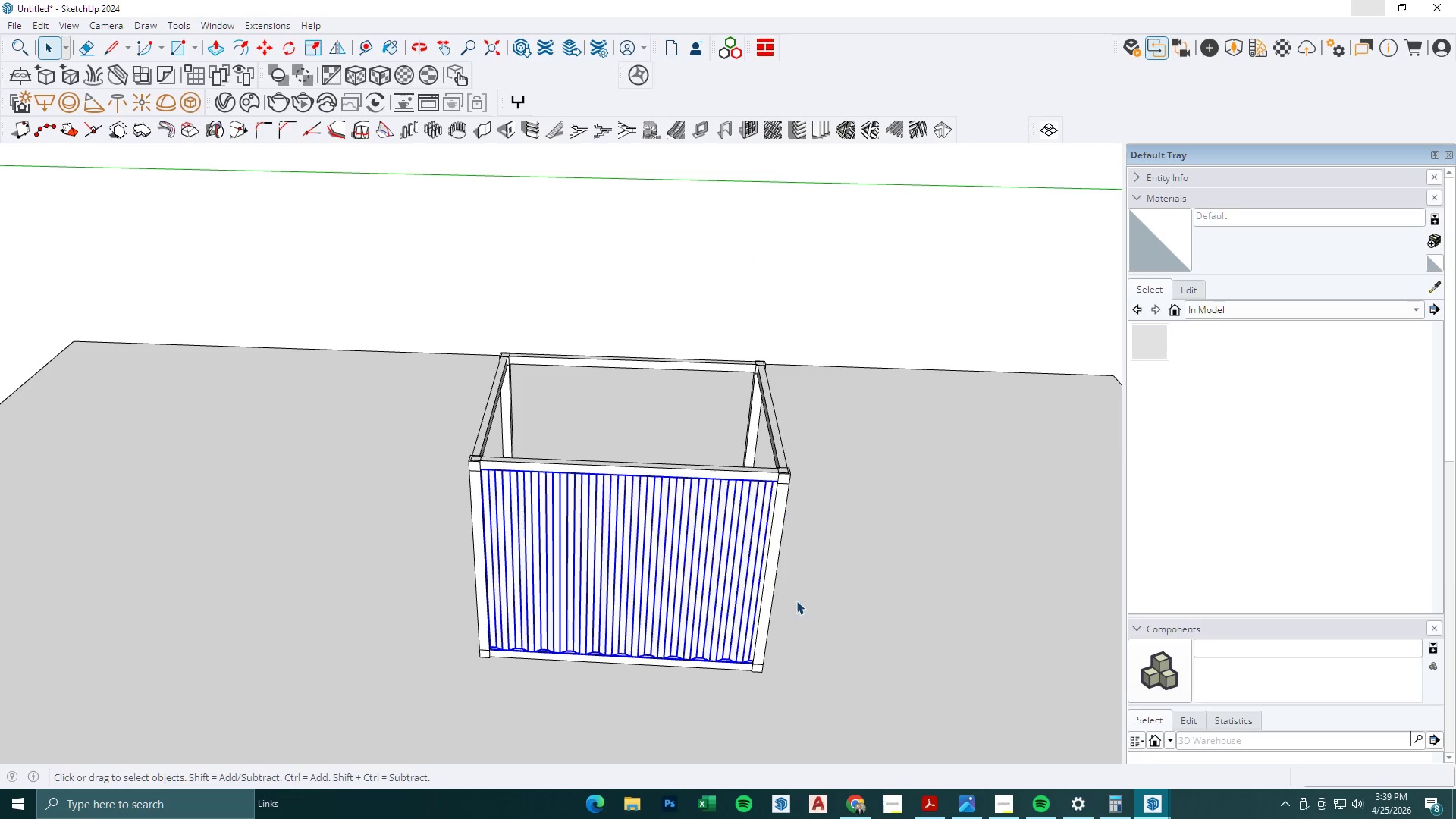 
right_click([500, 598])
 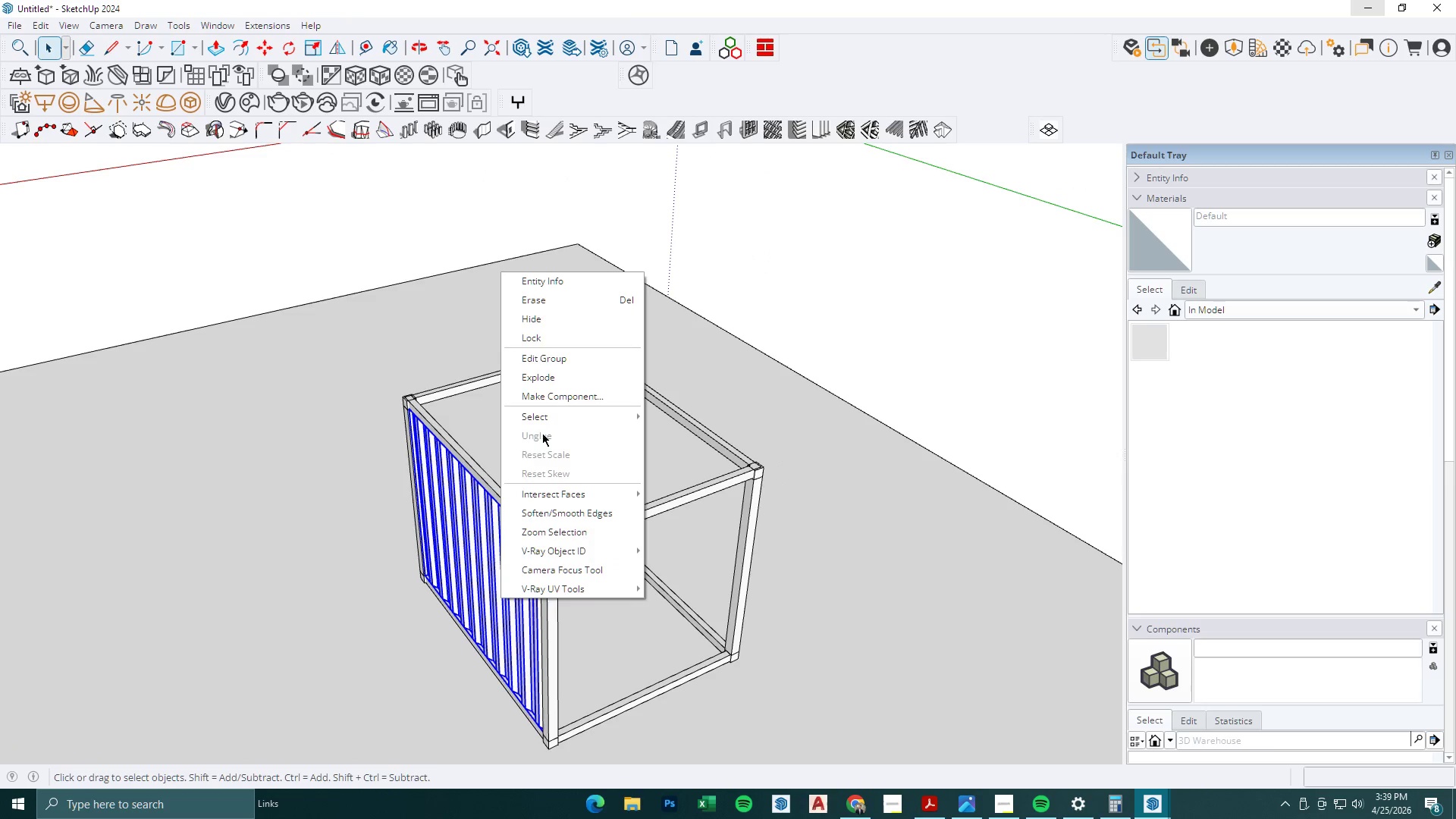 
left_click([559, 392])
 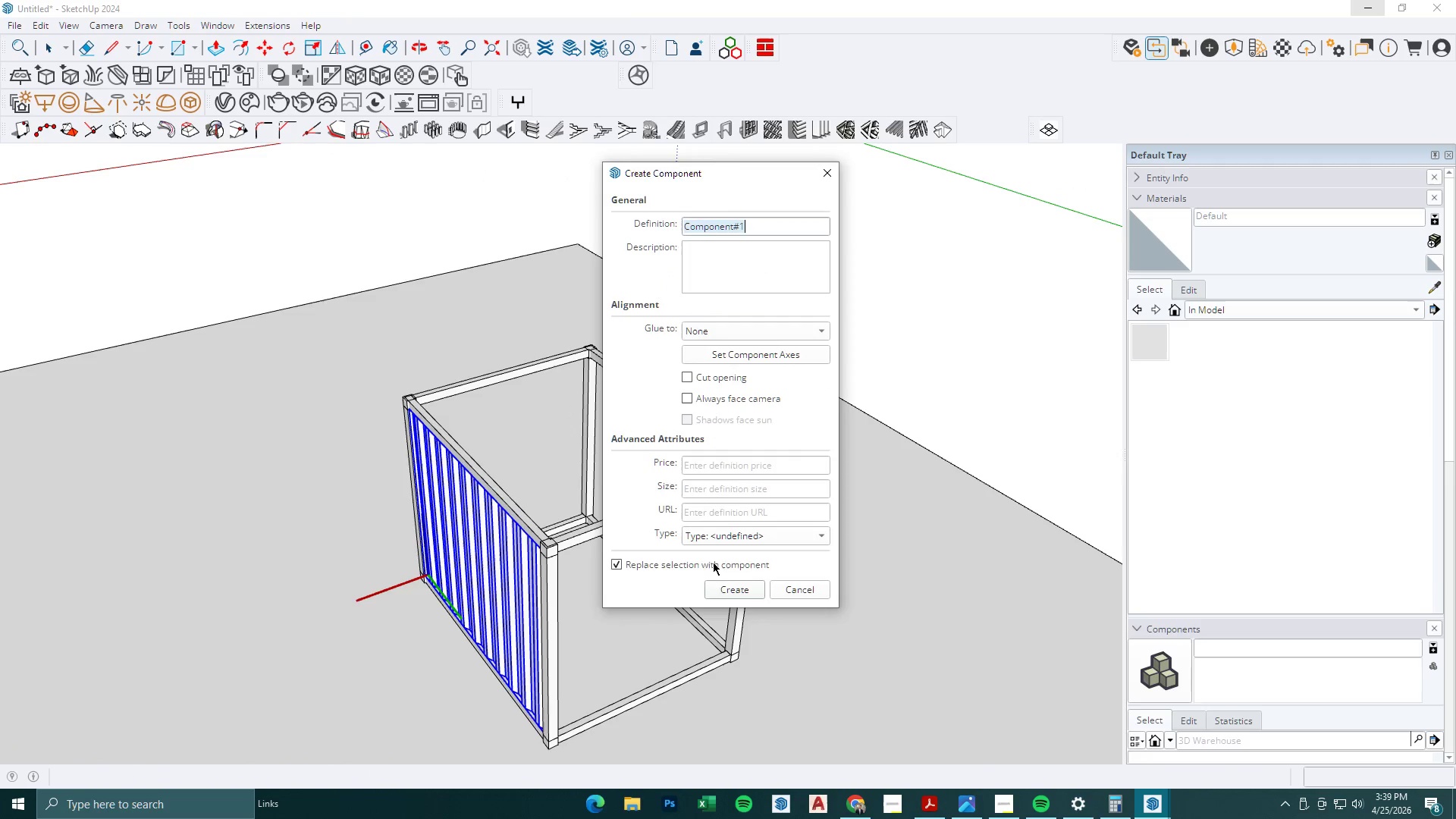 
left_click([723, 583])
 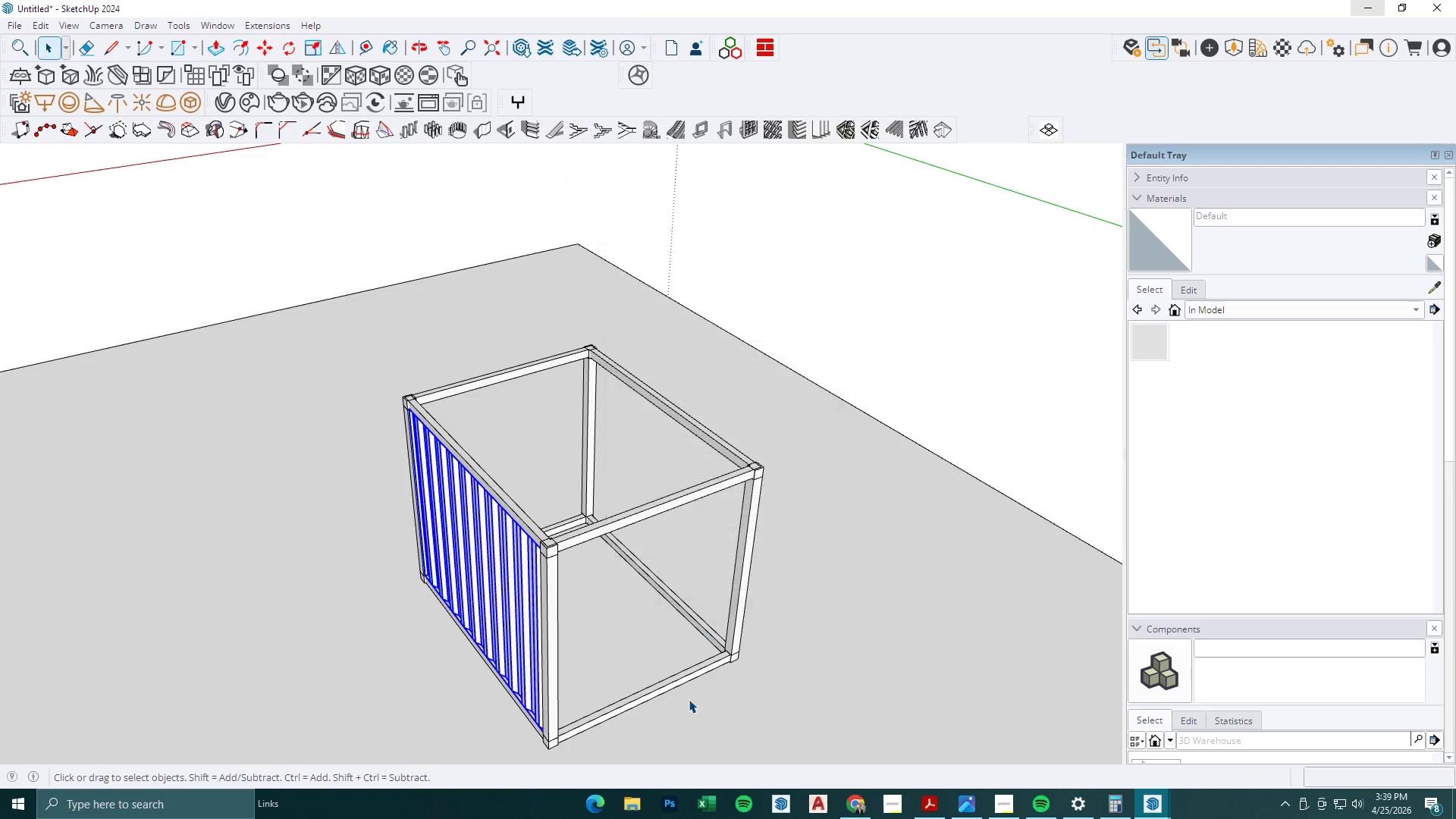 
key(M)
 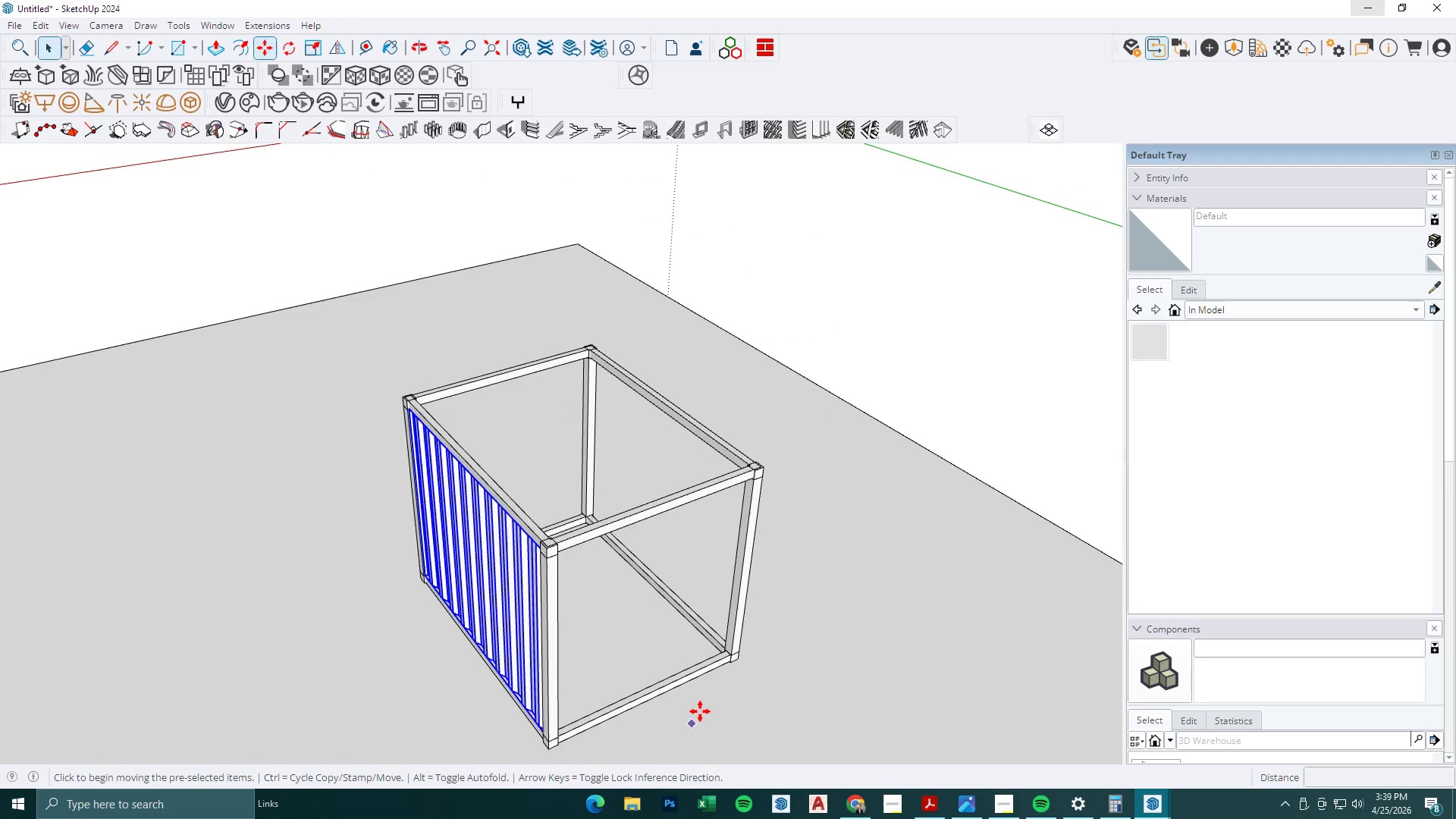 
left_click([701, 711])
 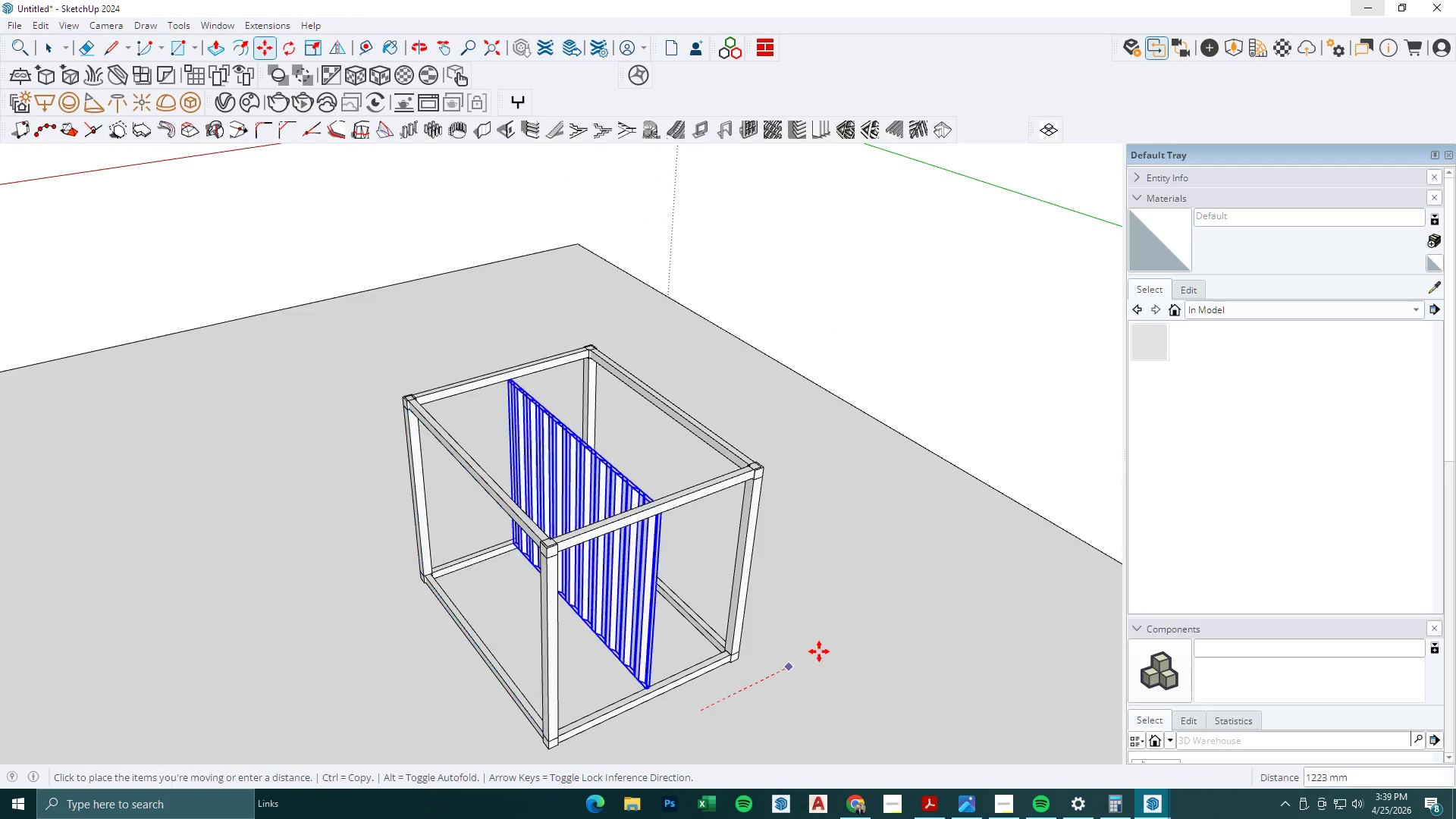 
key(Control+ControlLeft)
 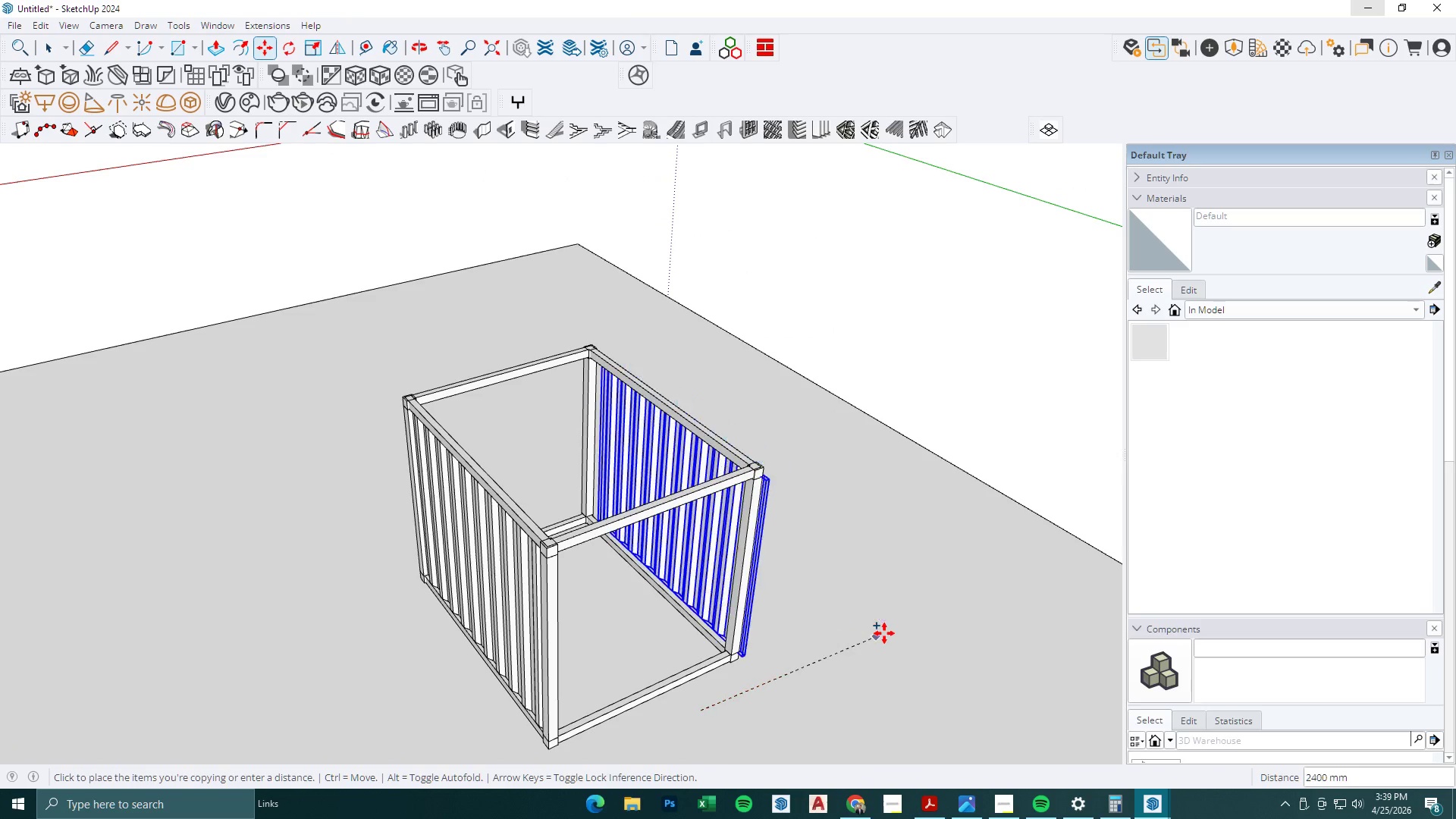 
left_click([884, 628])
 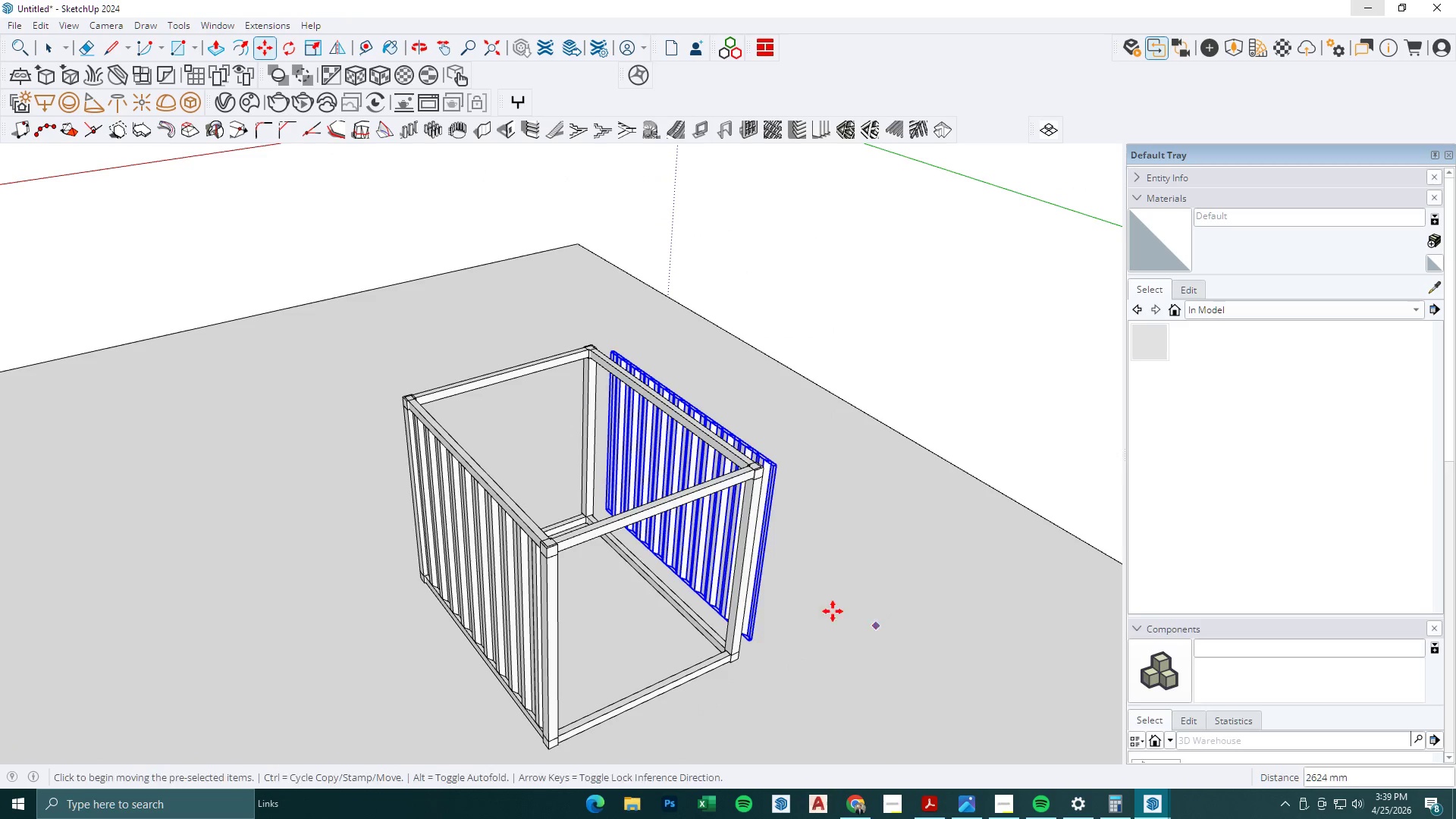 
key(S)
 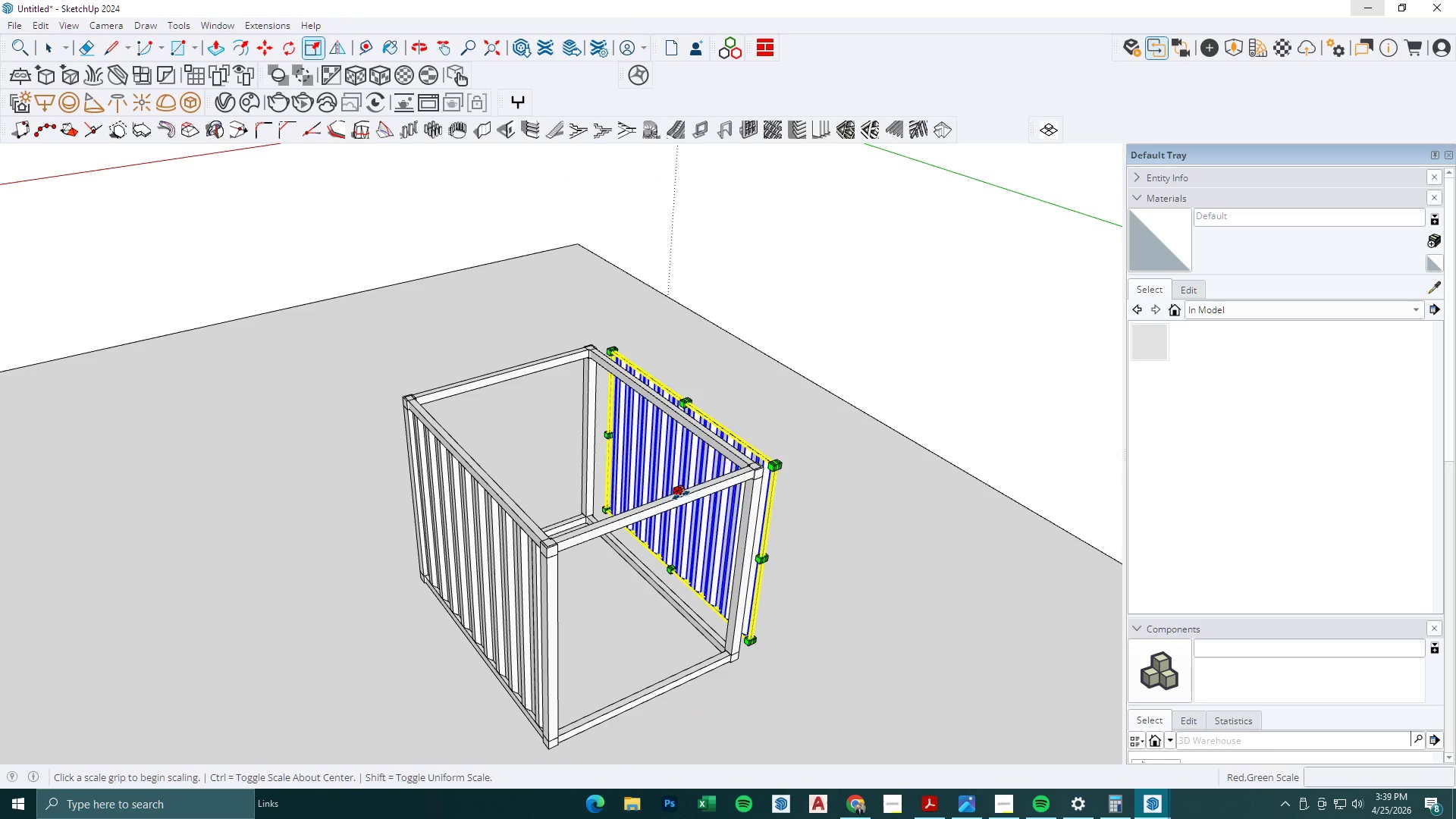 
left_click([680, 494])
 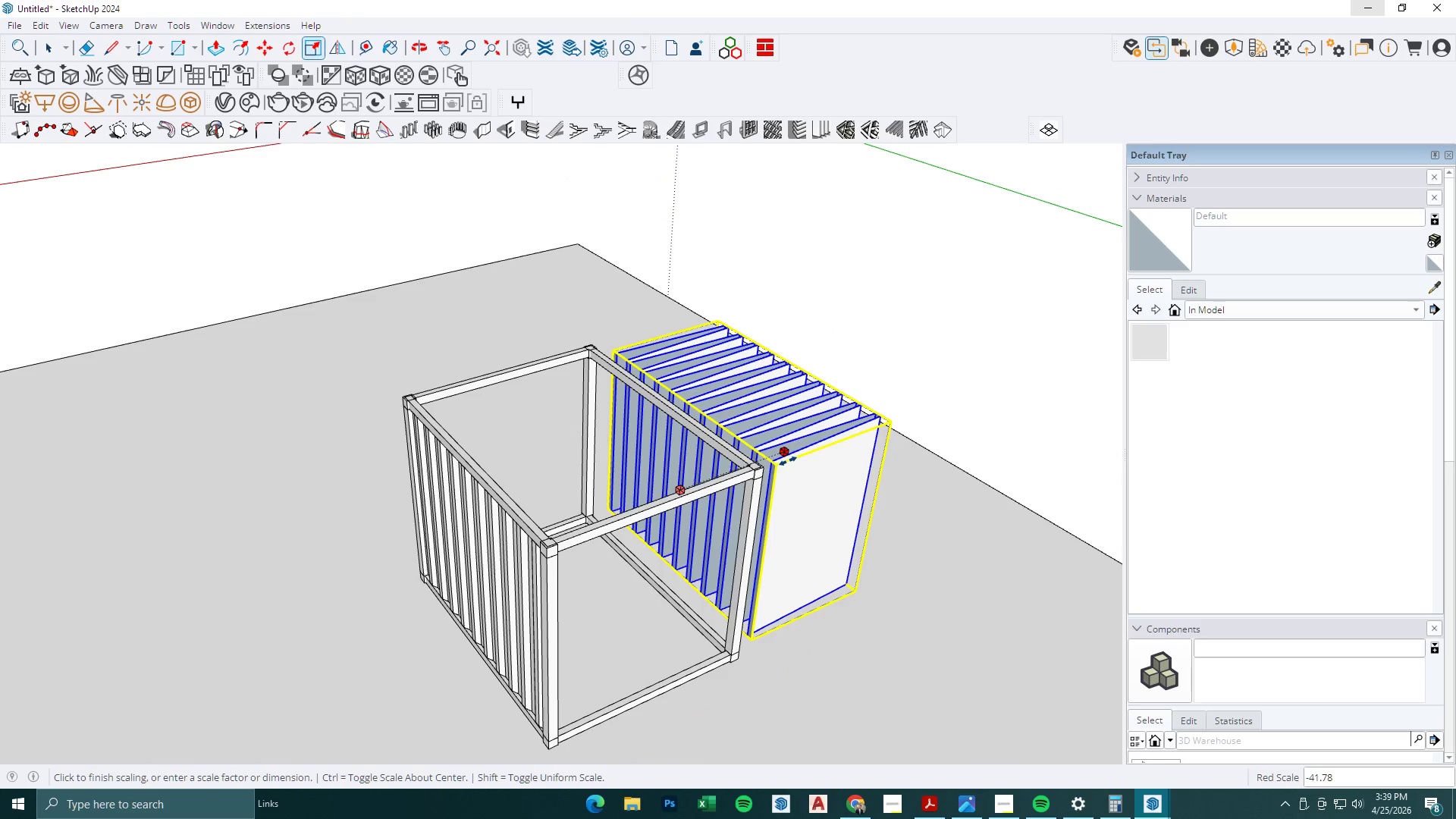 
key(Minus)
 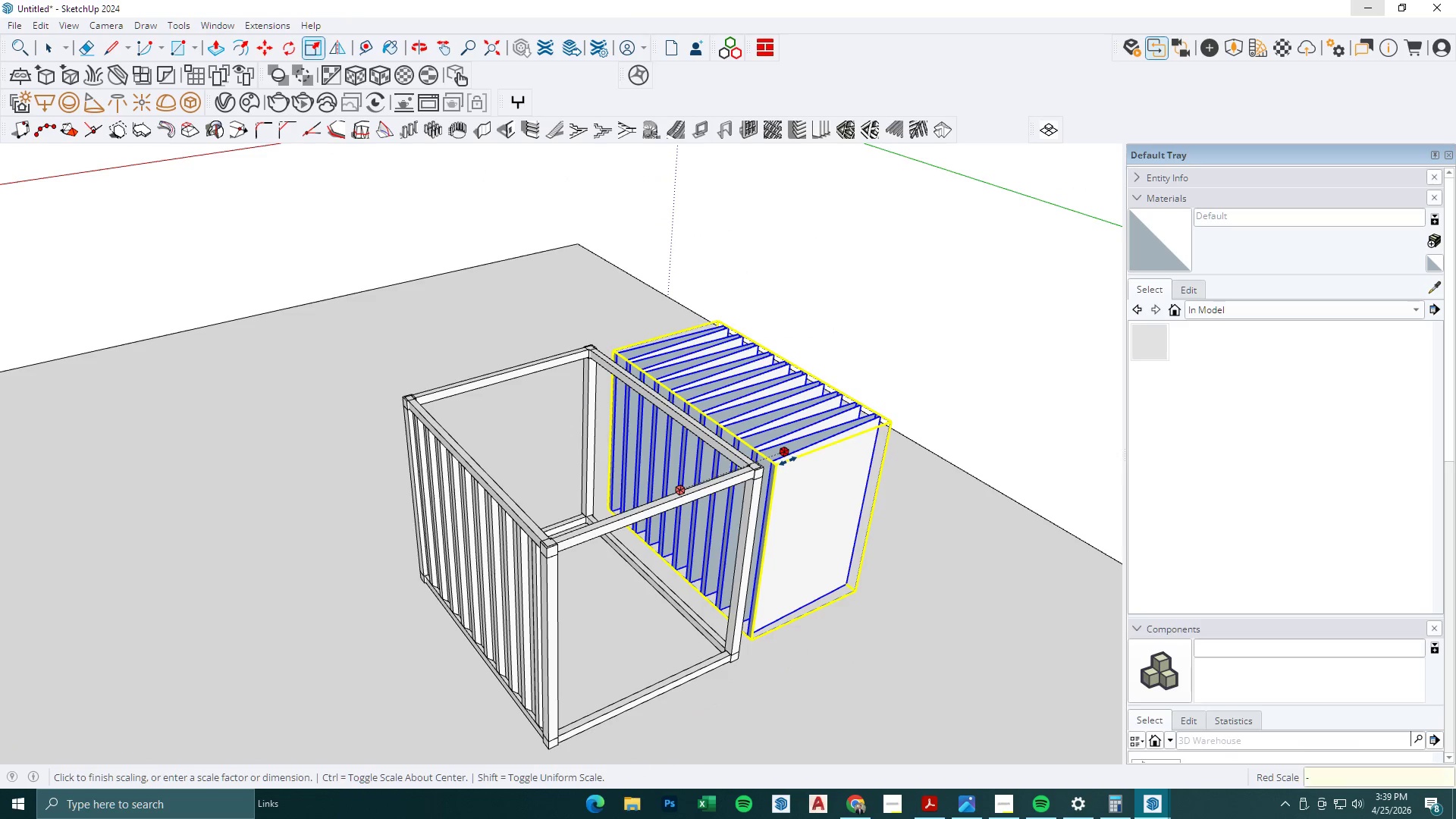 
key(1)
 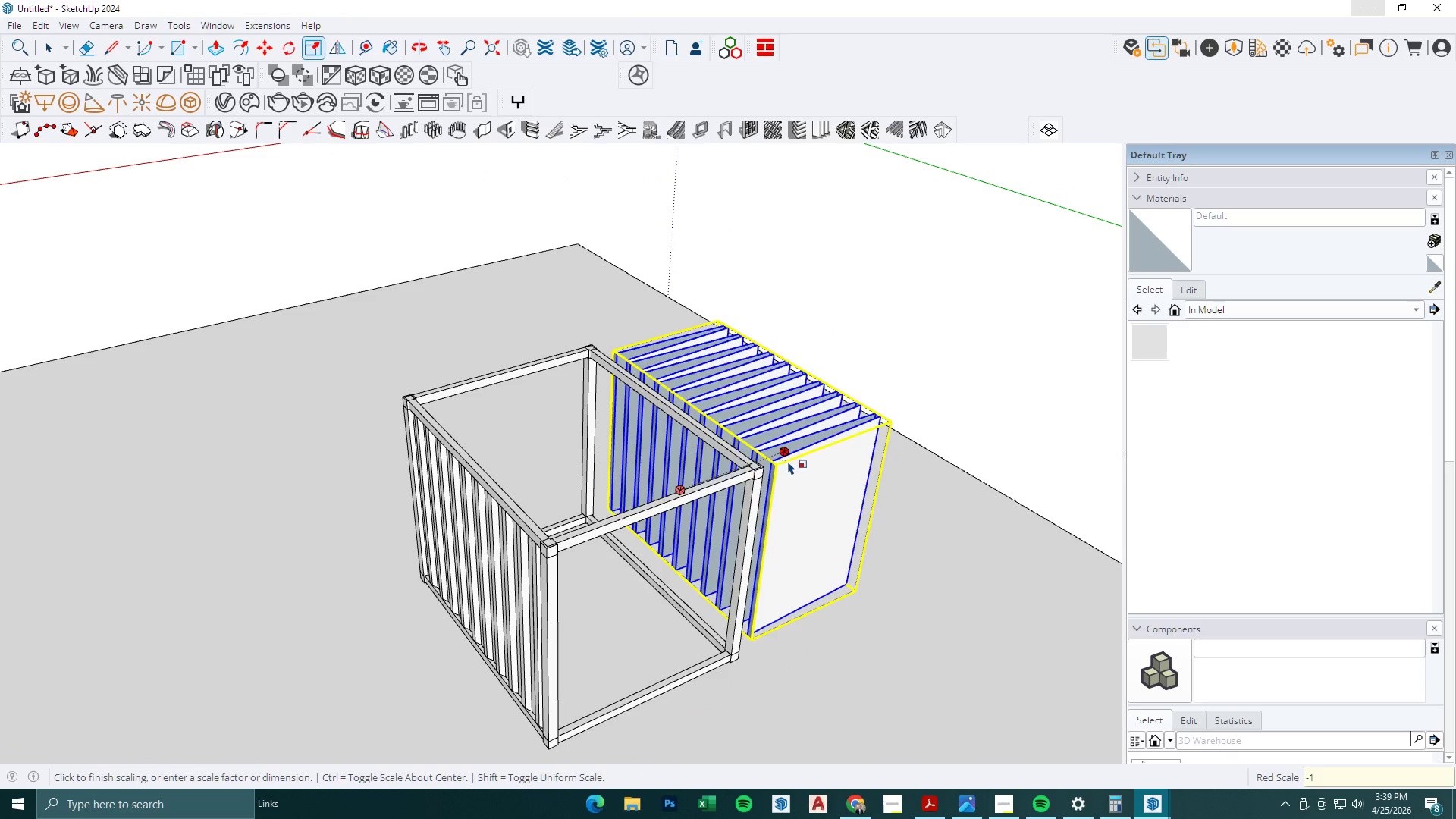 
key(Enter)
 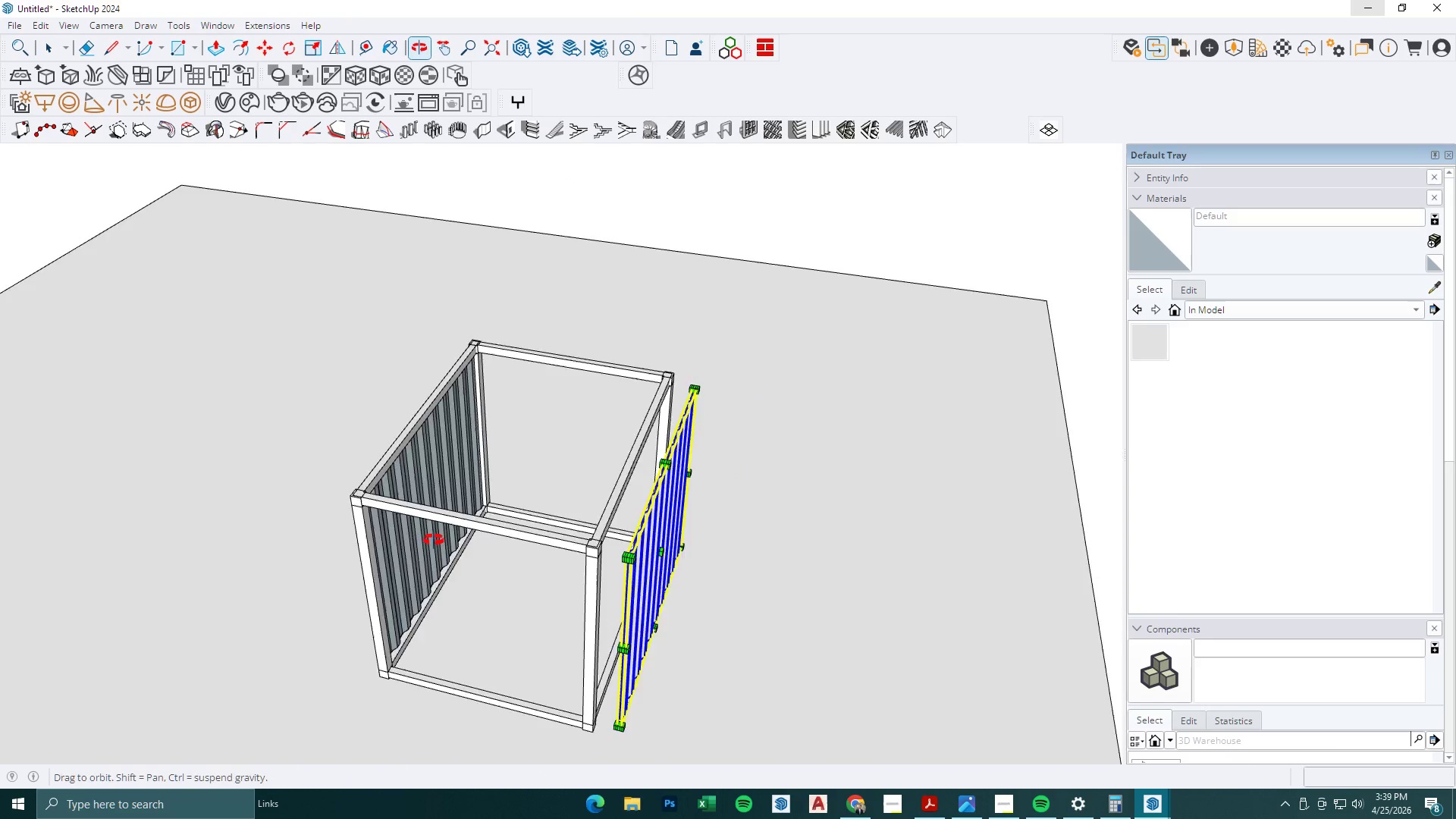 
key(M)
 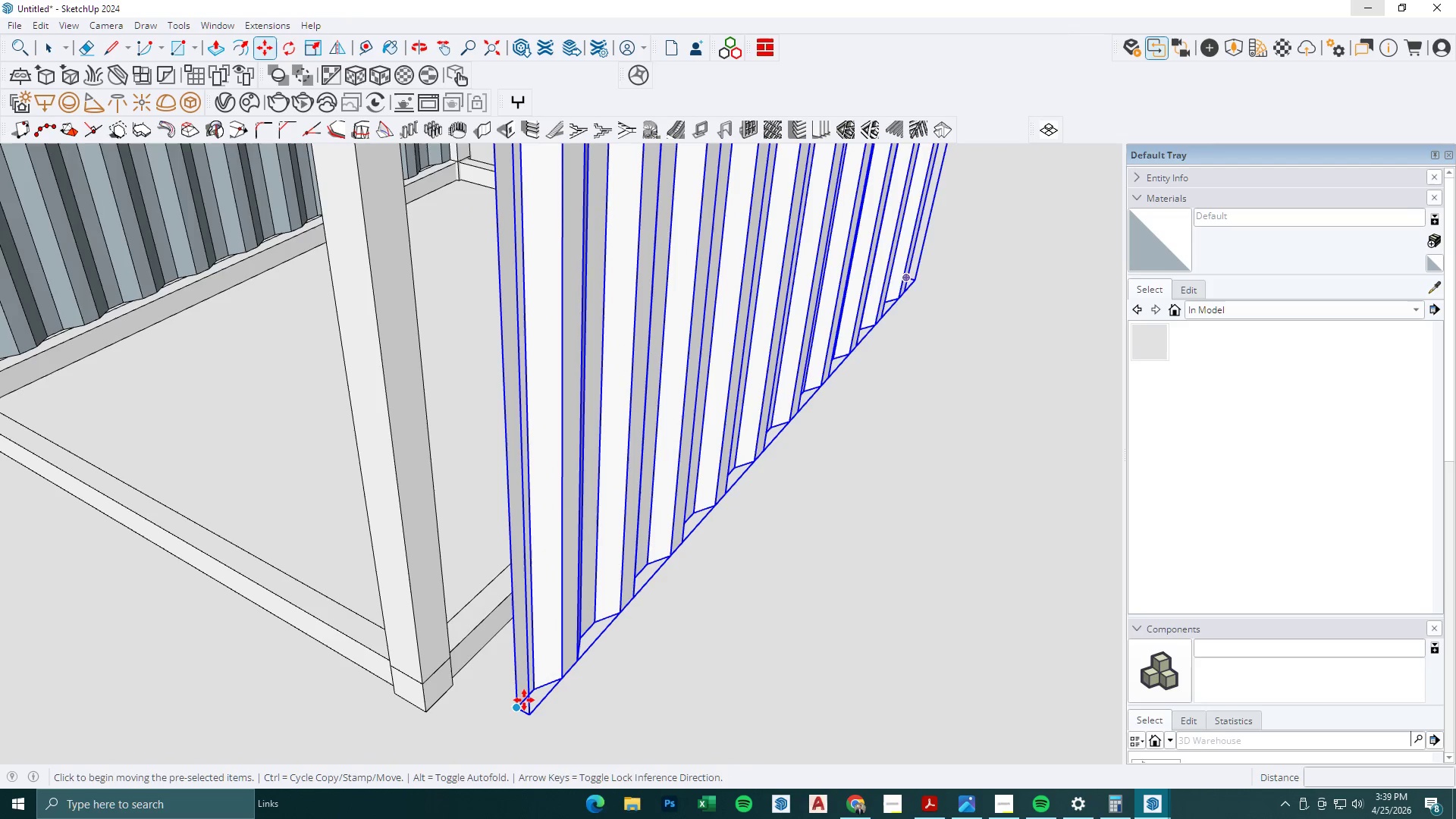 
scroll: coordinate [538, 682], scroll_direction: up, amount: 17.0
 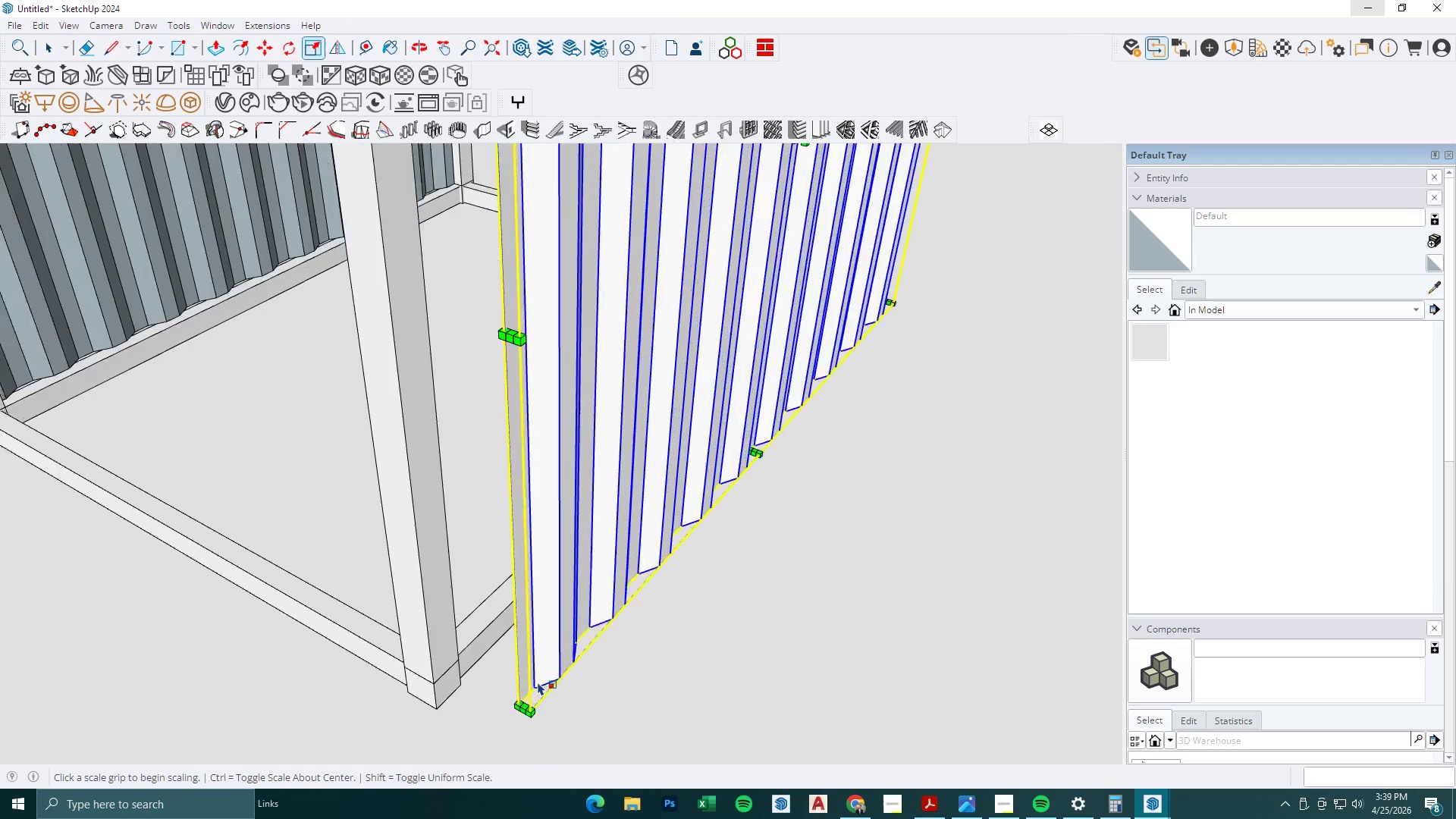 
left_click([524, 704])
 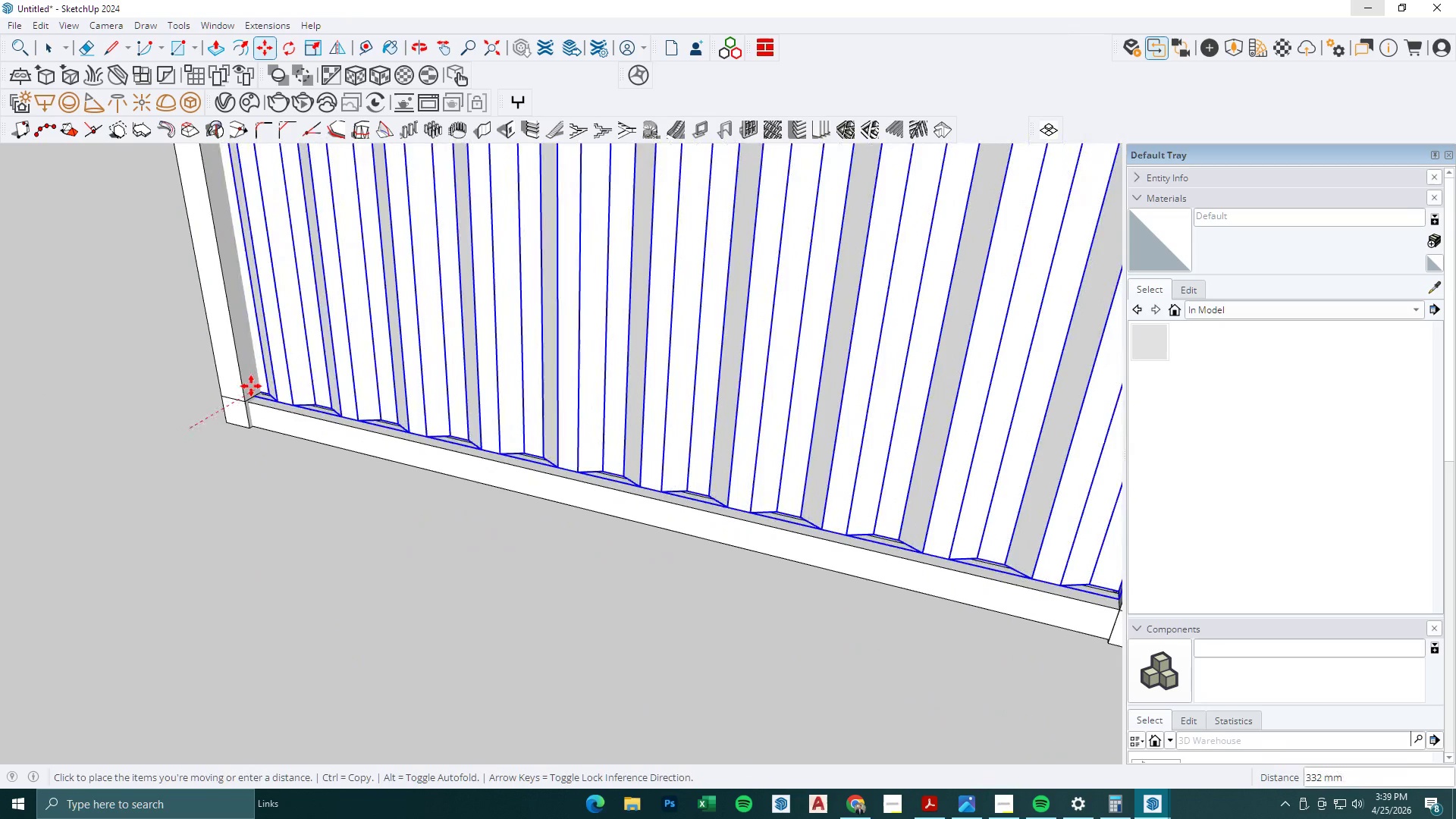 
scroll: coordinate [249, 391], scroll_direction: up, amount: 6.0
 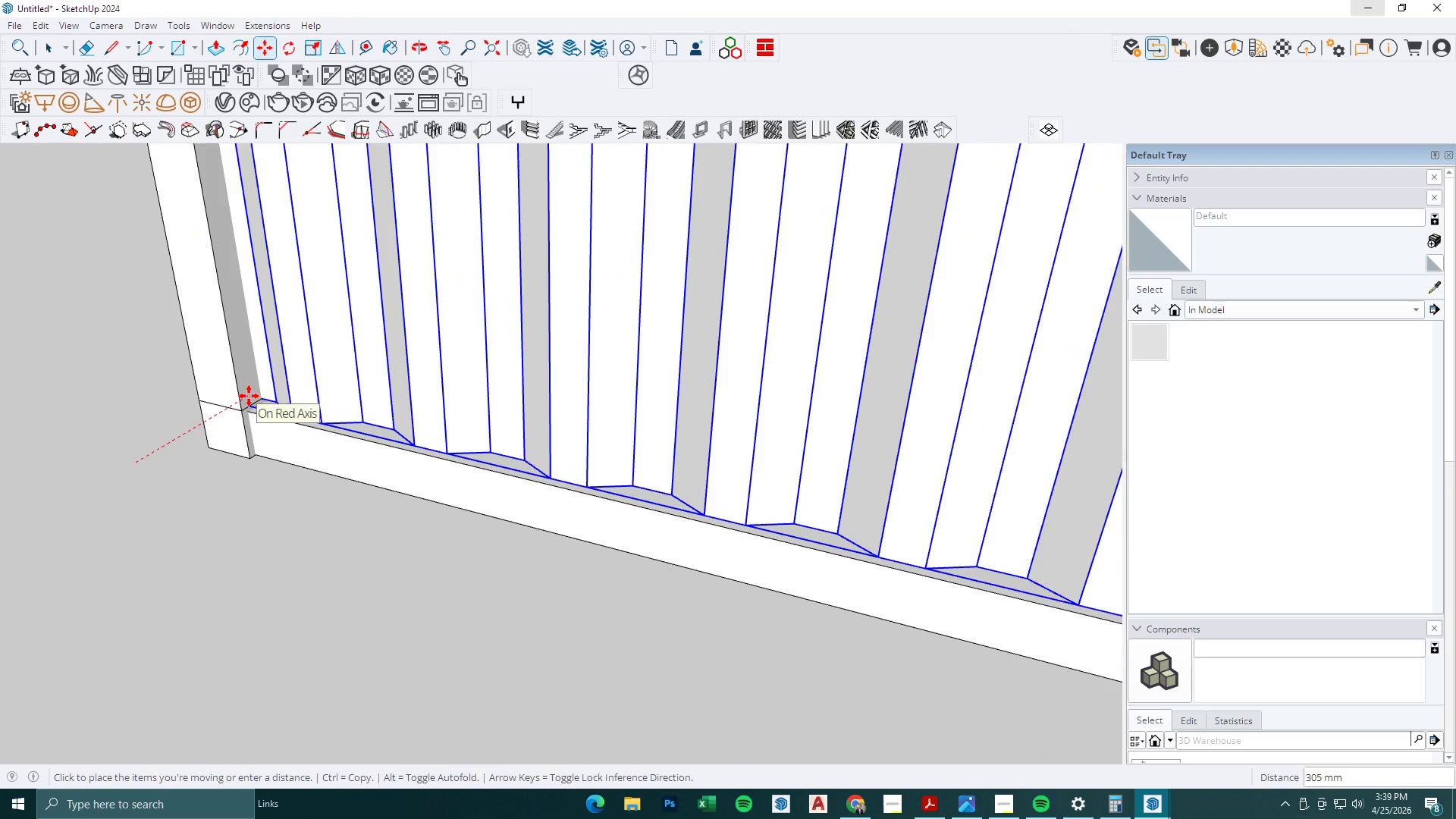 
hold_key(key=ShiftLeft, duration=1.5)
 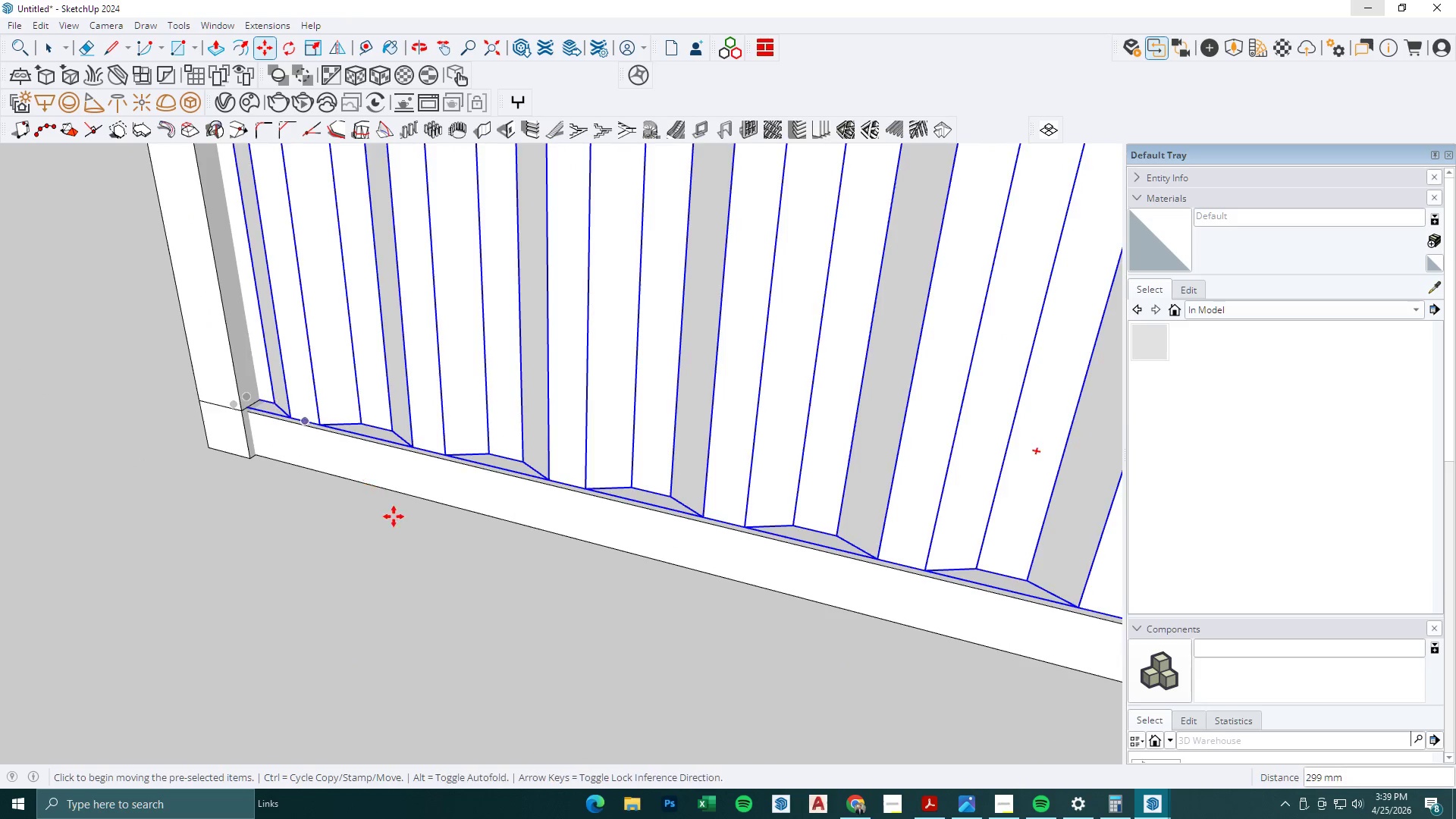 
hold_key(key=ShiftLeft, duration=0.41)
left_click([252, 397])
 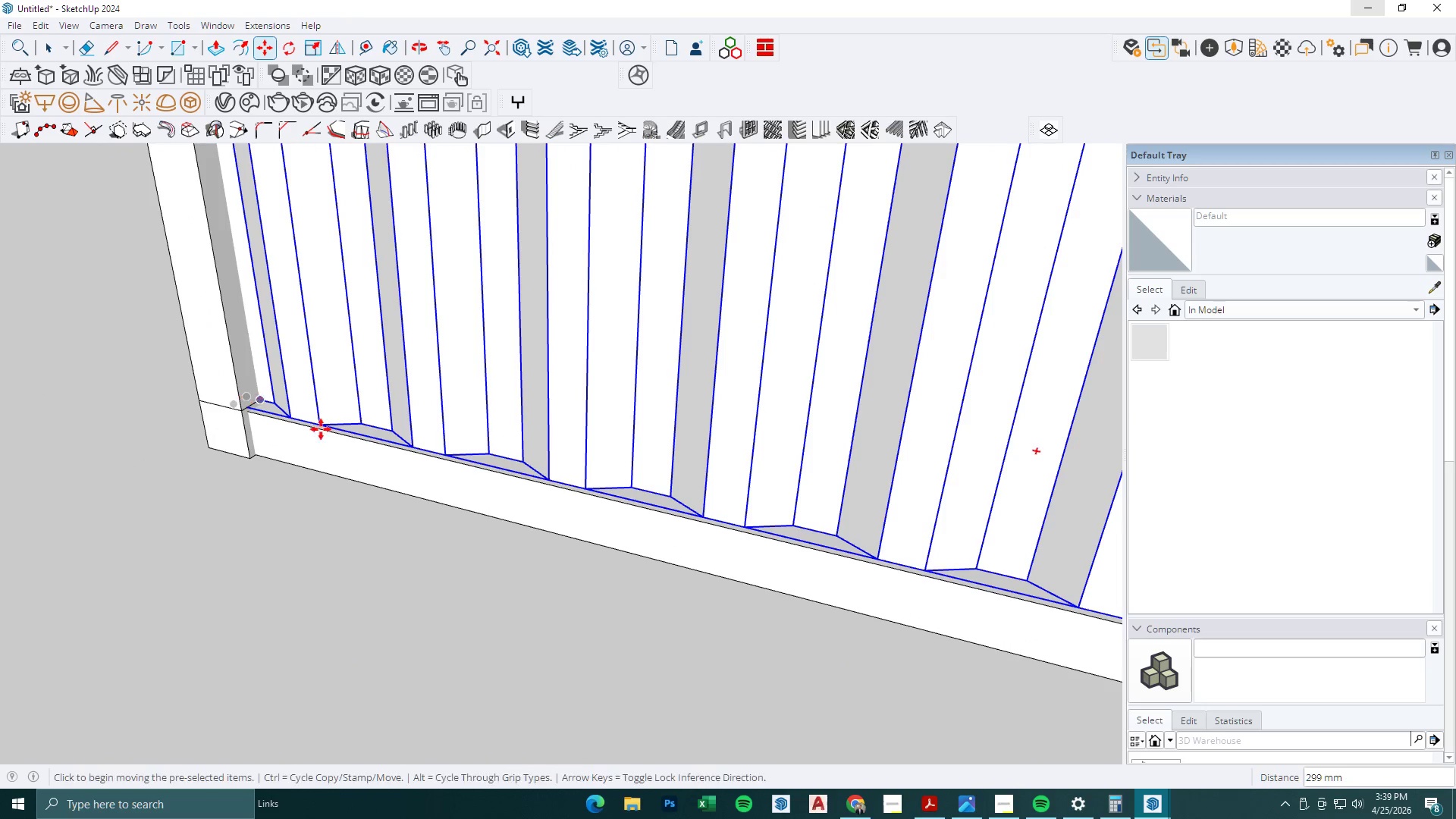 
key(Space)
 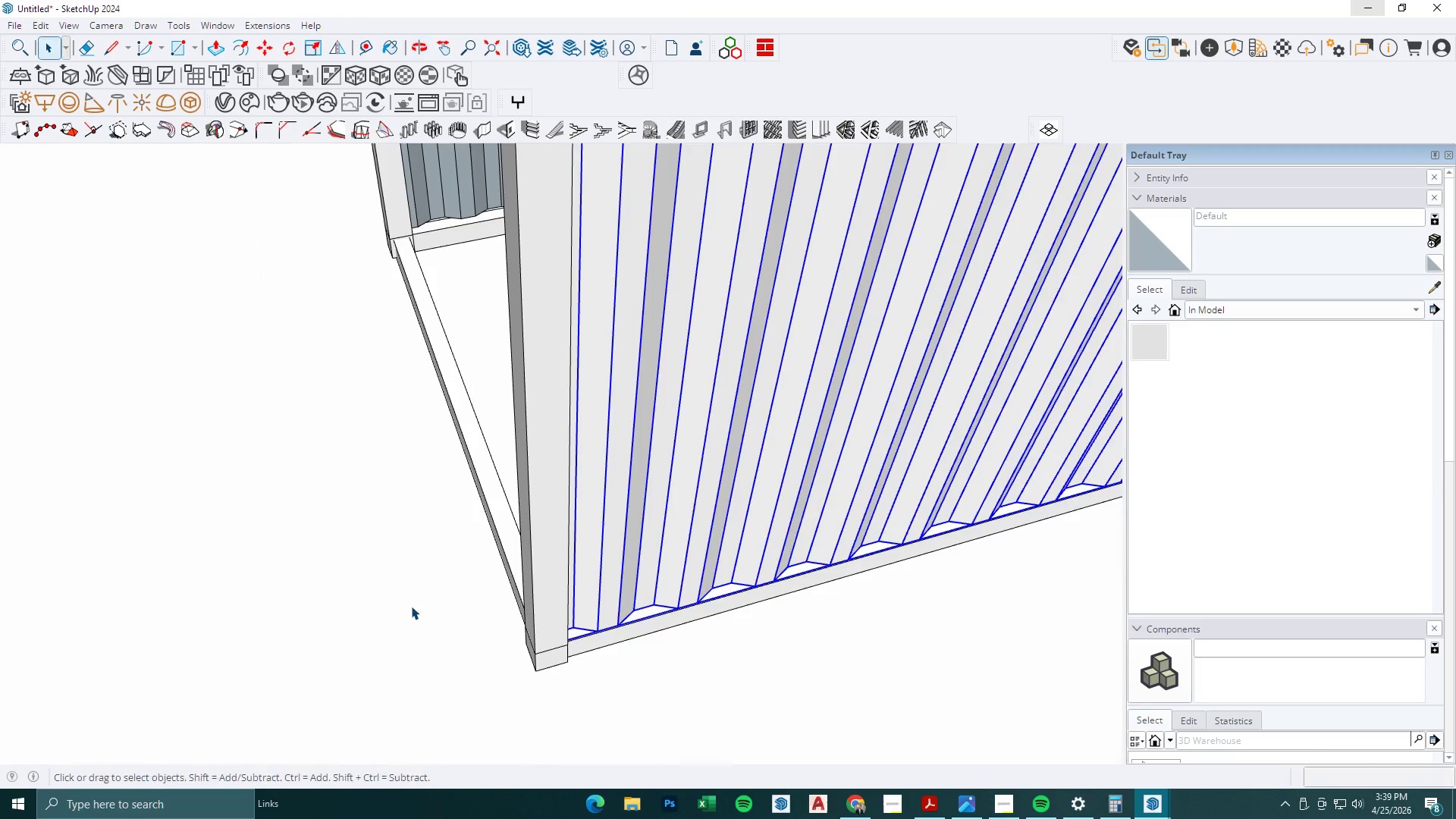 
key(Escape)
 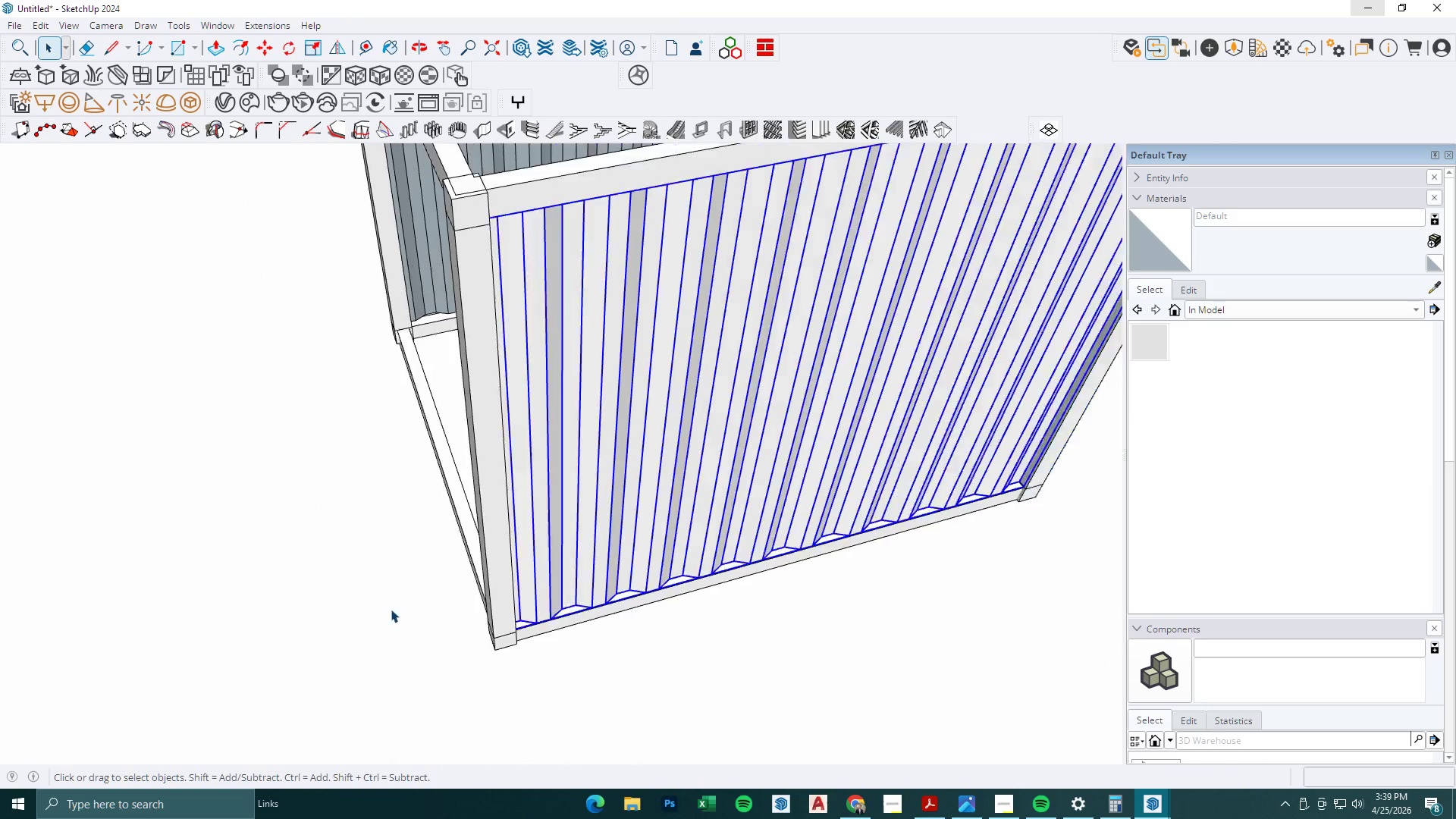 
key(Escape)
 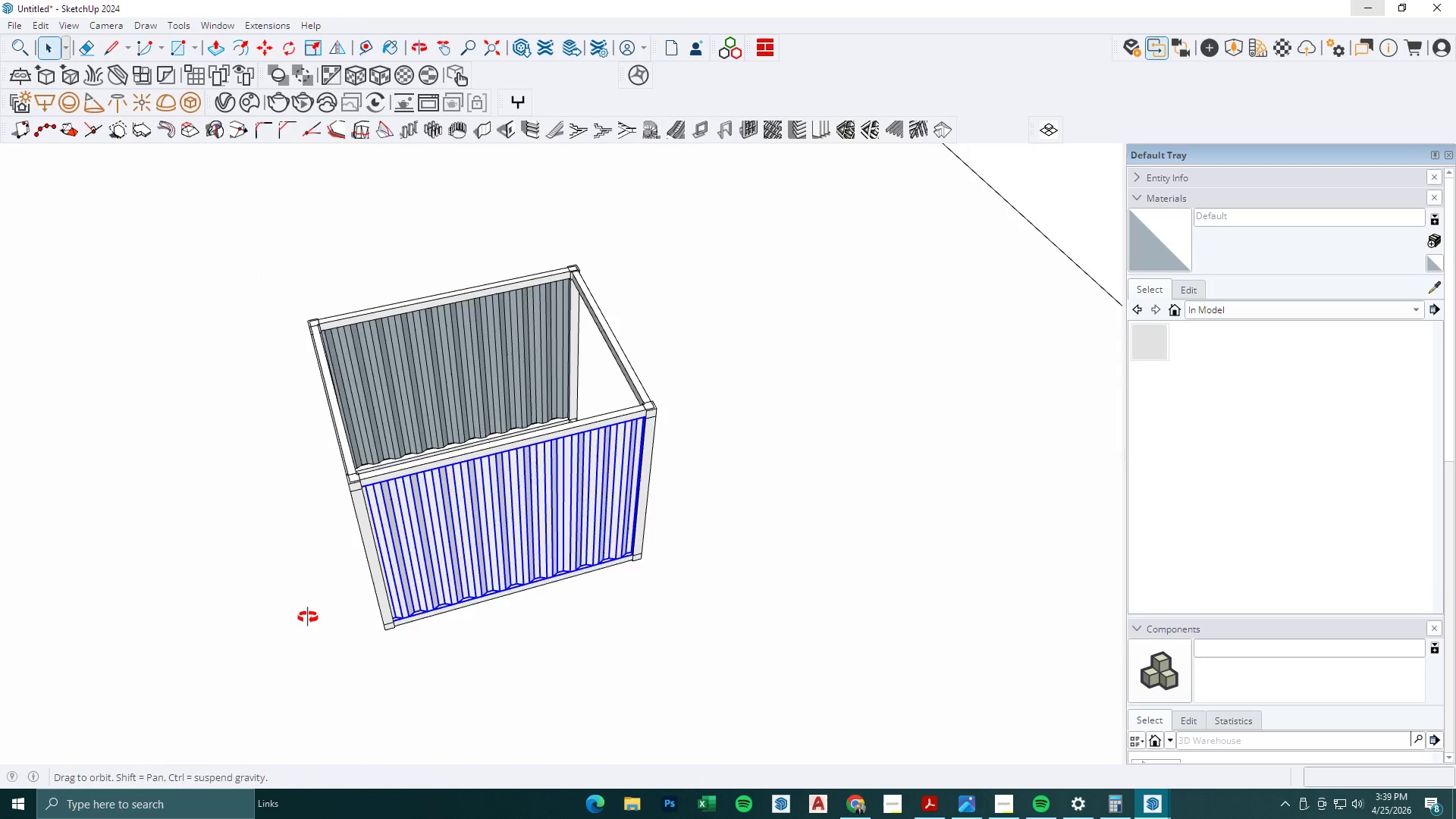 
key(Space)
 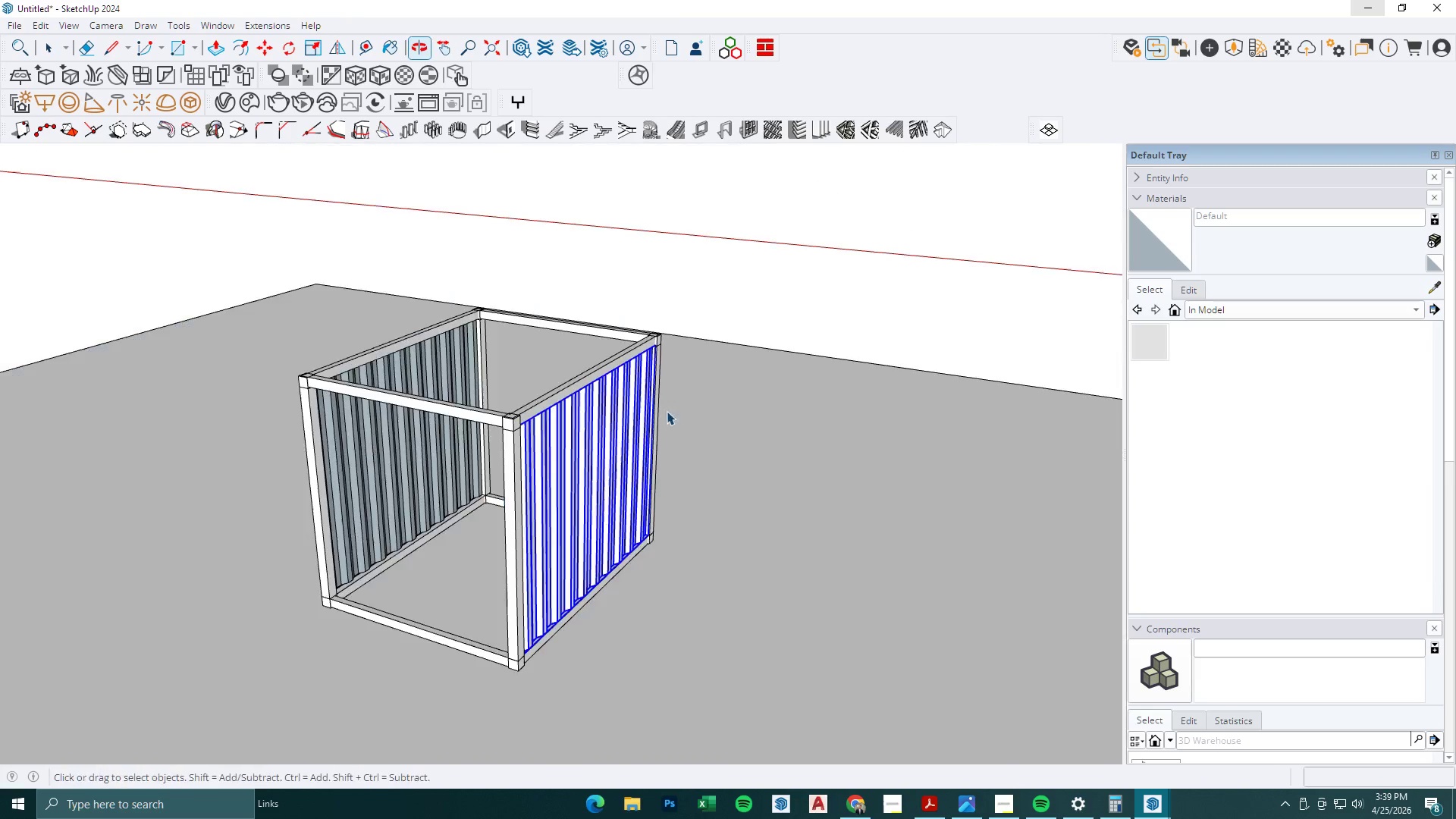 
scroll: coordinate [265, 616], scroll_direction: down, amount: 21.0
 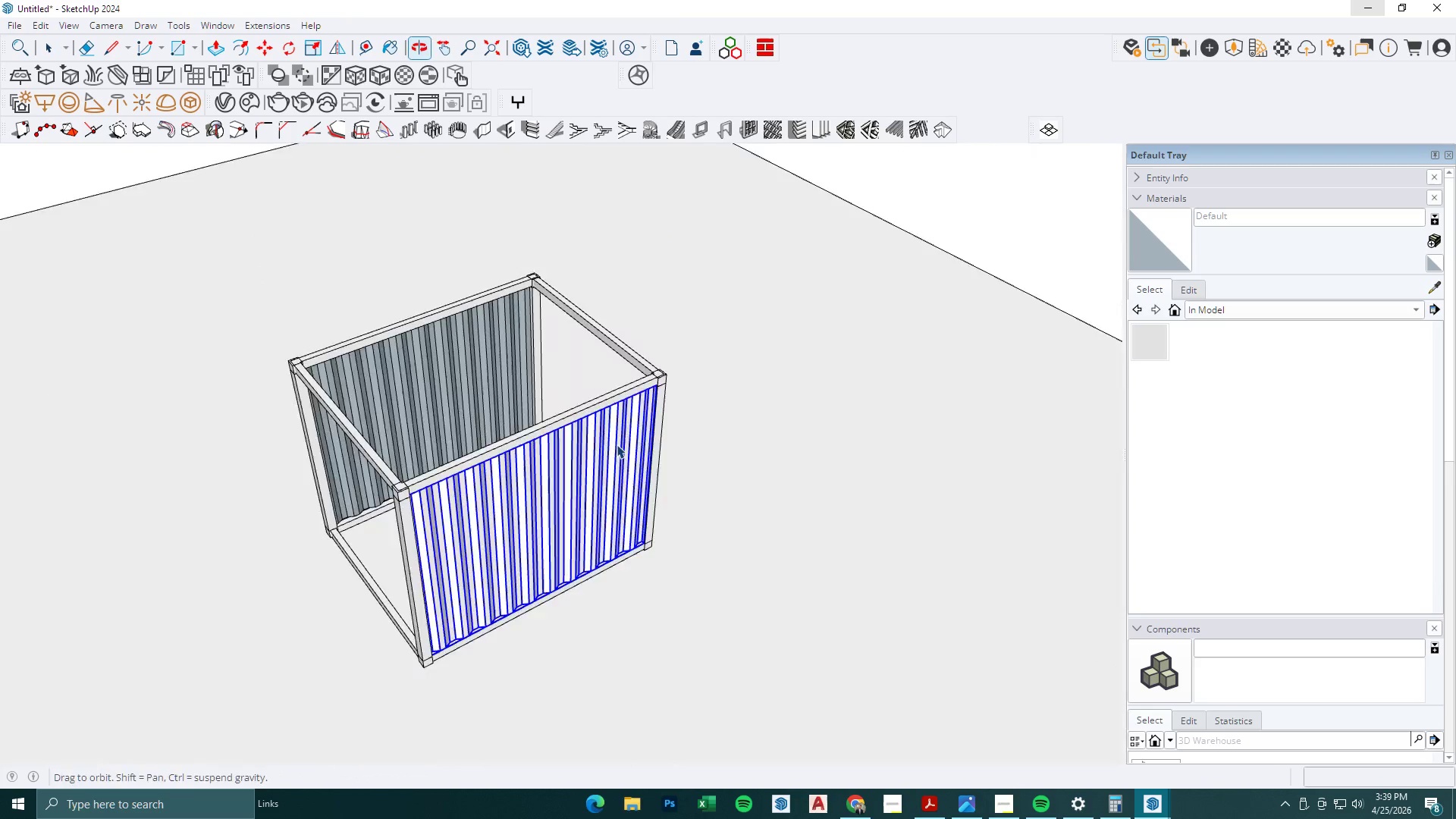 
key(Escape)
 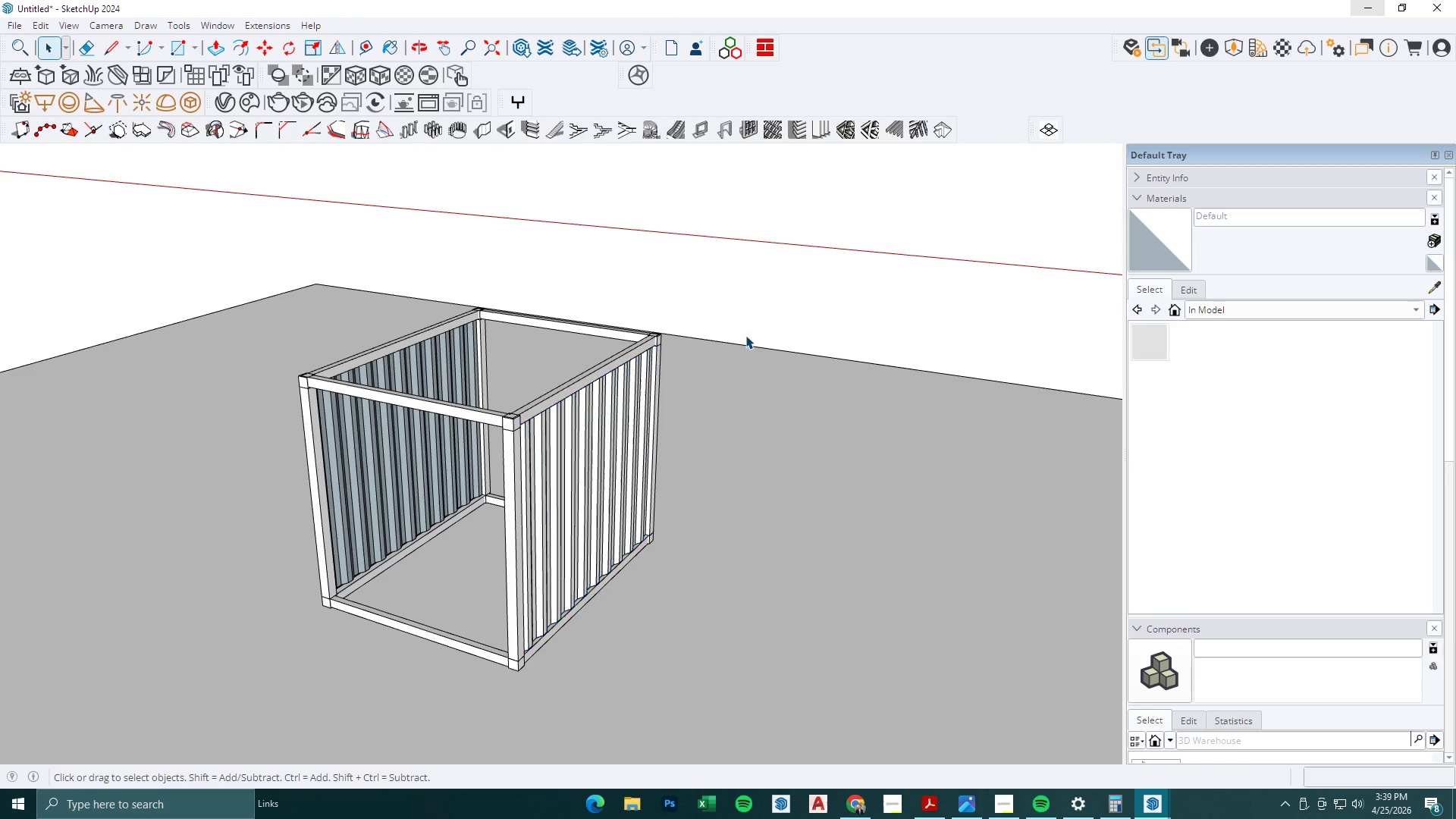 
scroll: coordinate [494, 496], scroll_direction: down, amount: 3.0
 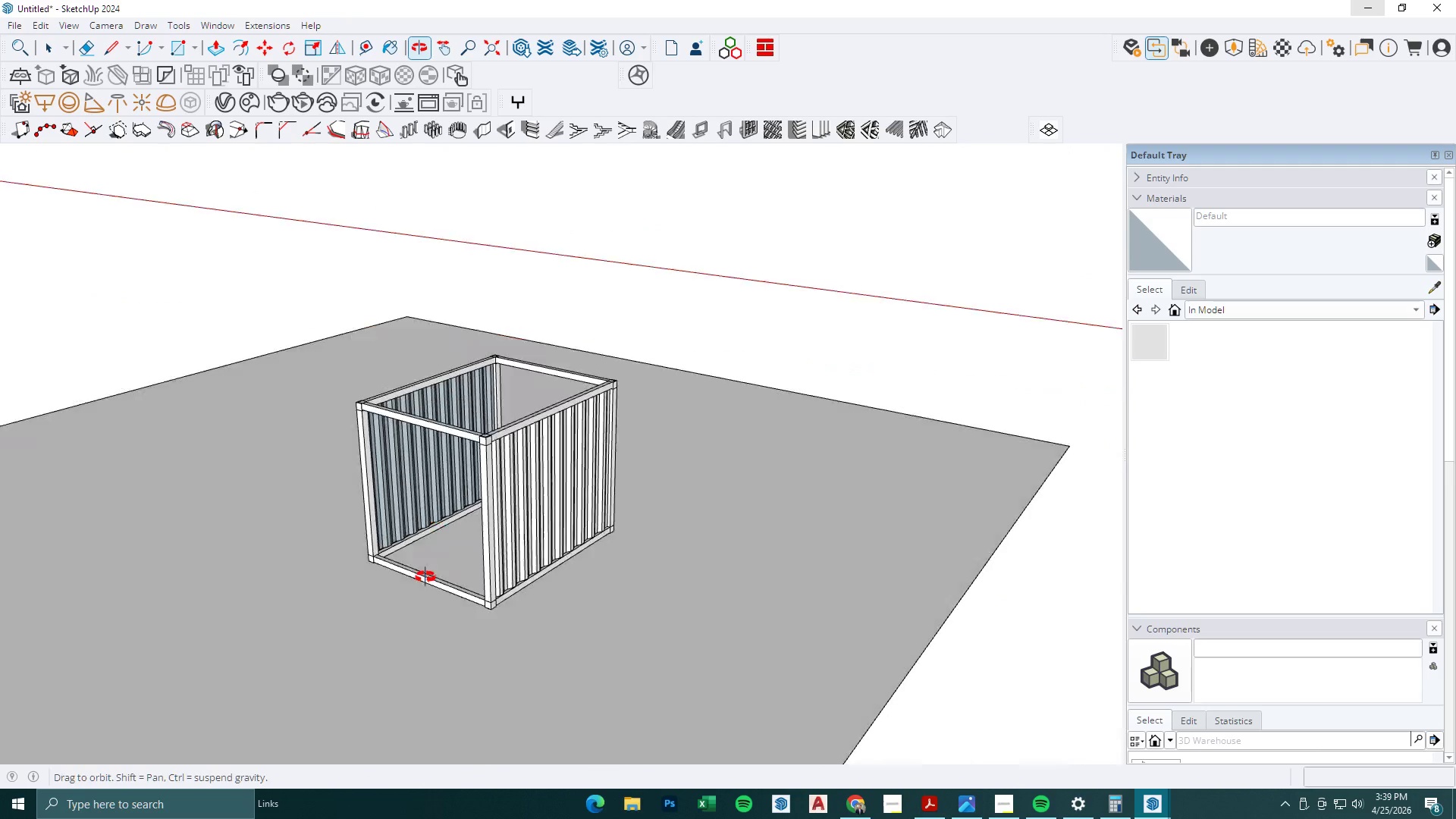 
left_click([515, 544])
 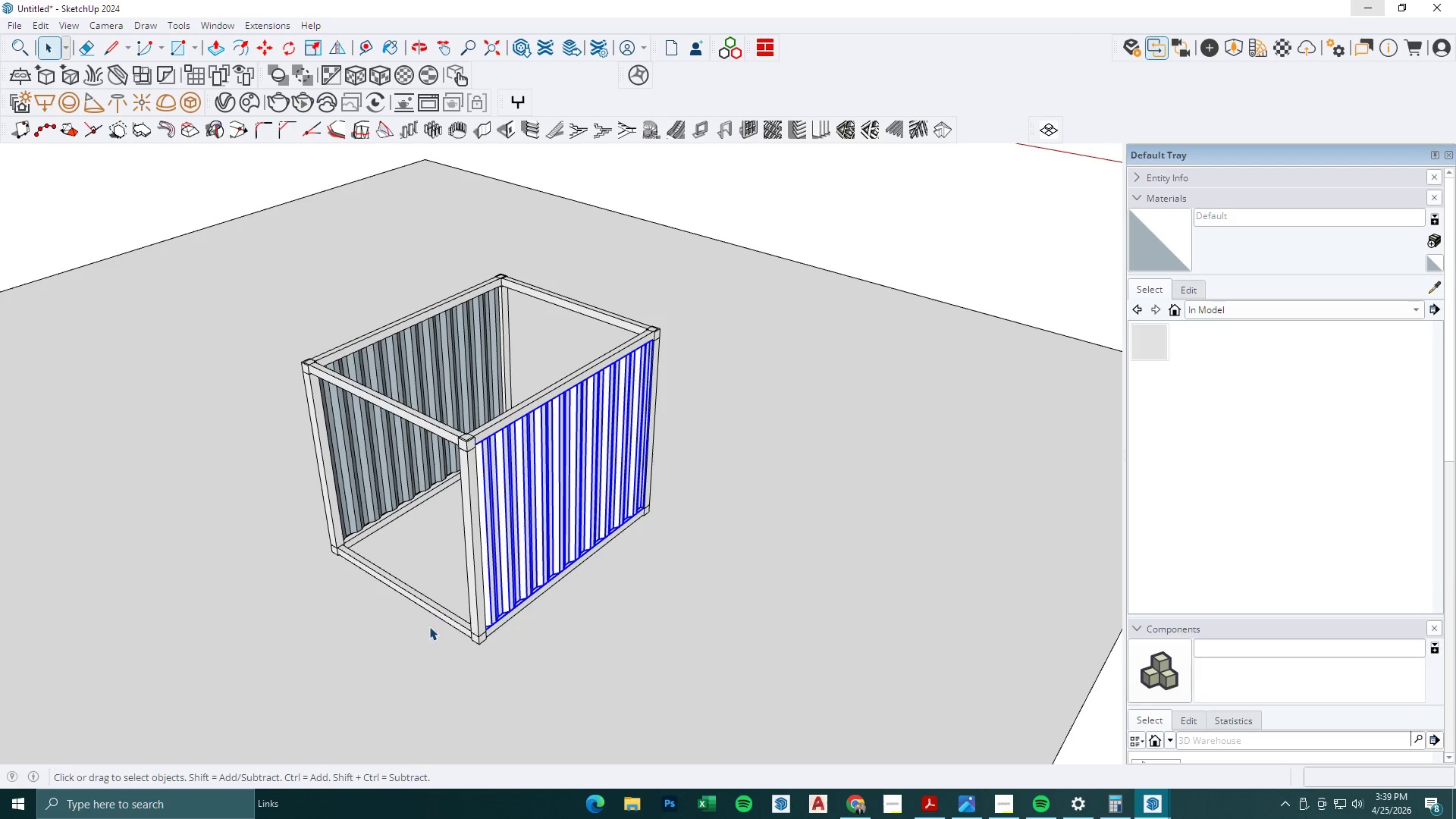 
scroll: coordinate [424, 633], scroll_direction: up, amount: 5.0
 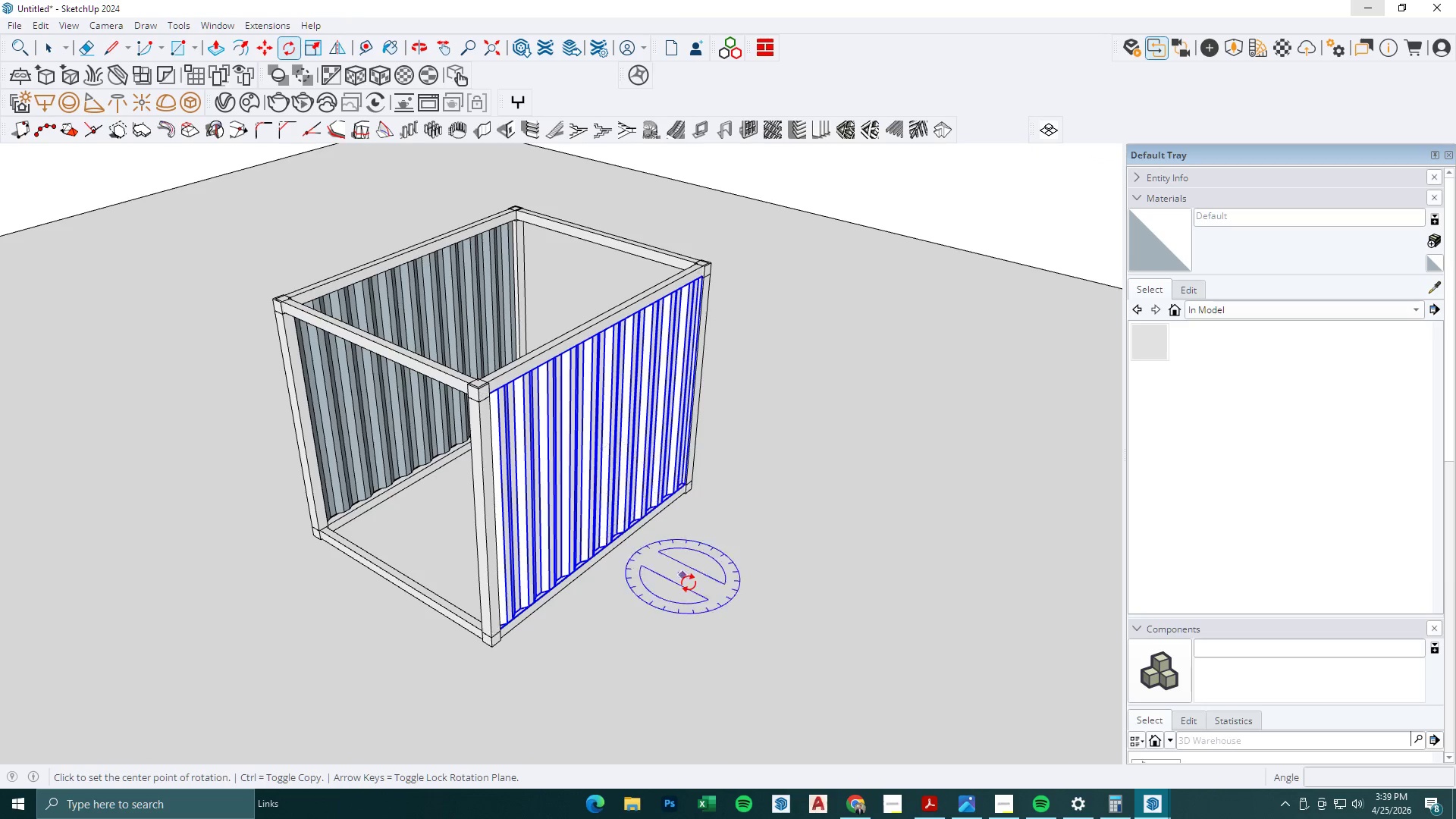 
double_click([717, 594])
 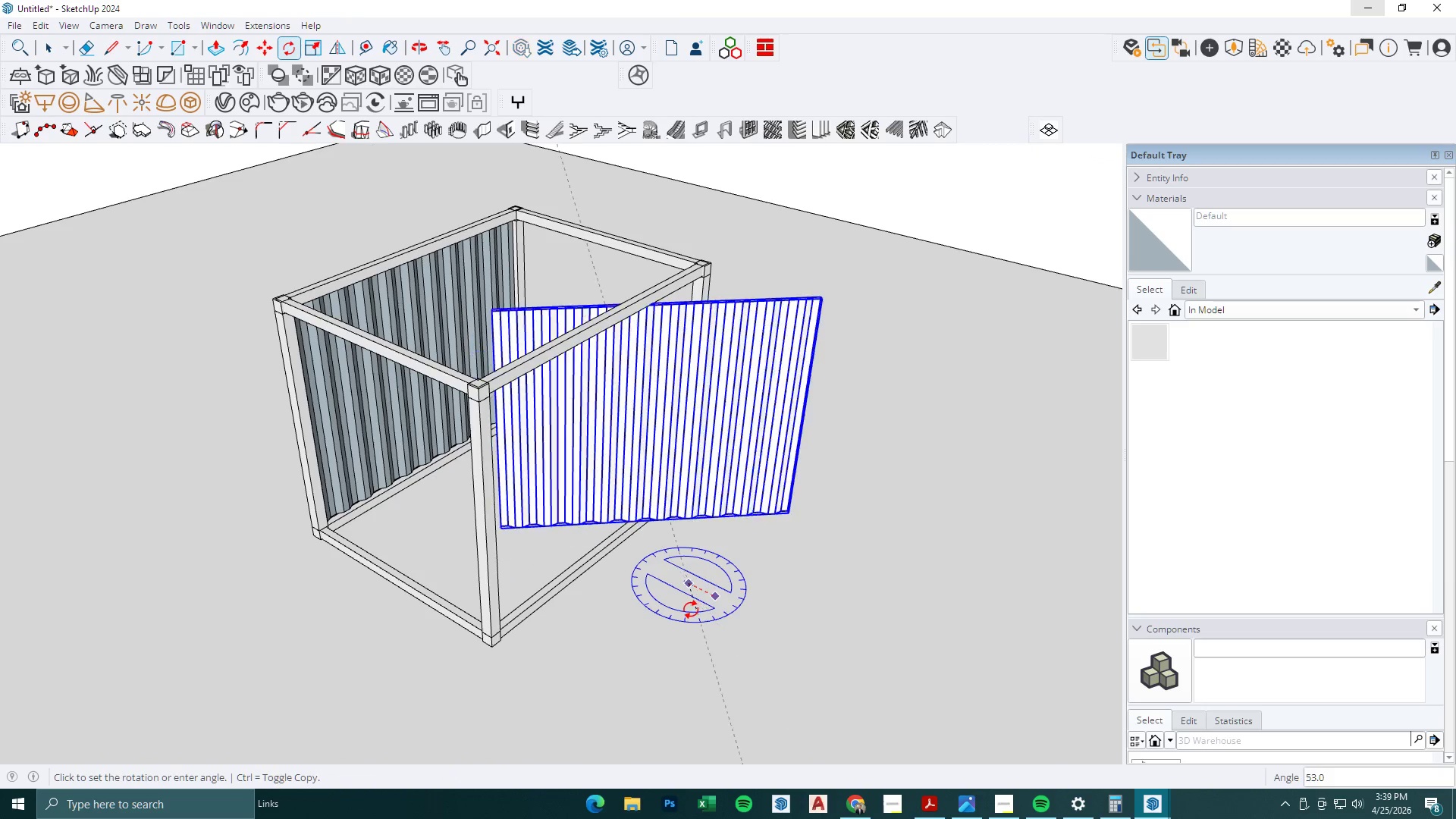 
key(Control+ControlLeft)
 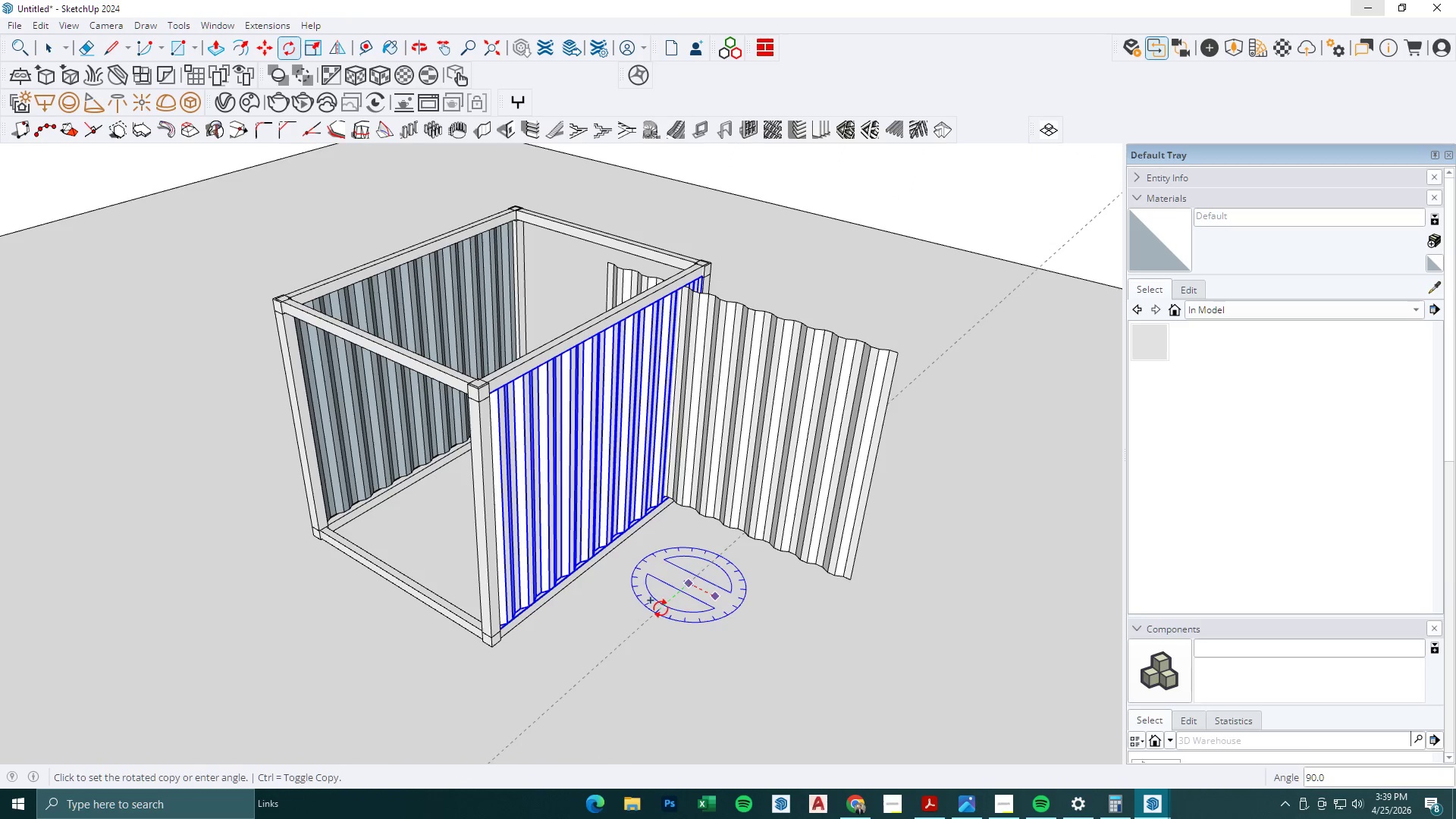 
left_click([659, 608])
 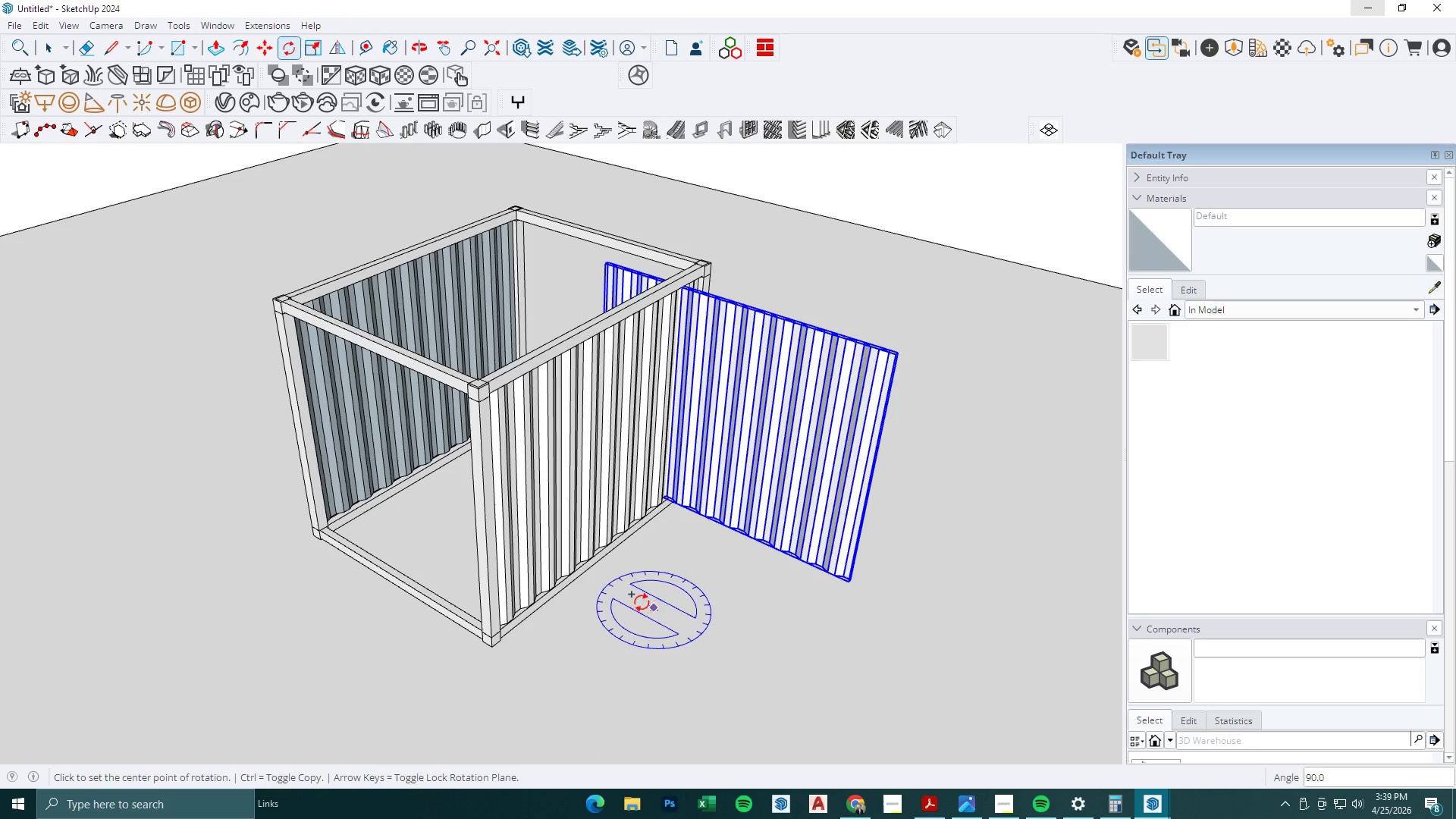 
key(M)
 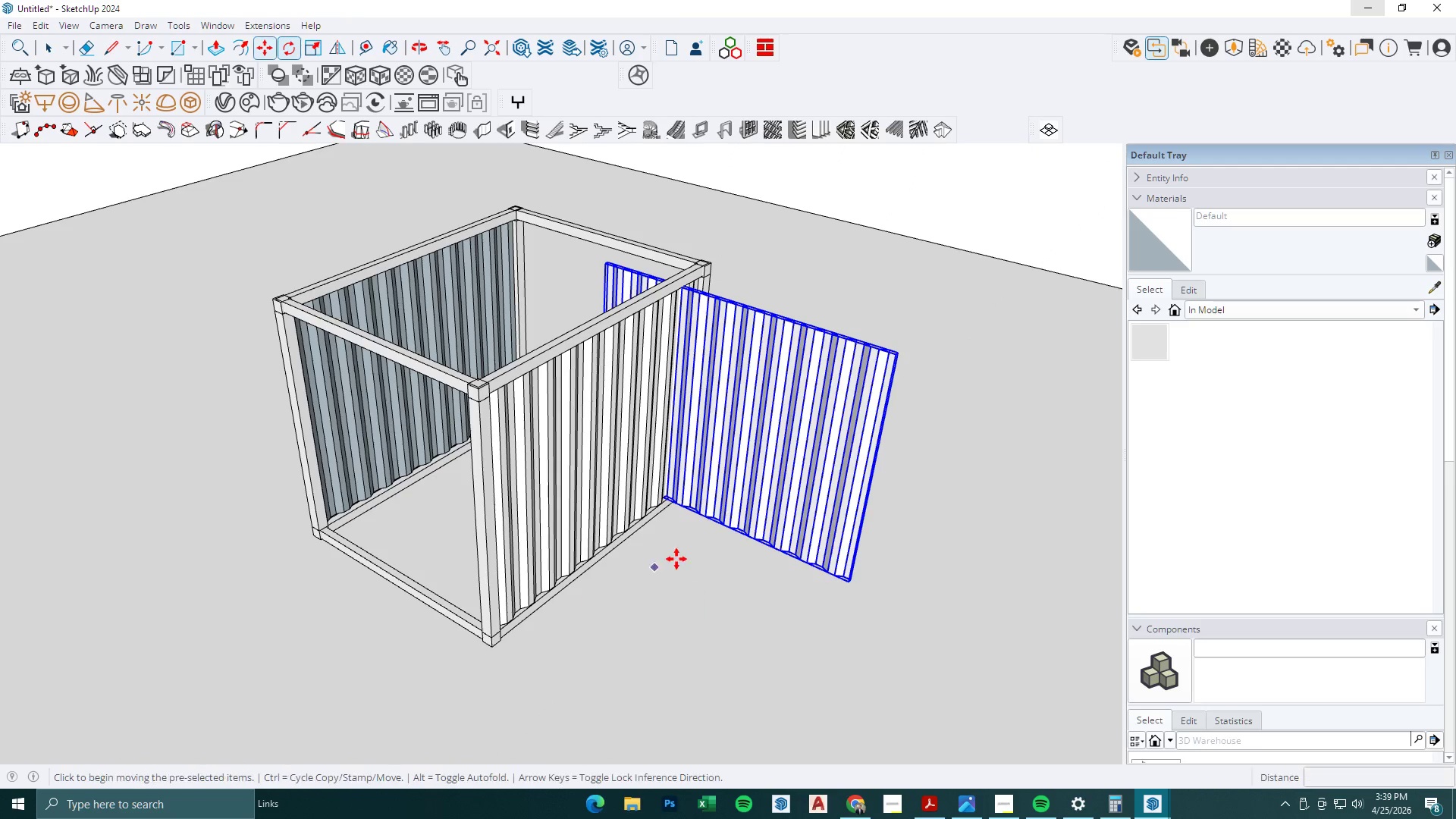 
left_click_drag(start_coordinate=[676, 559], to_coordinate=[670, 564])
 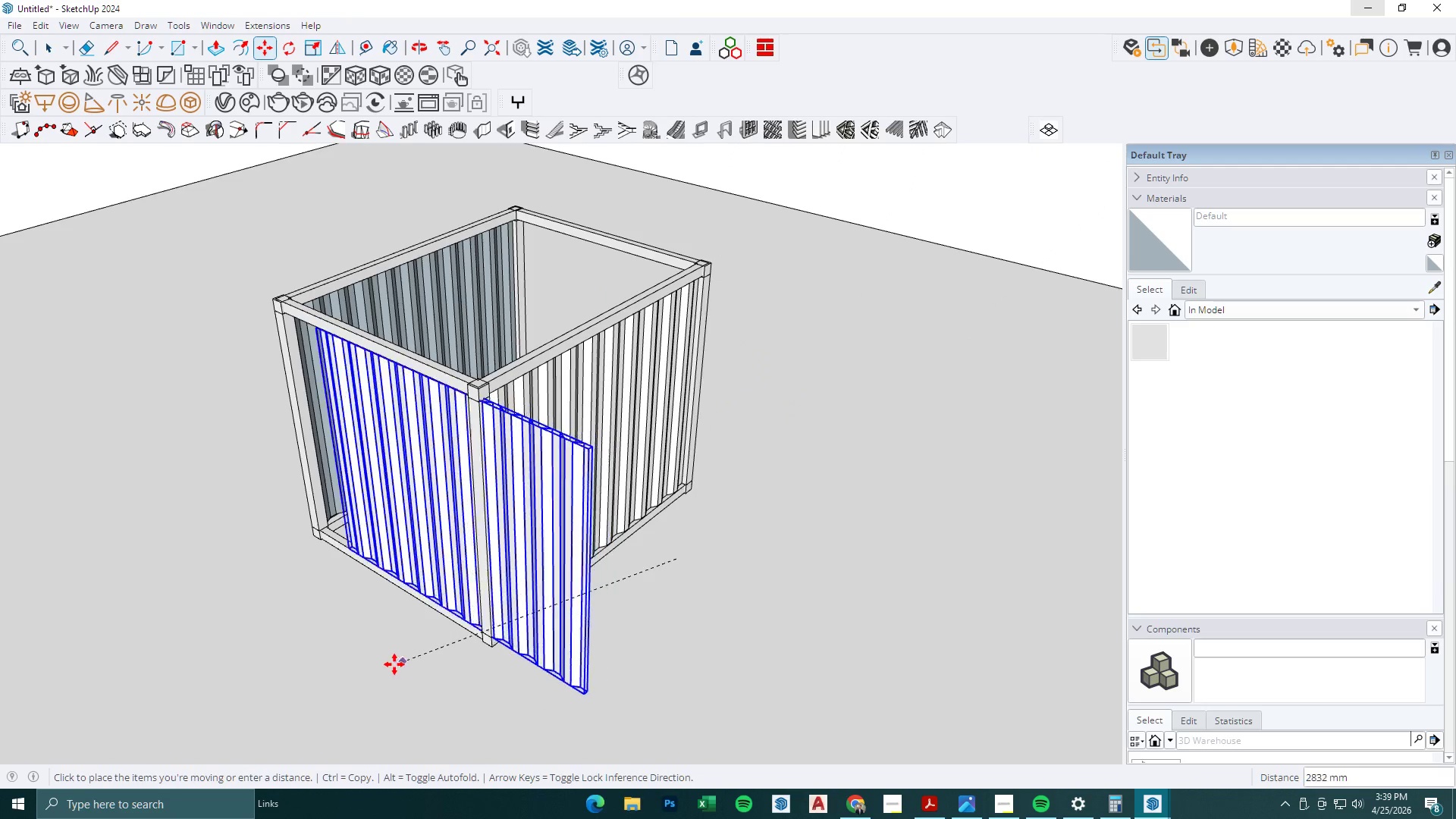 
left_click([394, 664])
 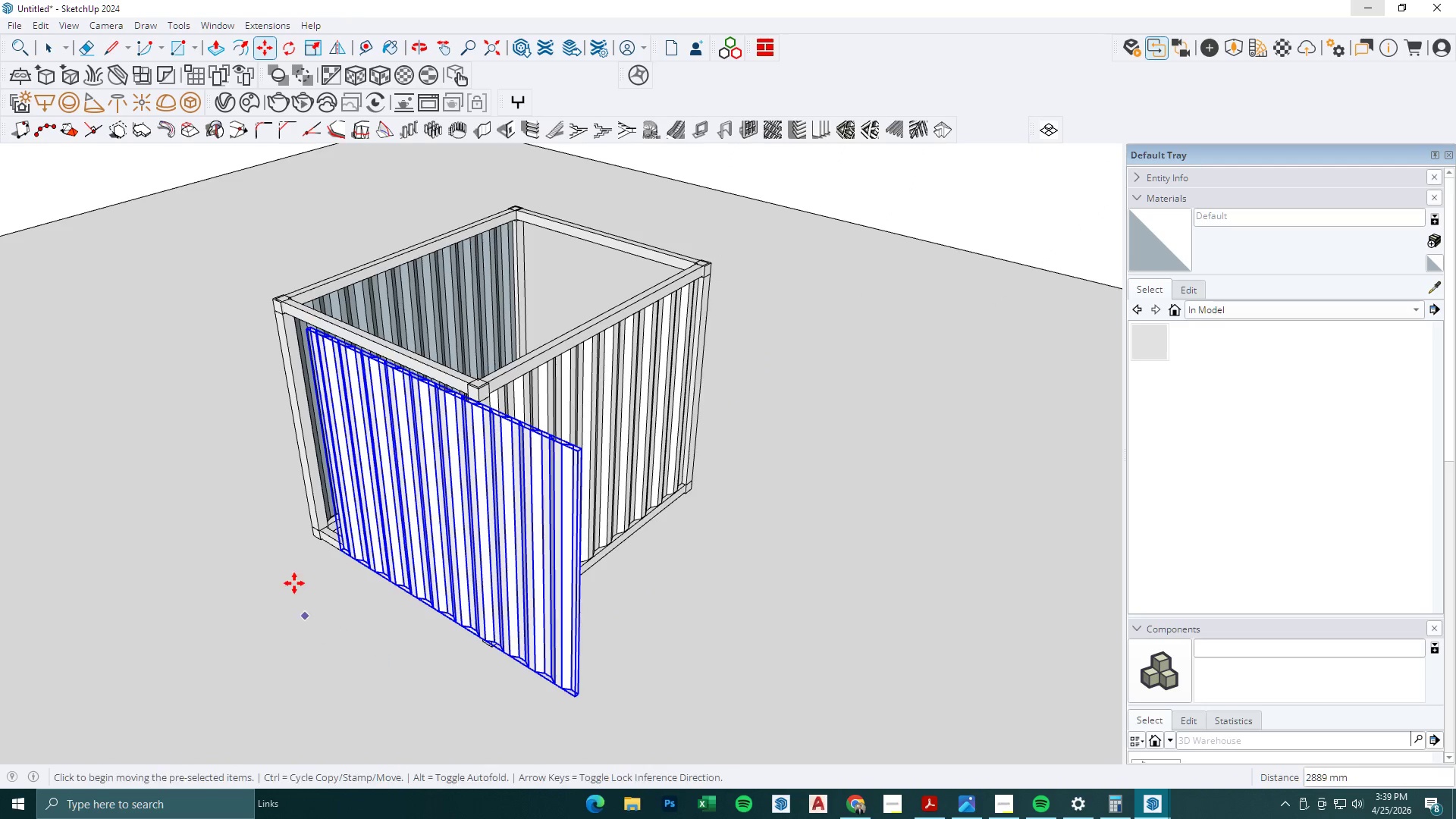 
left_click([378, 515])
 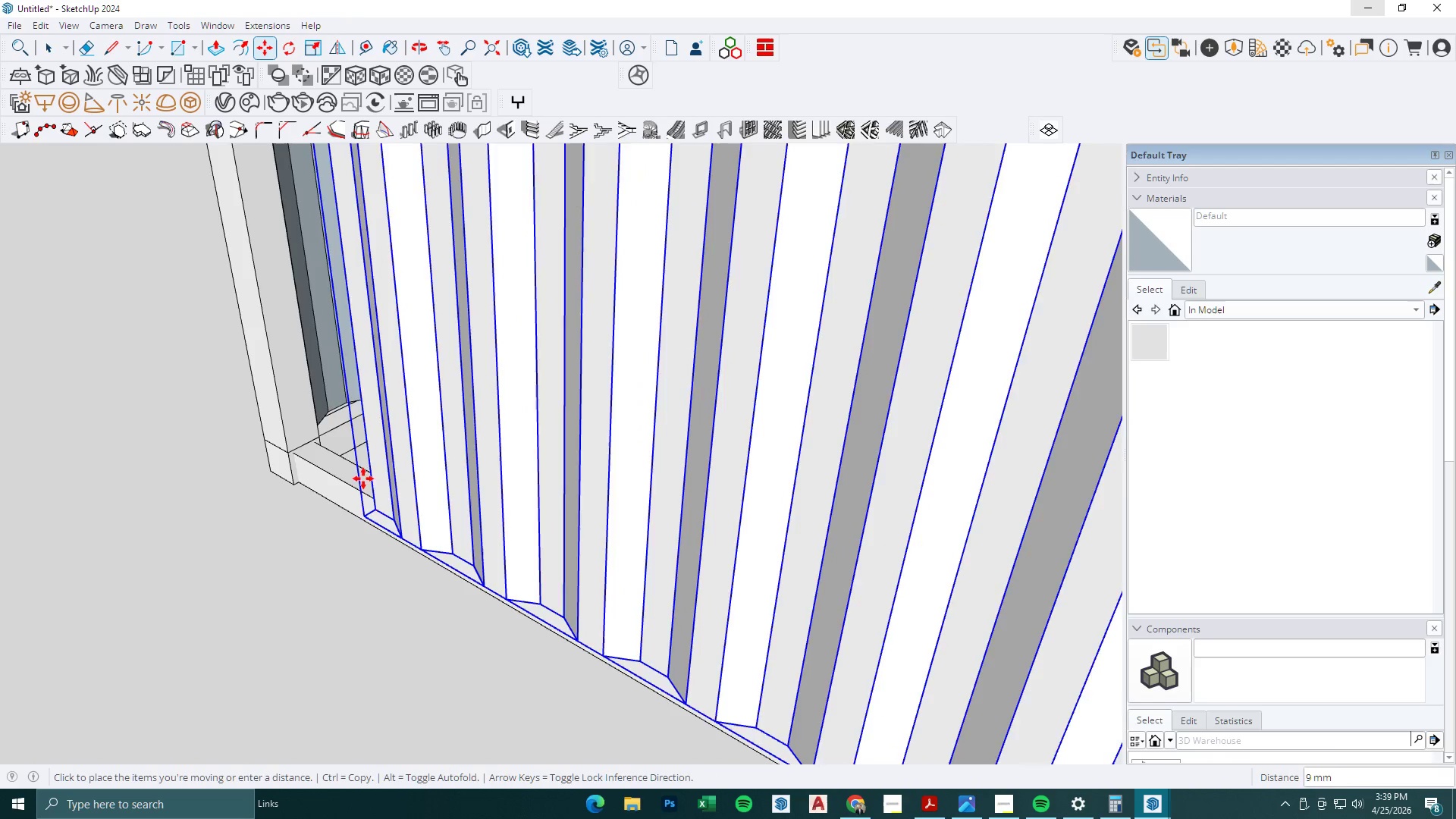 
scroll: coordinate [302, 434], scroll_direction: up, amount: 18.0
 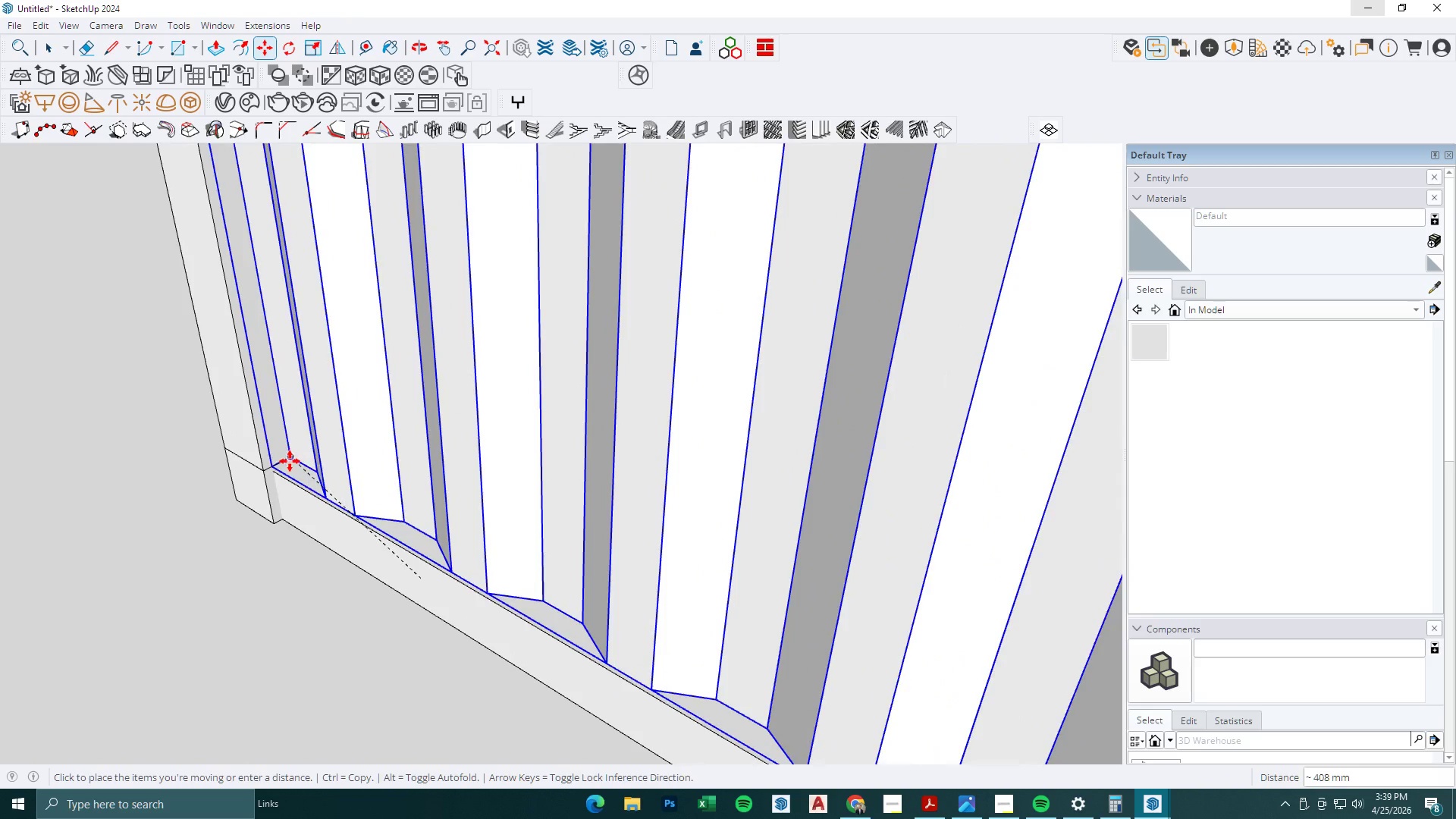 
left_click([290, 461])
 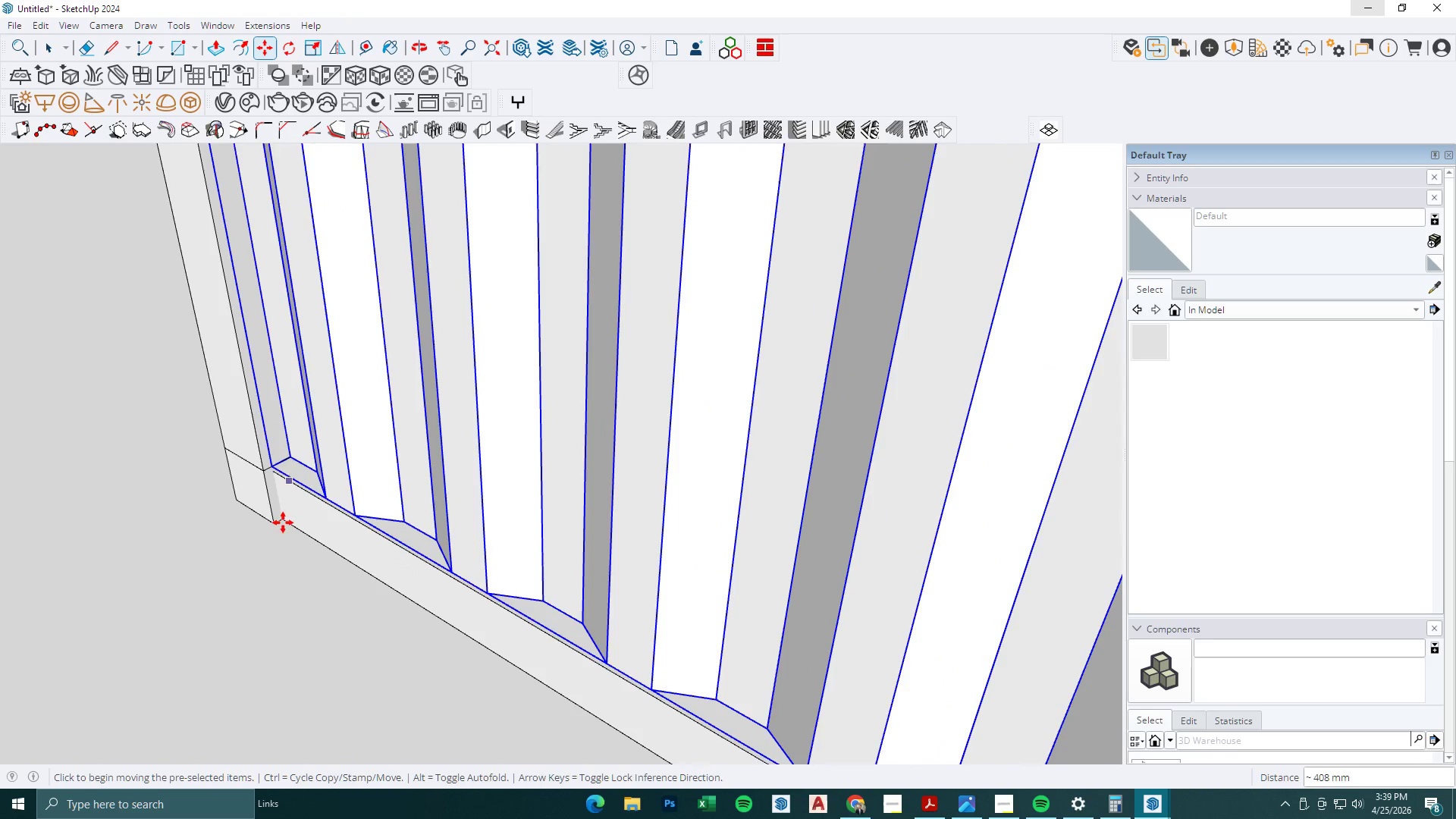 
scroll: coordinate [428, 566], scroll_direction: down, amount: 20.0
 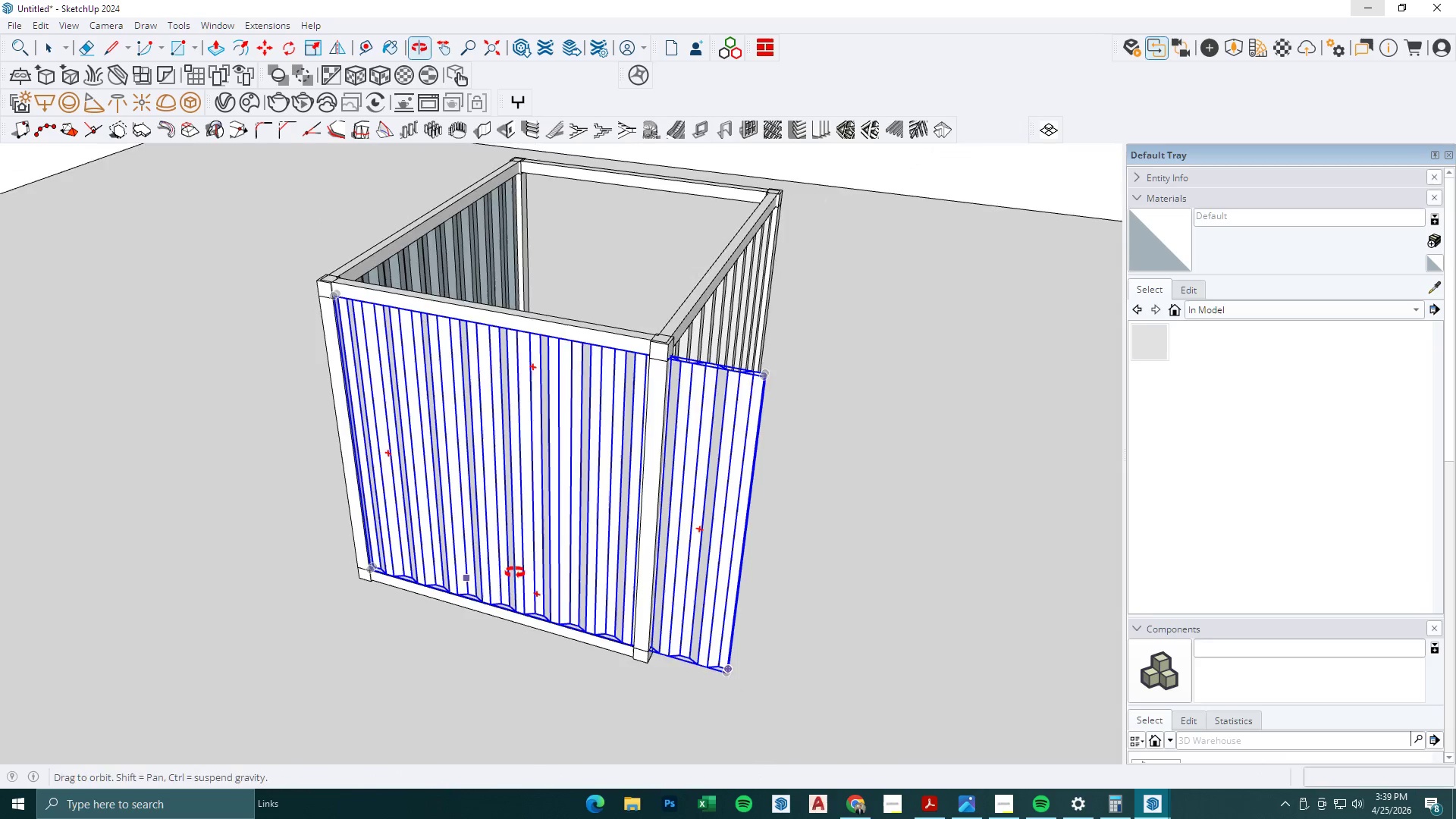 
key(Space)
 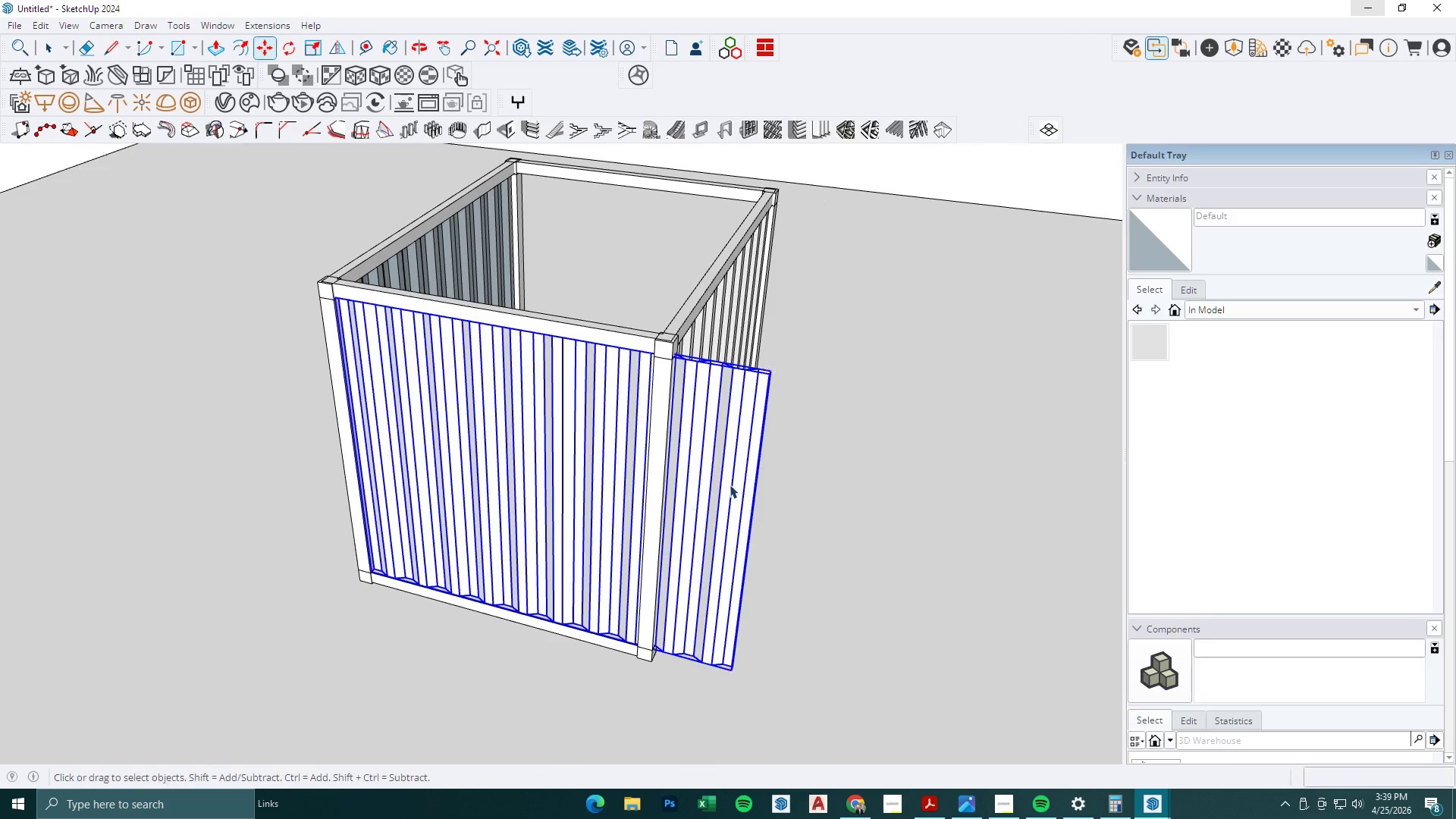 
left_click([739, 482])
 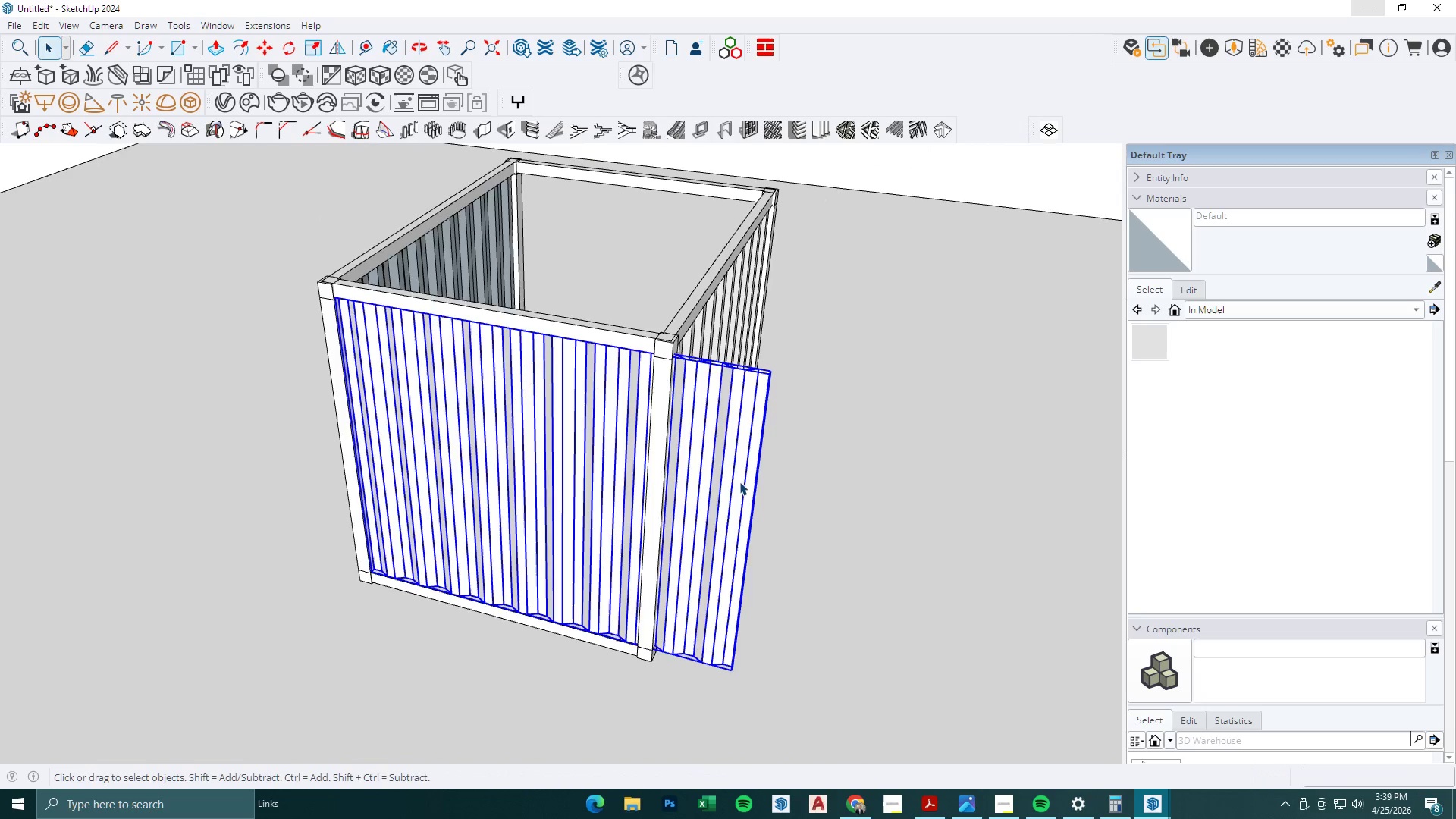 
double_click([739, 482])
 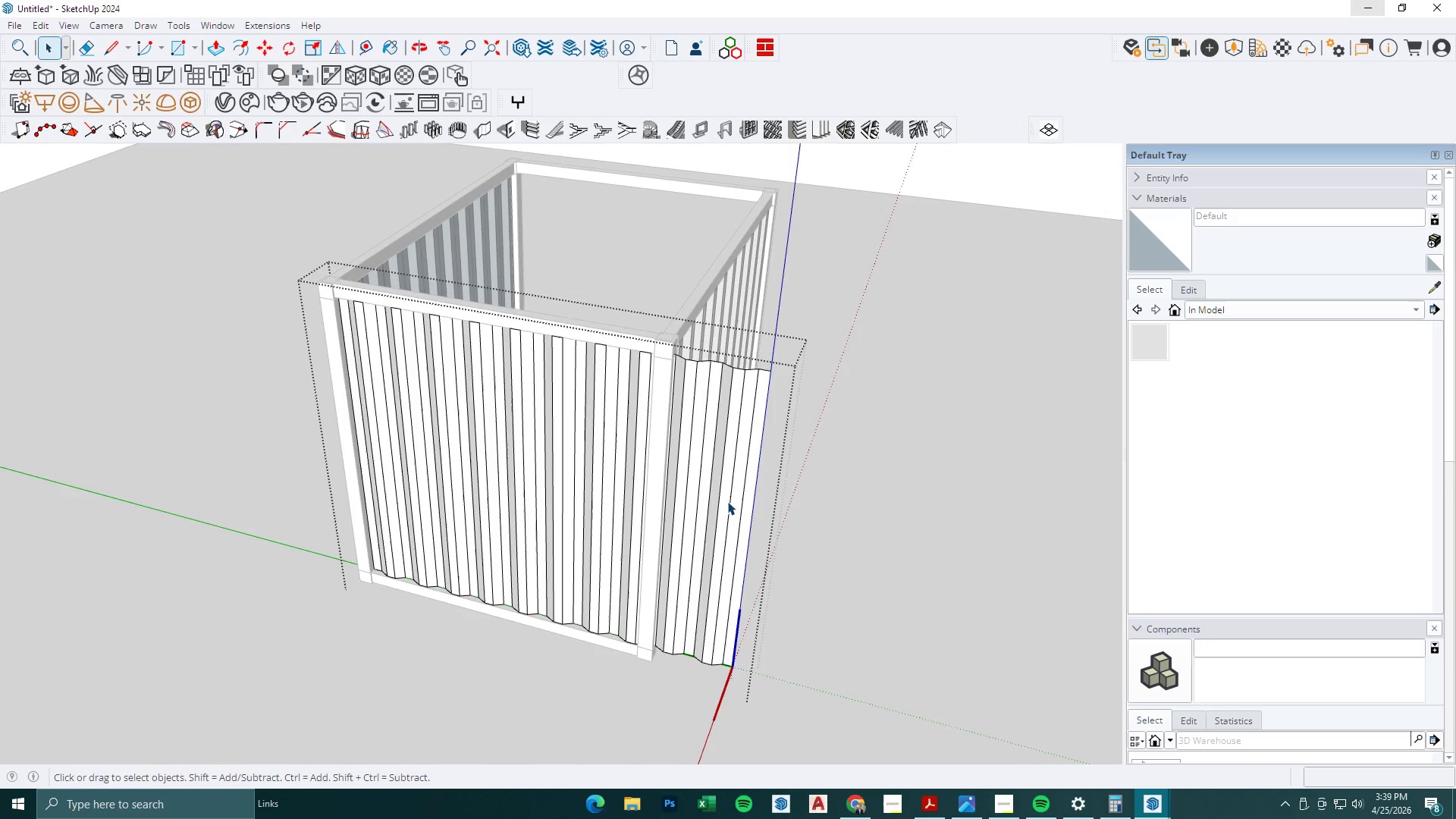 
scroll: coordinate [676, 570], scroll_direction: down, amount: 1.0
 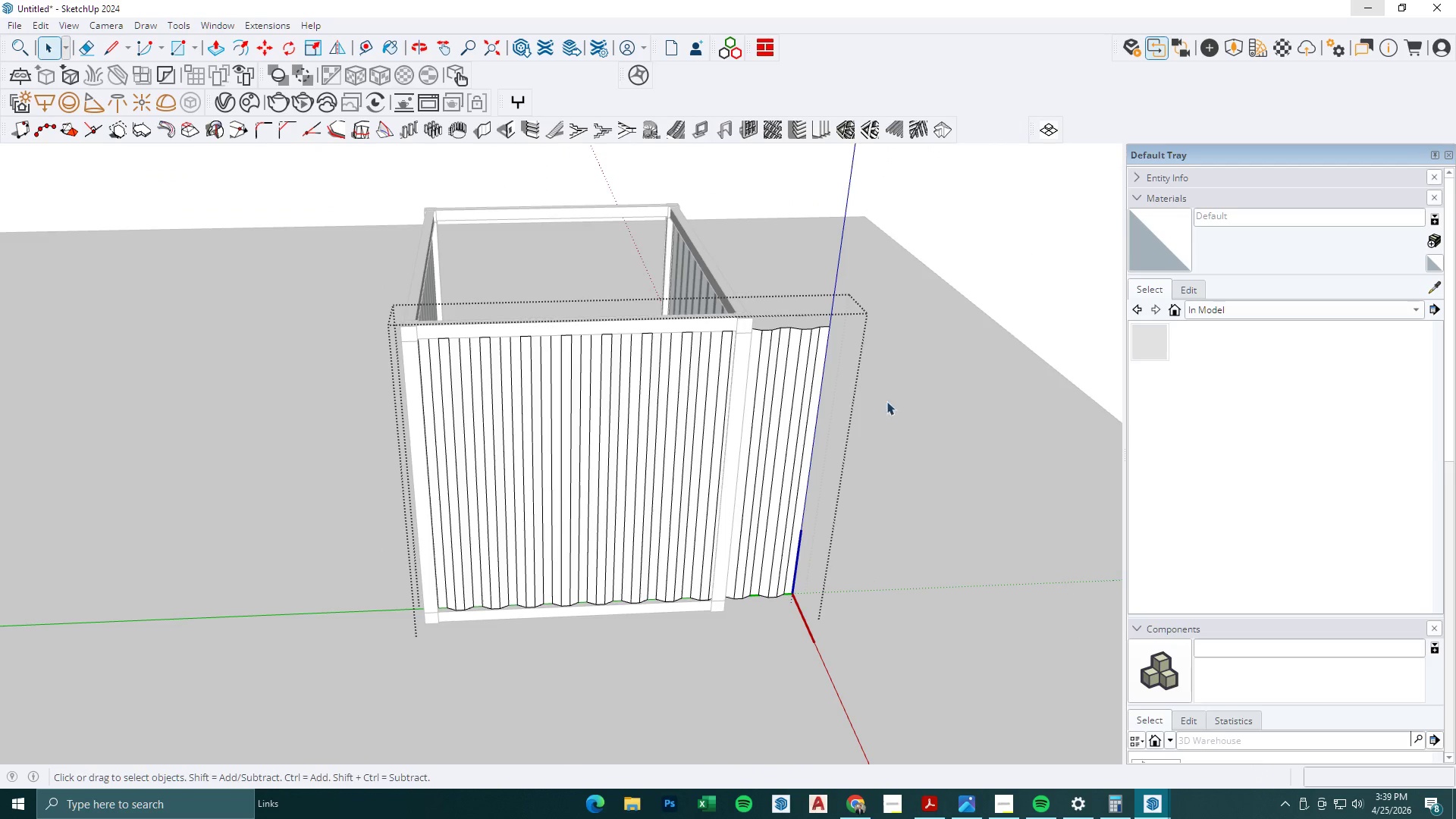 
left_click_drag(start_coordinate=[897, 319], to_coordinate=[758, 545])
 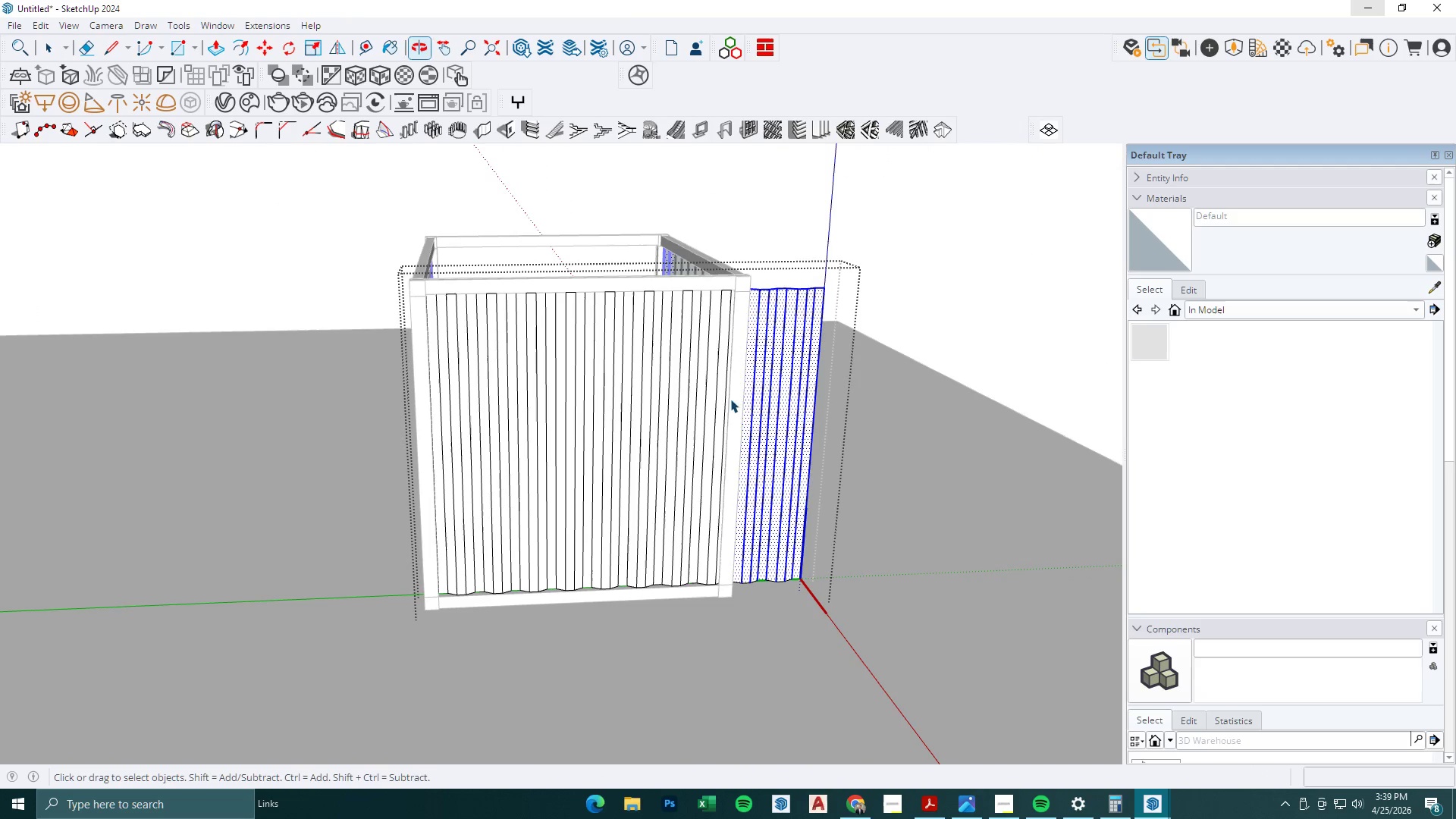 
key(Escape)
 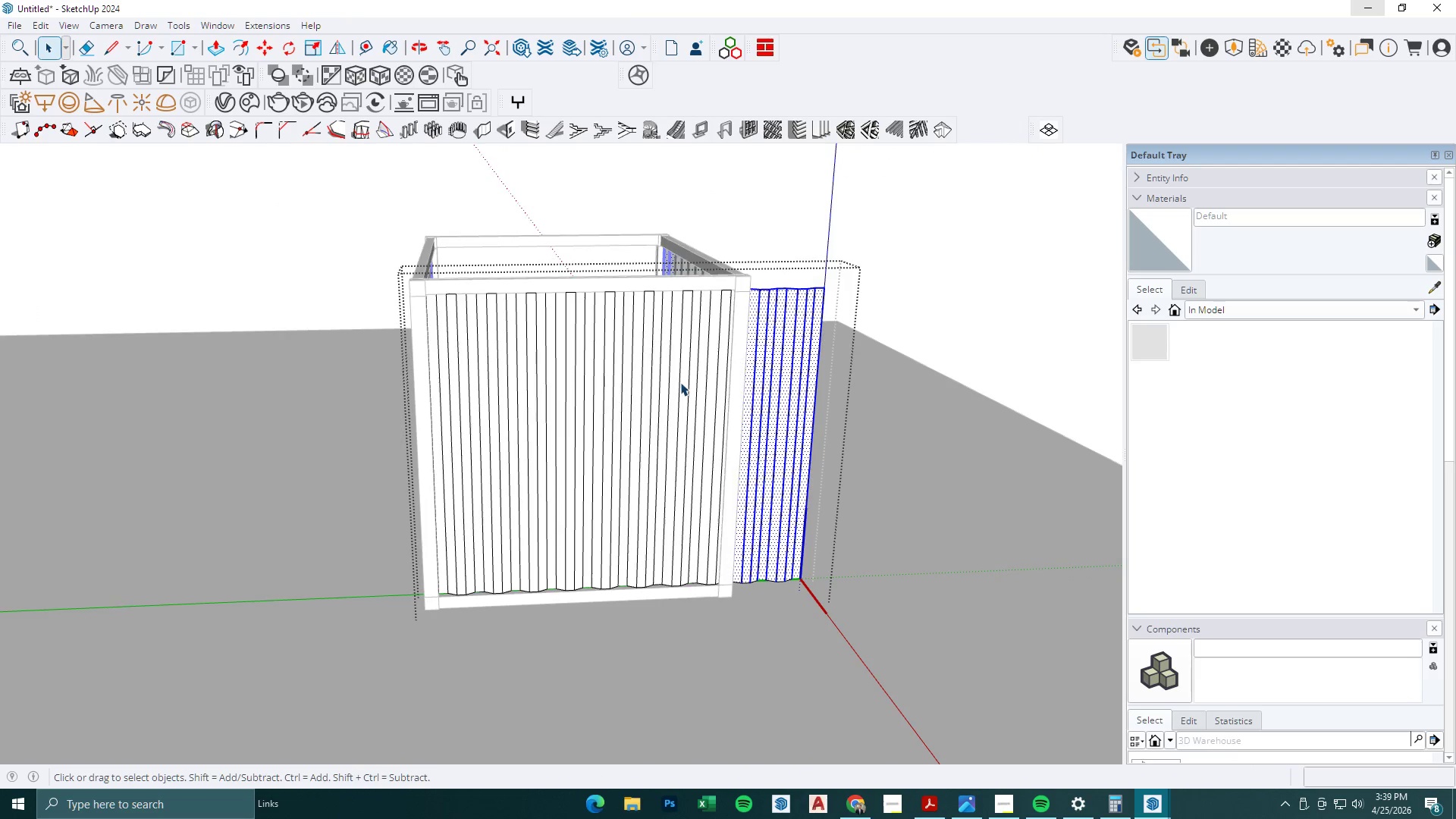 
left_click([680, 382])
 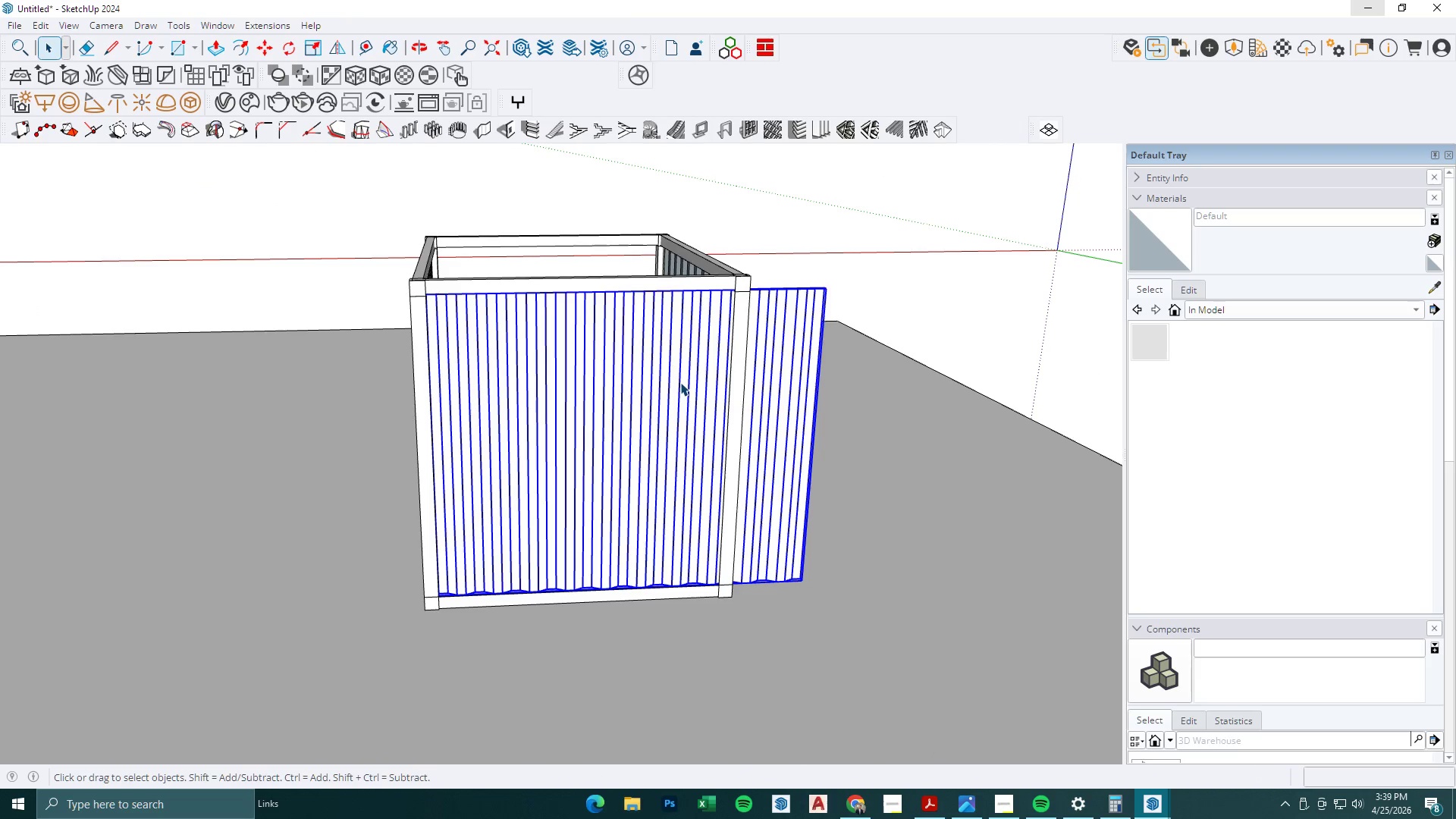 
right_click([680, 382])
 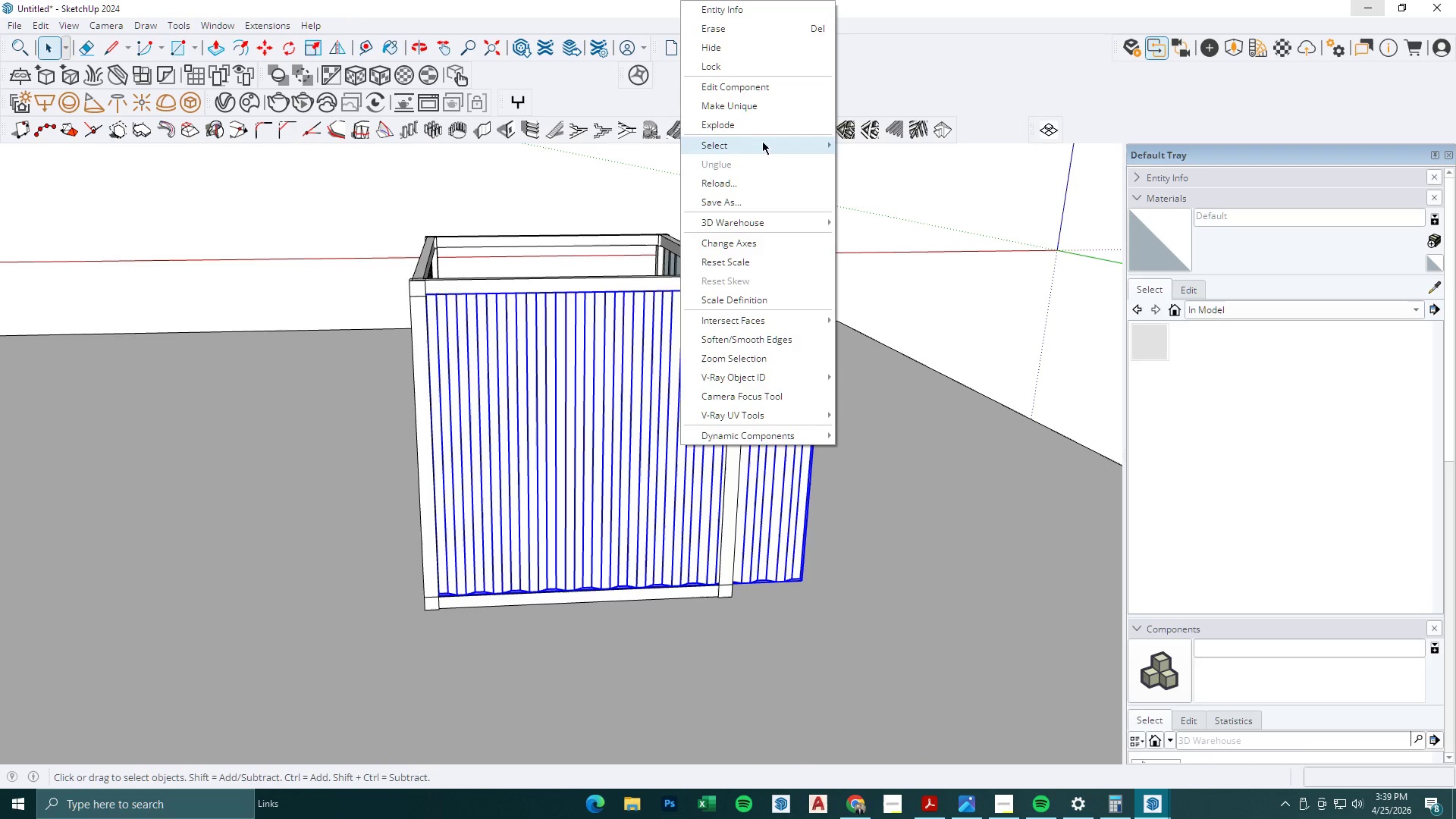 
left_click([762, 108])
 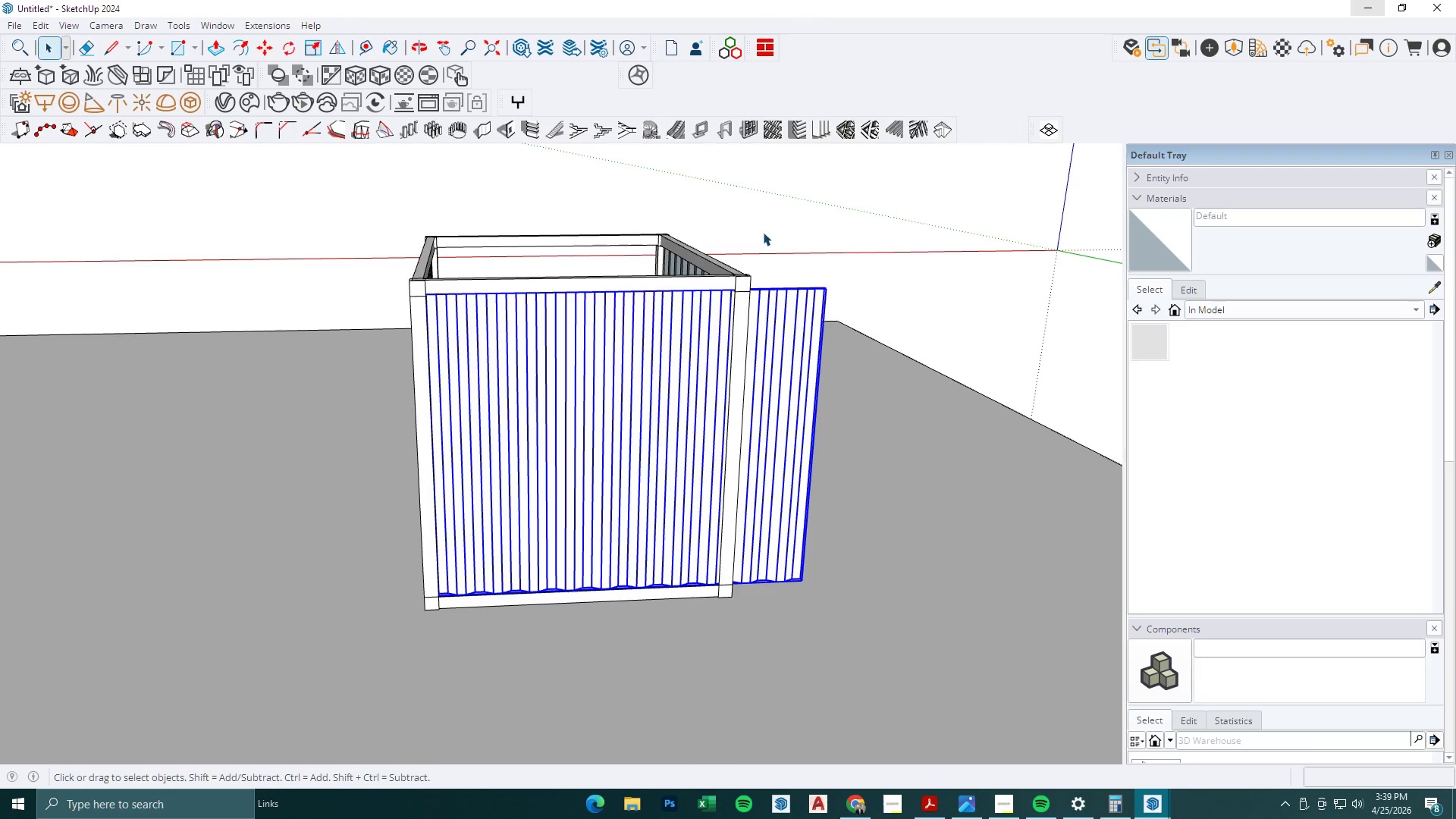 
scroll: coordinate [744, 386], scroll_direction: down, amount: 2.0
 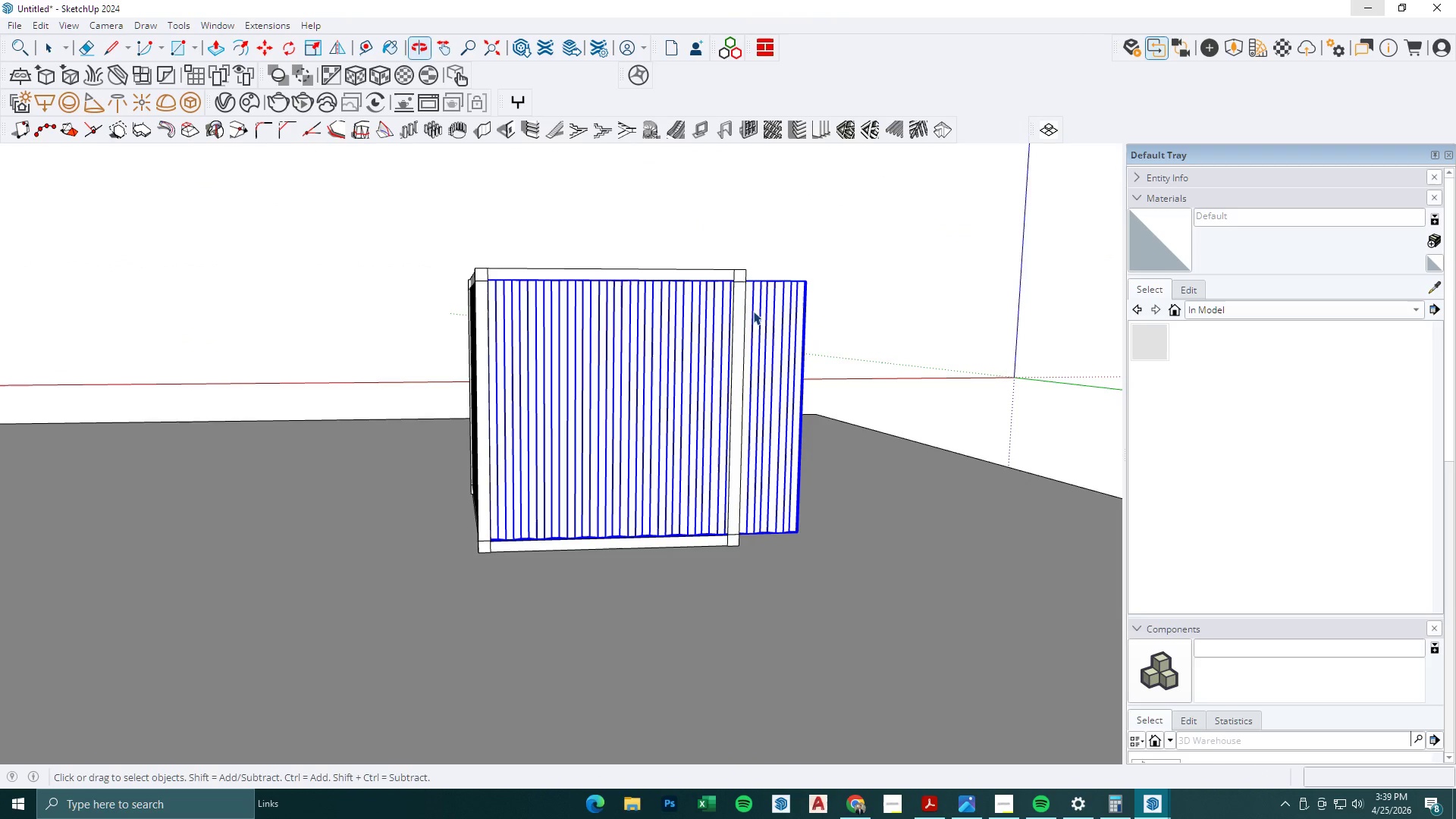 
left_click([770, 309])
 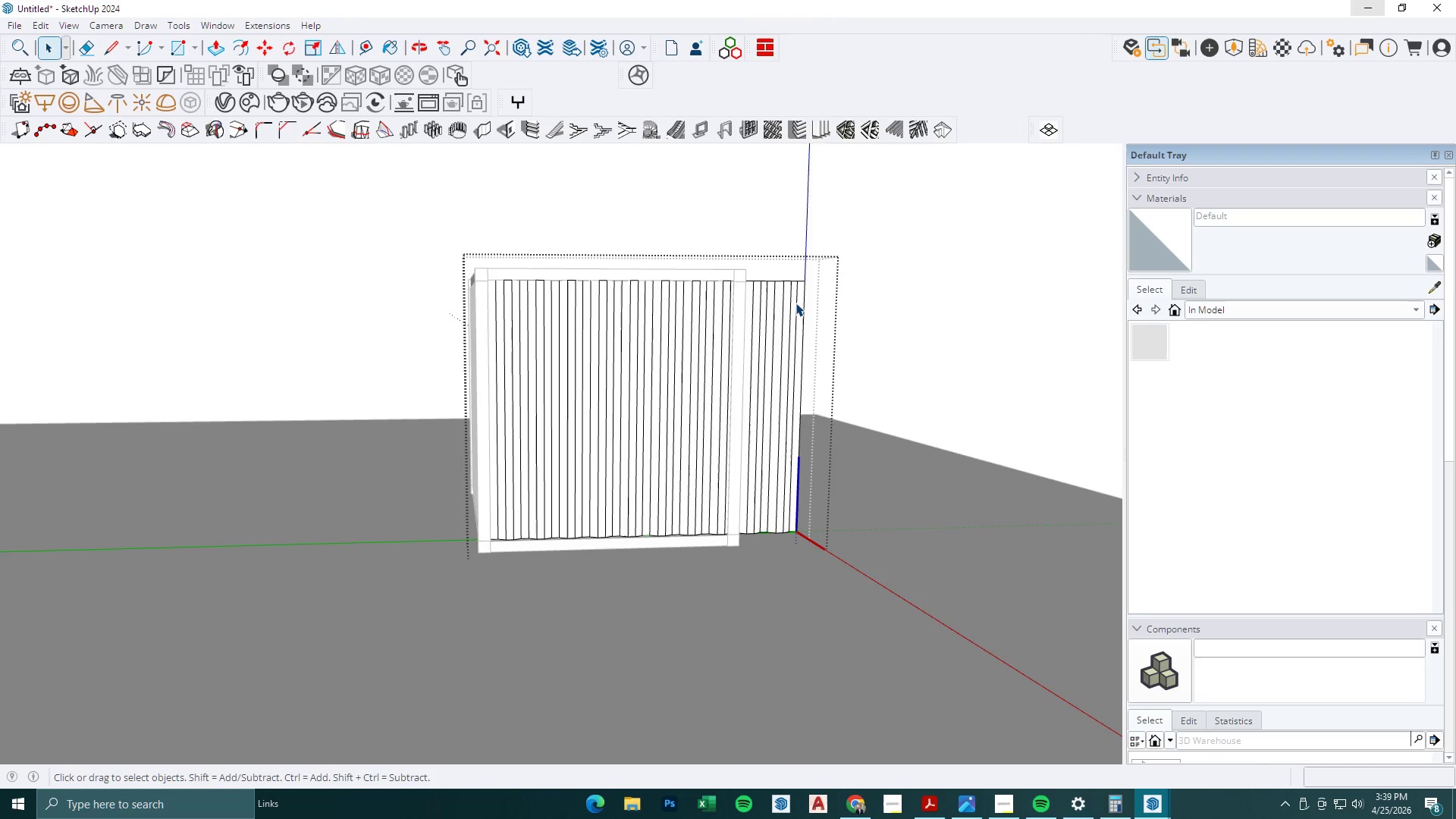 
left_click_drag(start_coordinate=[893, 250], to_coordinate=[745, 557])
 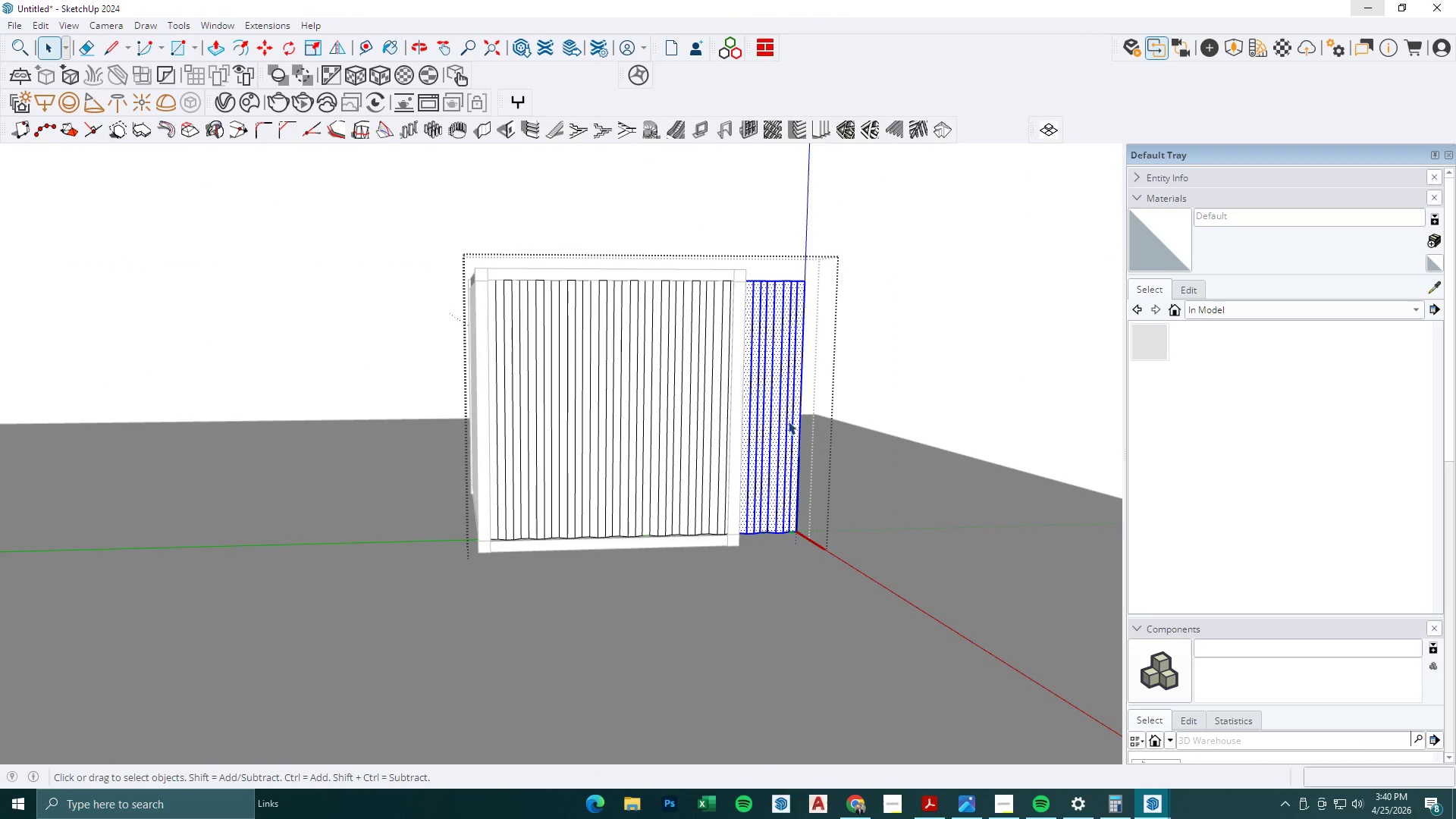 
key(Delete)
 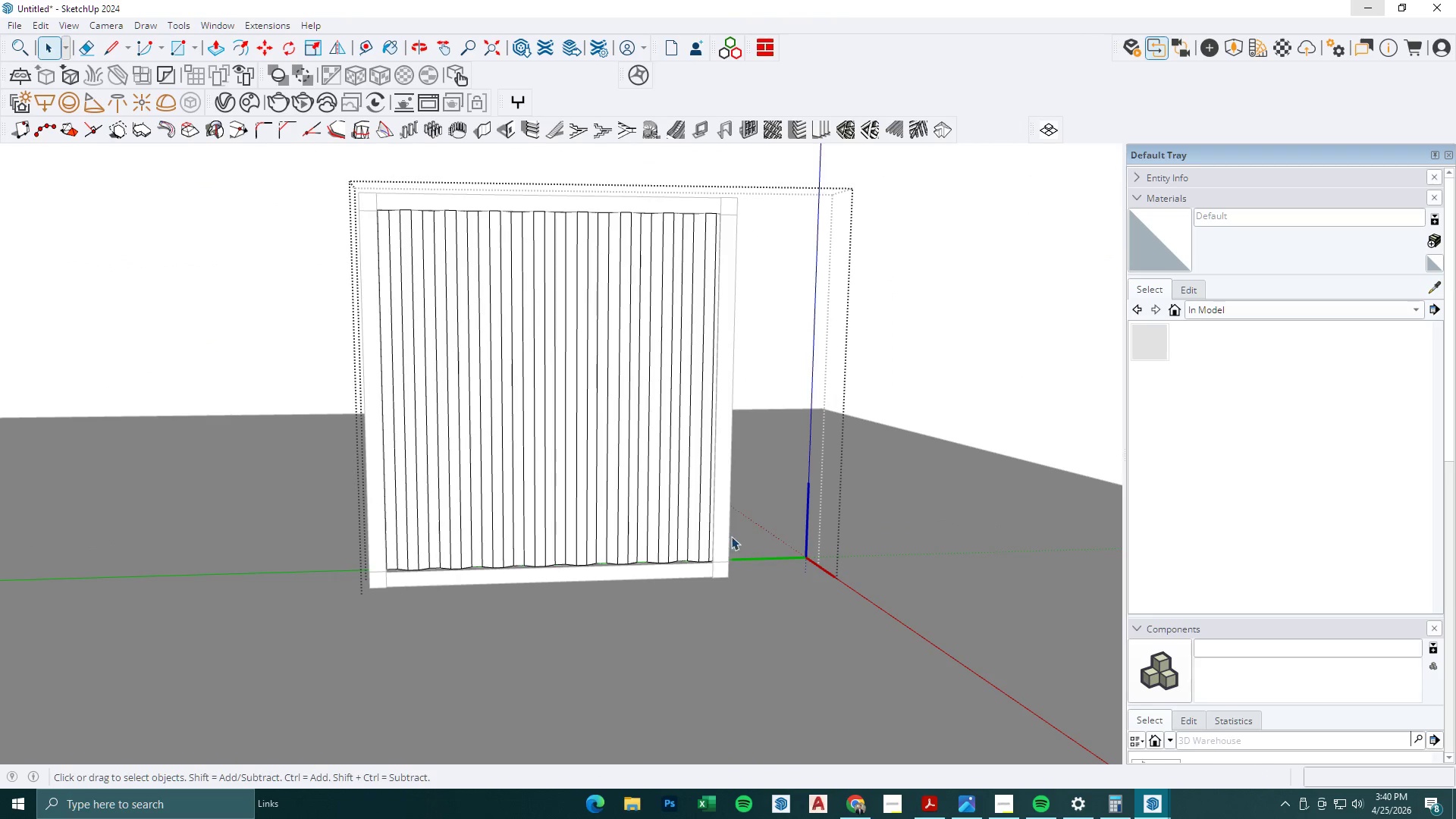 
scroll: coordinate [759, 486], scroll_direction: up, amount: 3.0
 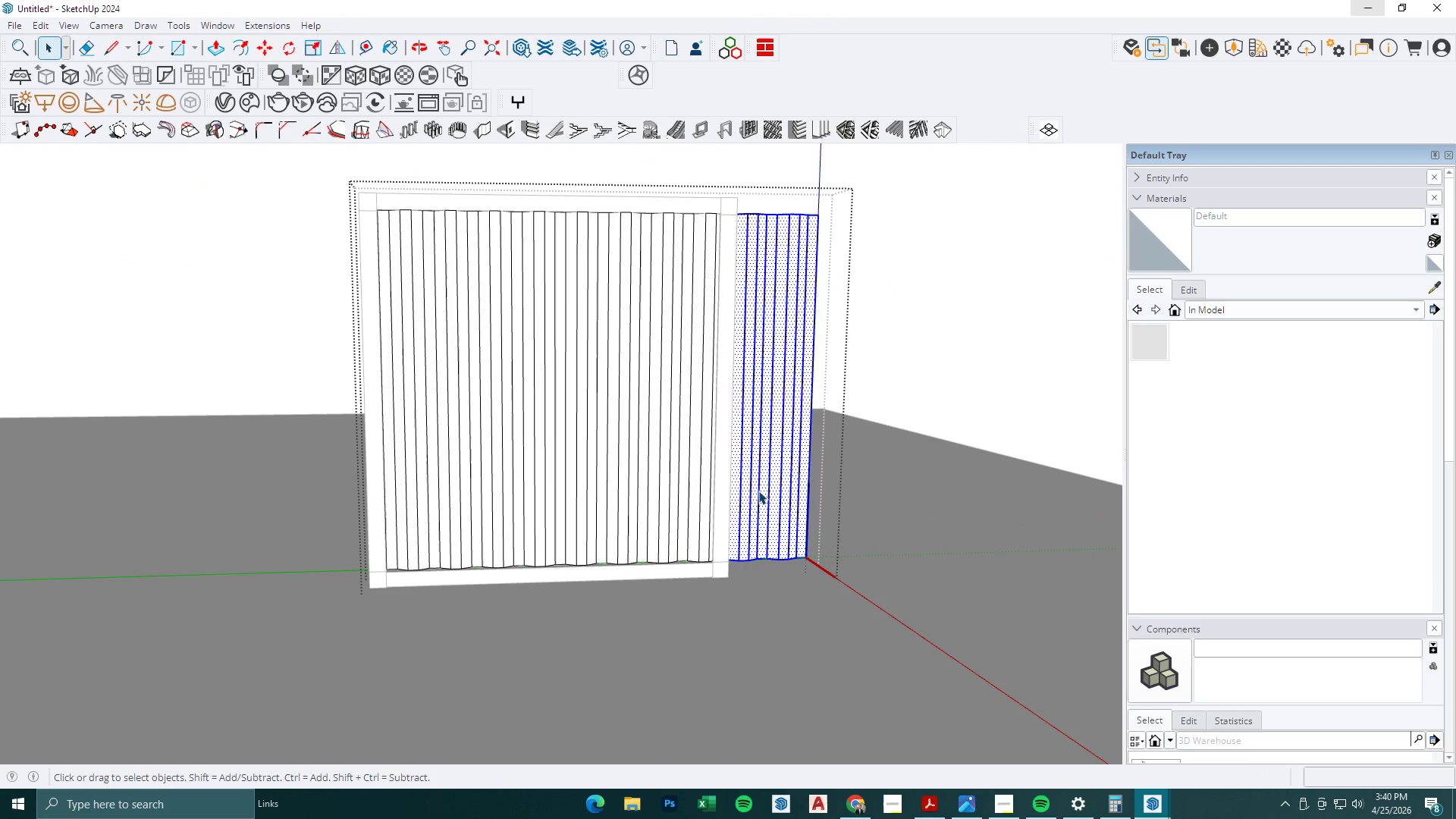 
scroll: coordinate [742, 529], scroll_direction: down, amount: 1.0
 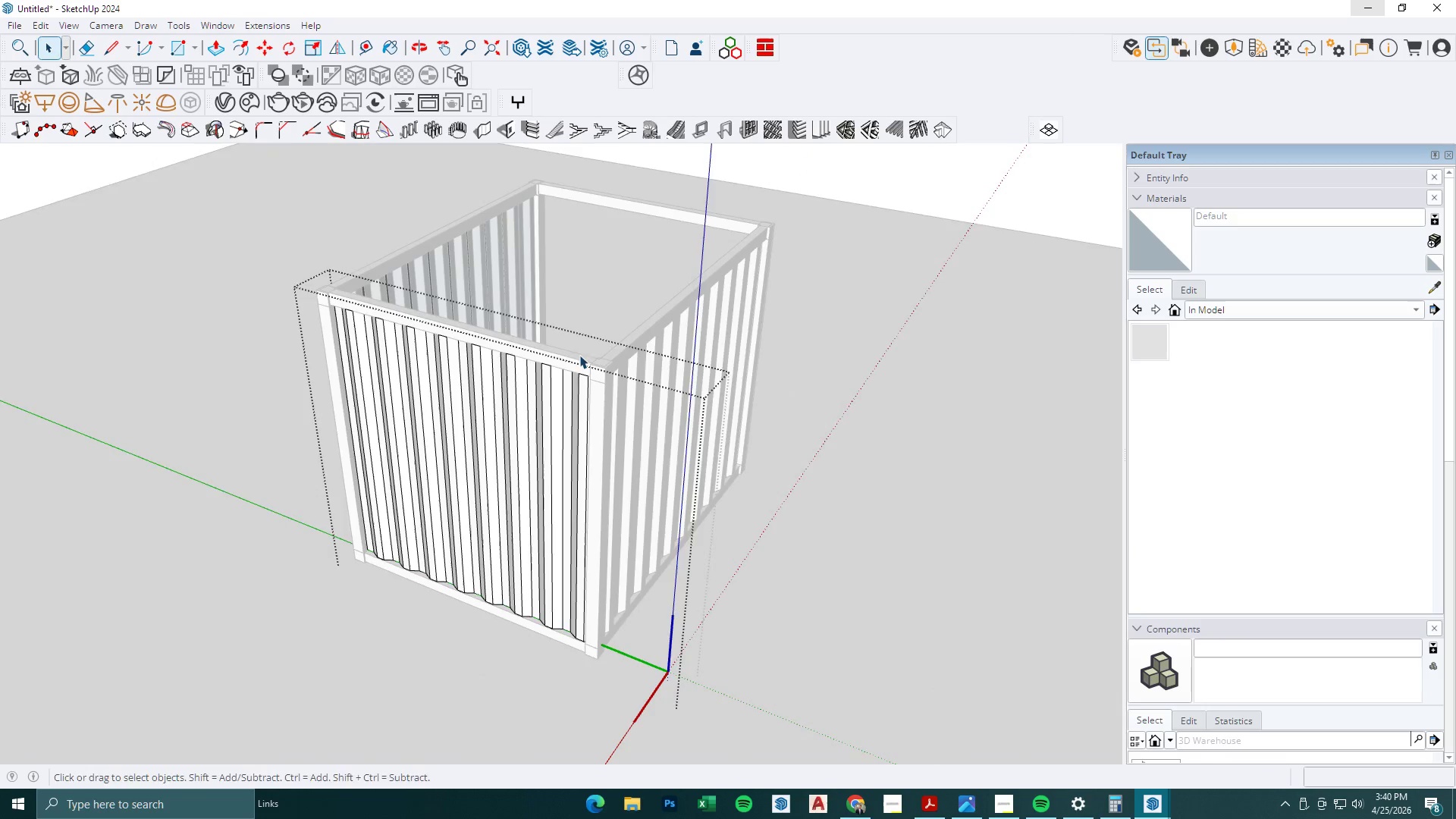 
key(Space)
 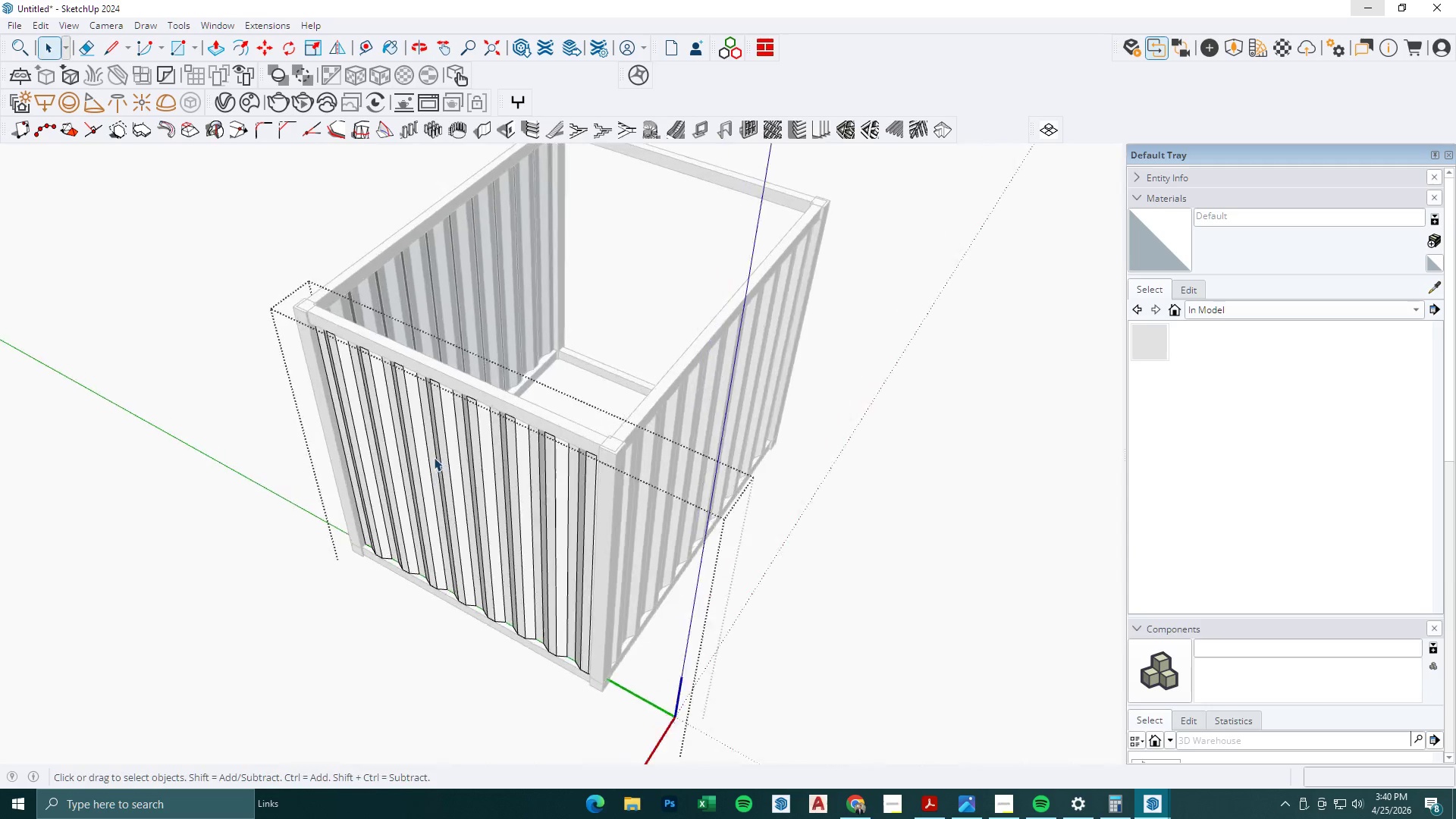 
key(Escape)
 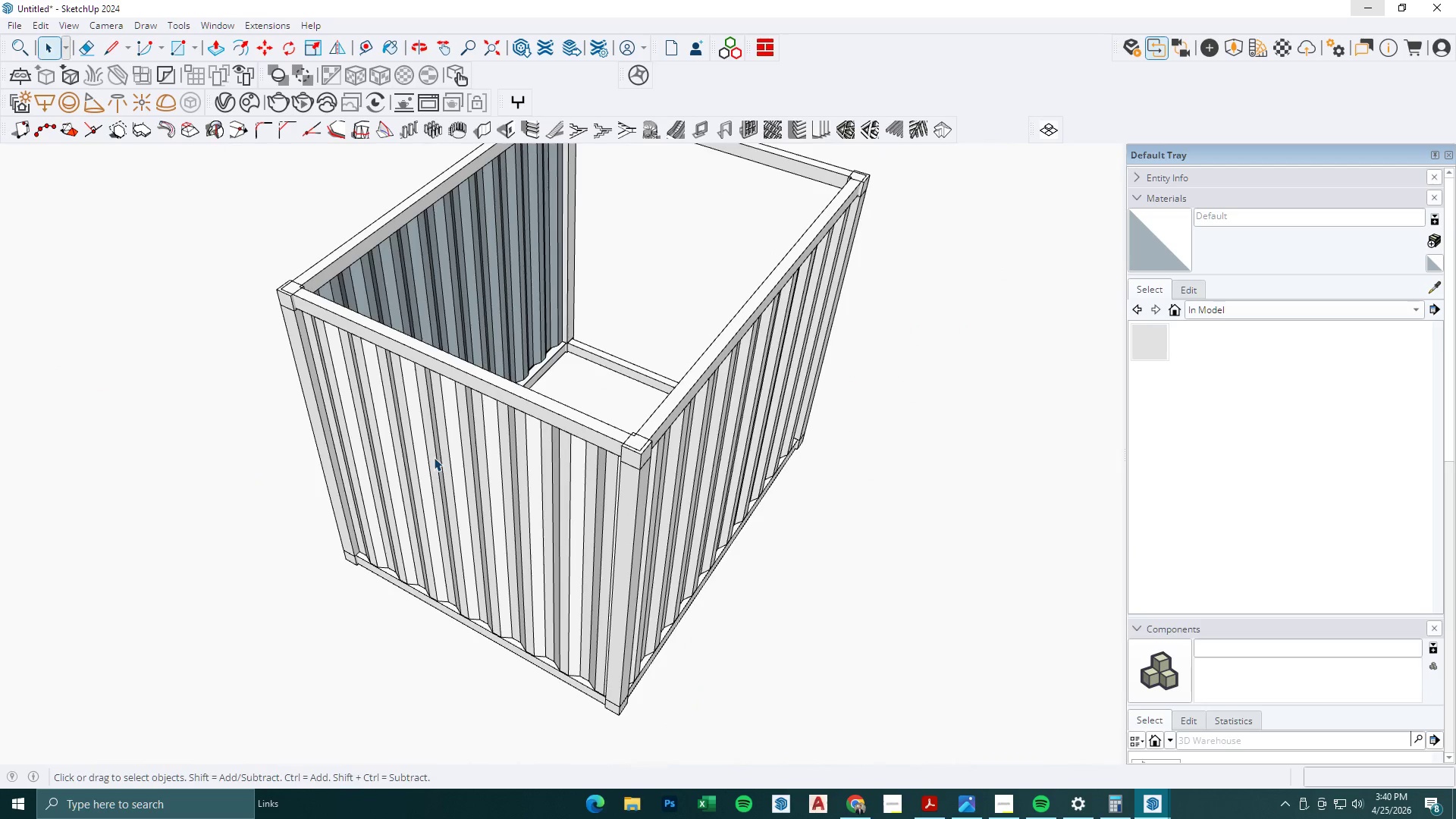 
key(Escape)
 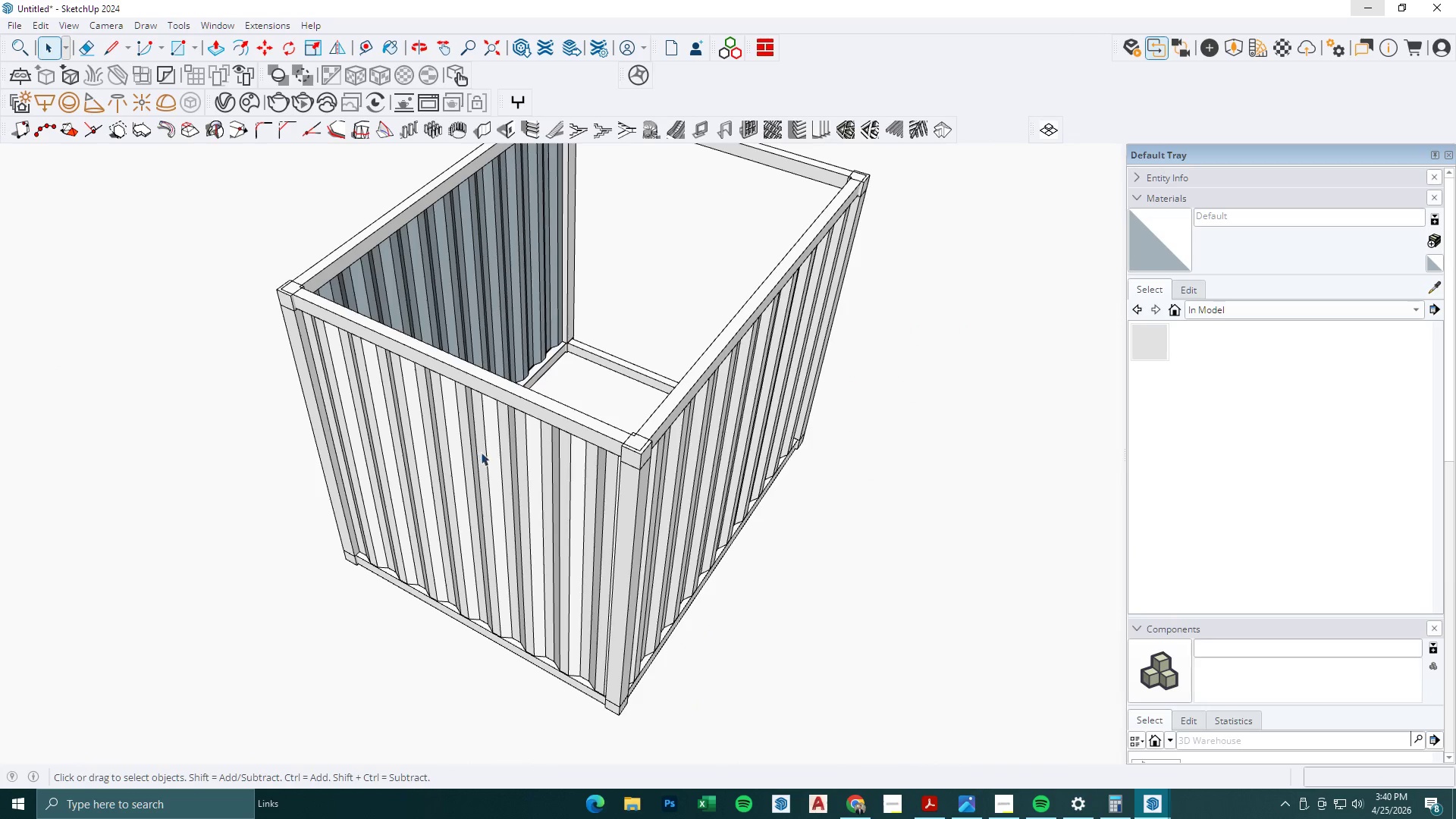 
left_click([482, 451])
 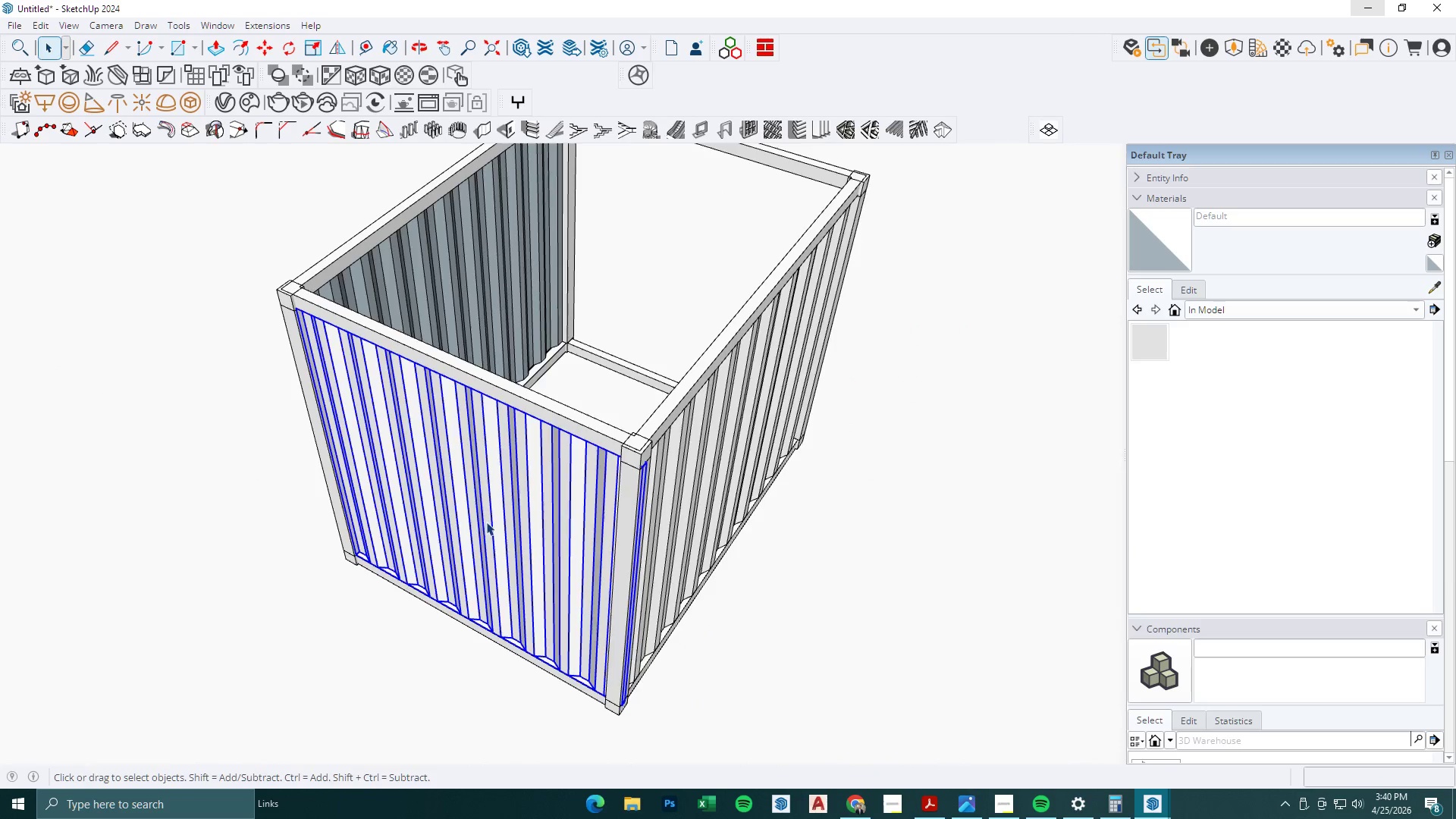 
scroll: coordinate [434, 457], scroll_direction: up, amount: 2.0
 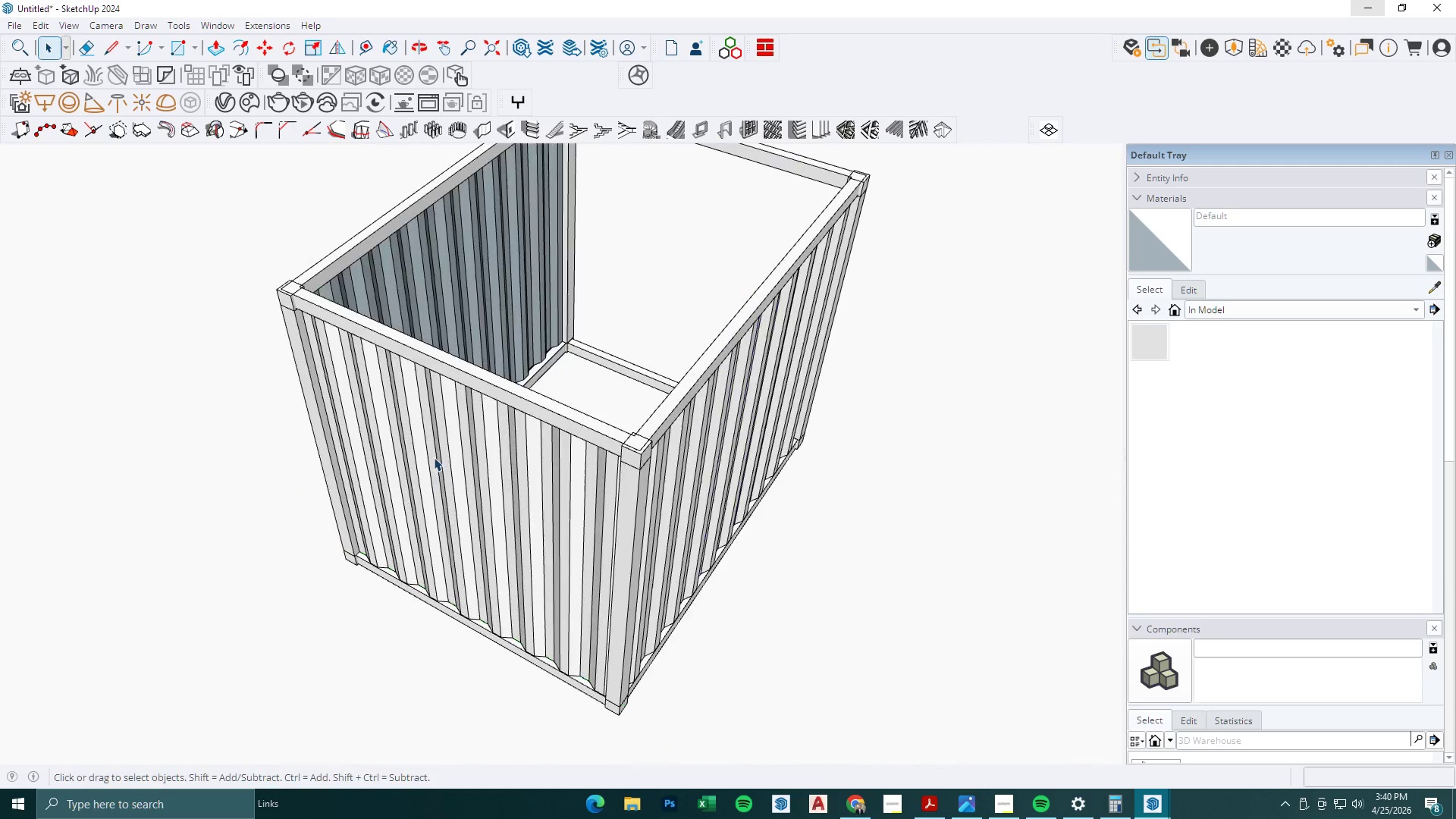 
scroll: coordinate [486, 522], scroll_direction: down, amount: 2.0
 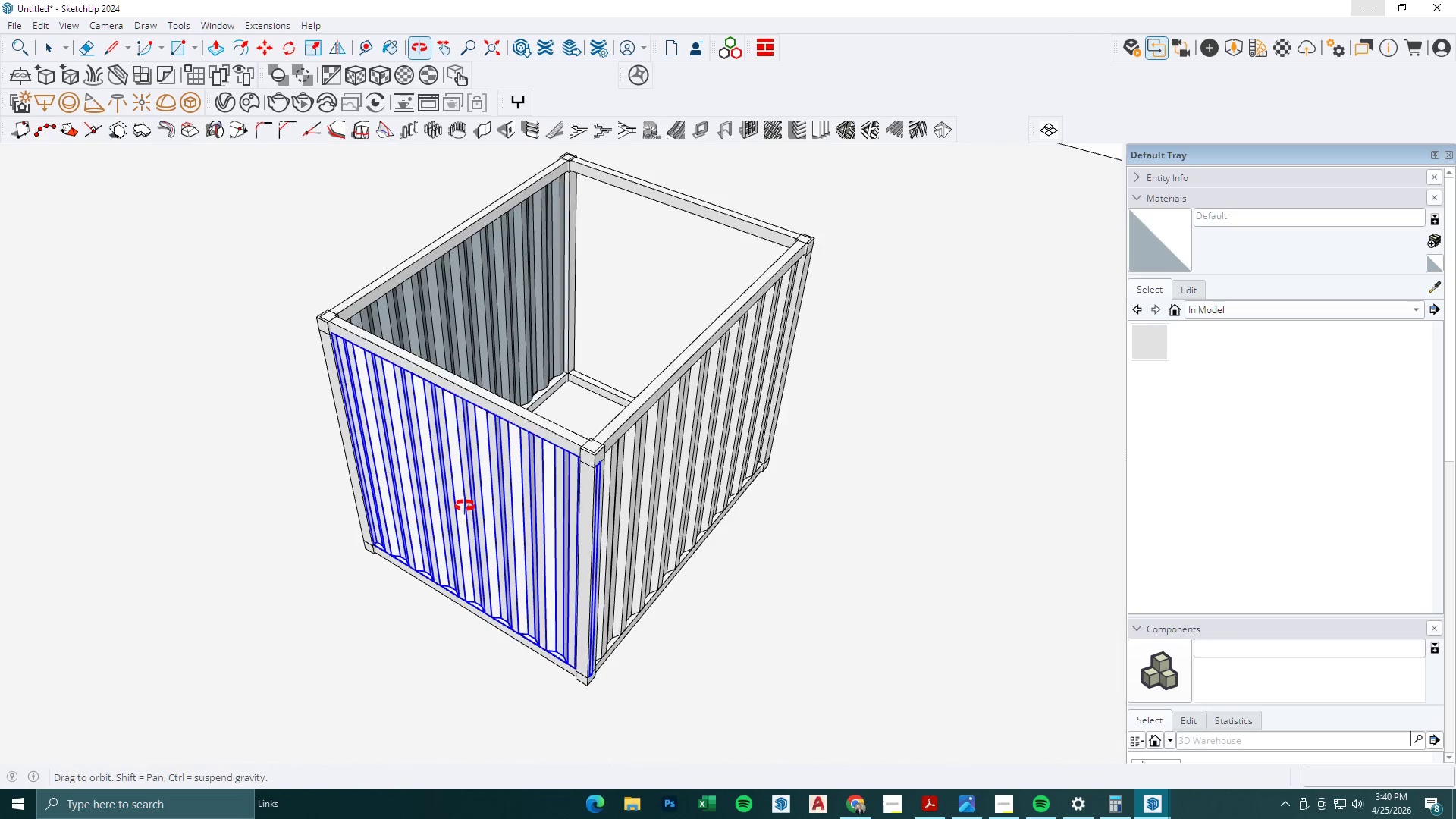 
double_click([556, 540])
 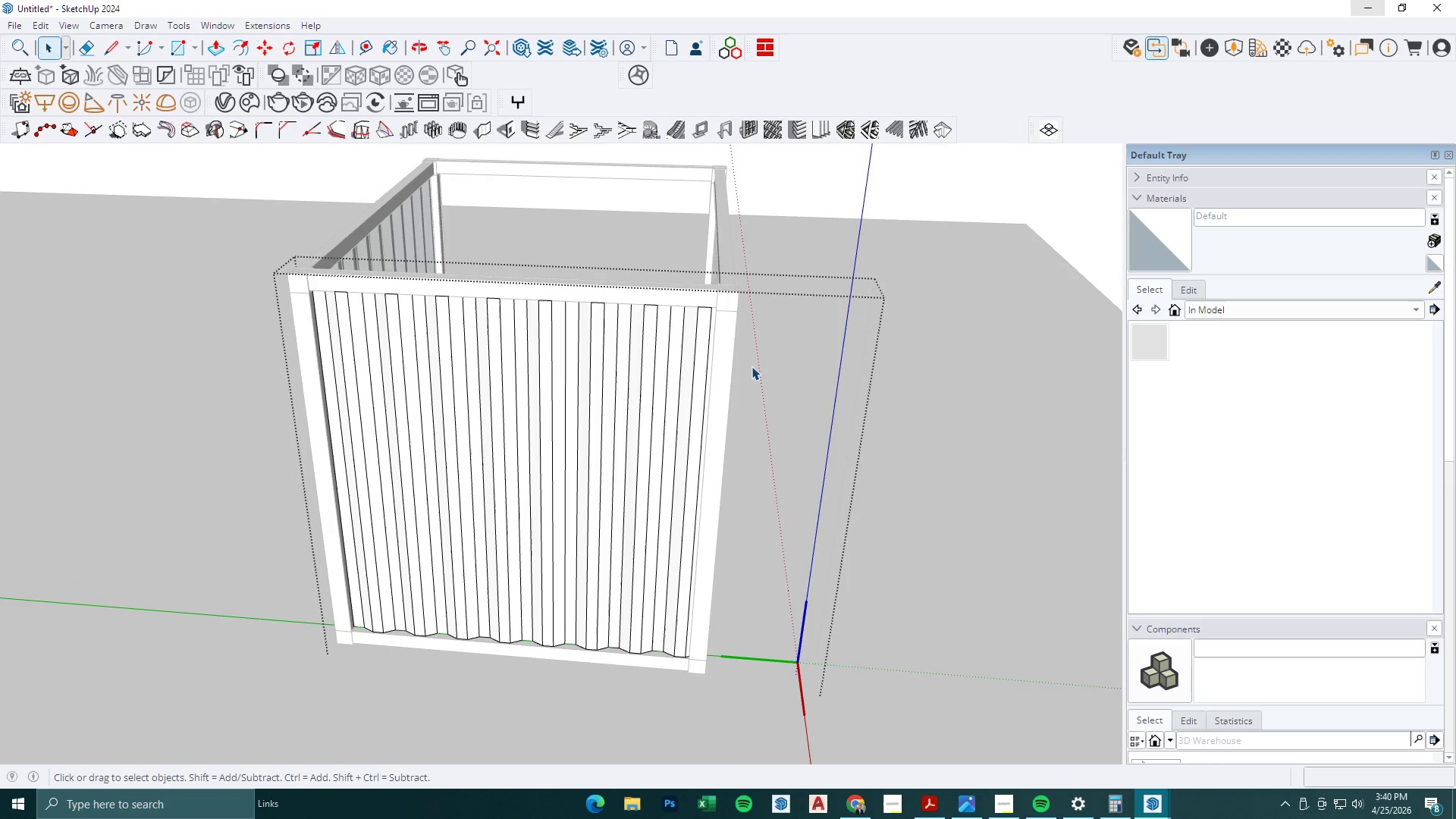 
scroll: coordinate [545, 544], scroll_direction: up, amount: 2.0
 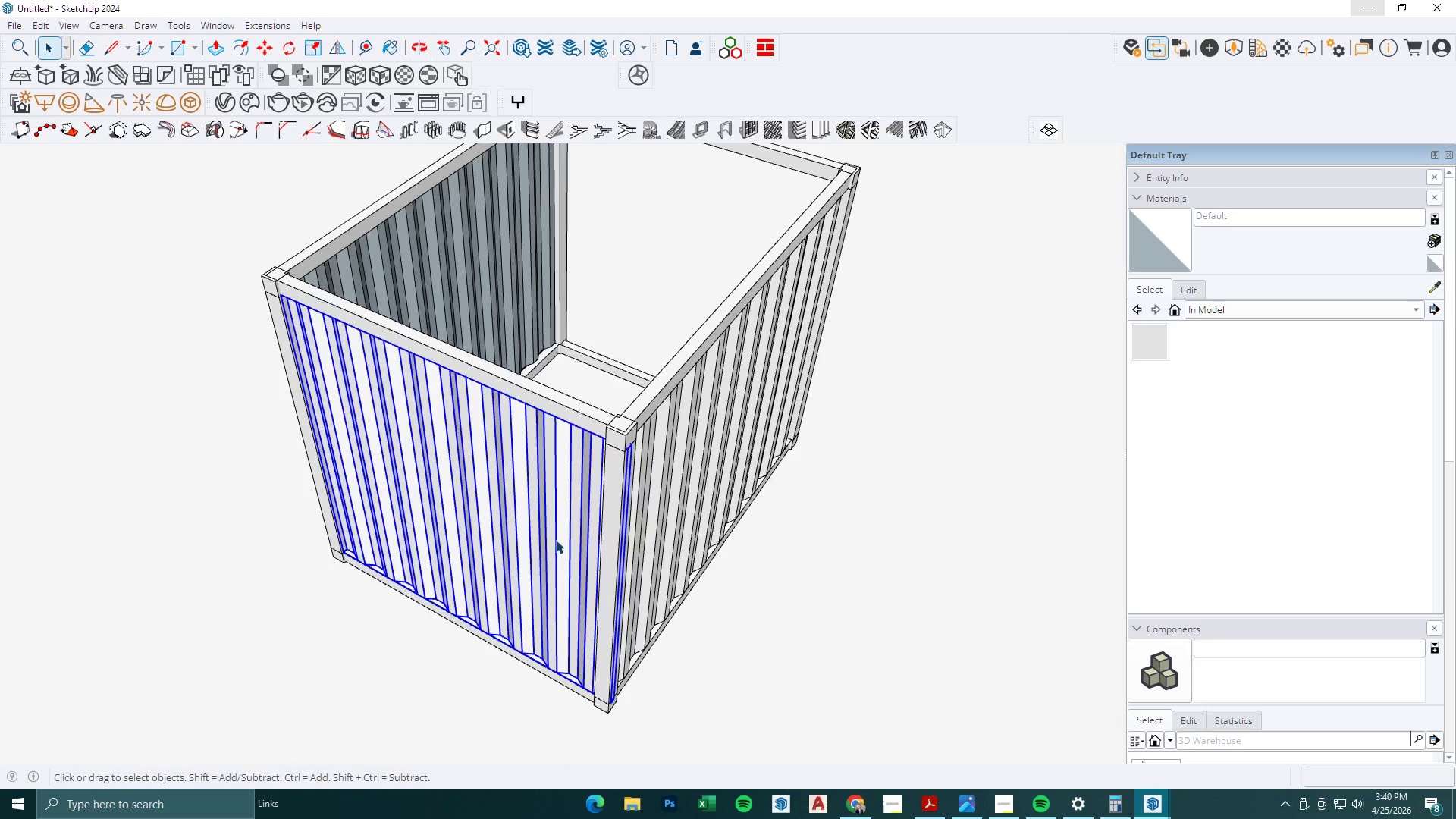 
key(Space)
 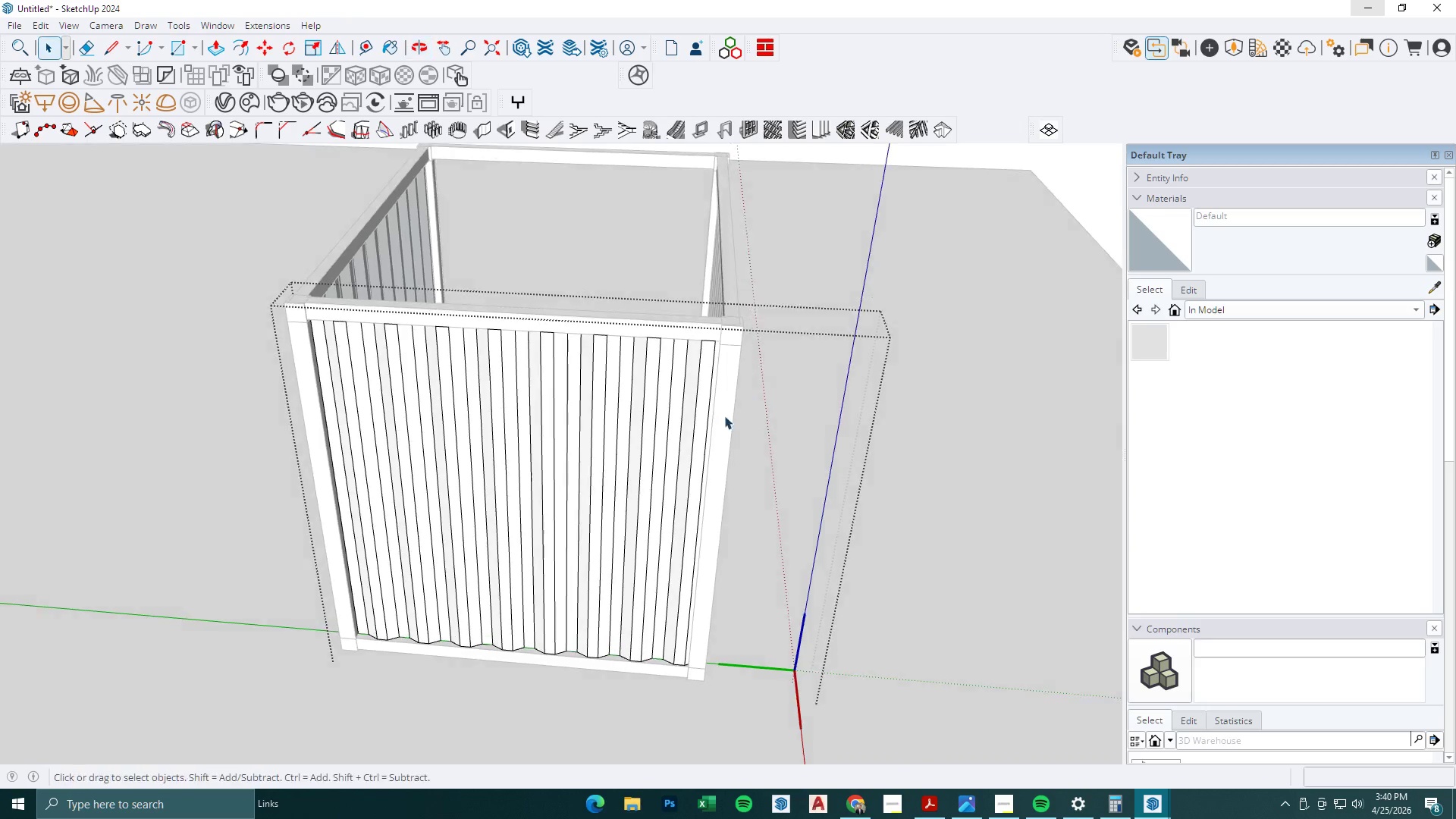 
key(Escape)
 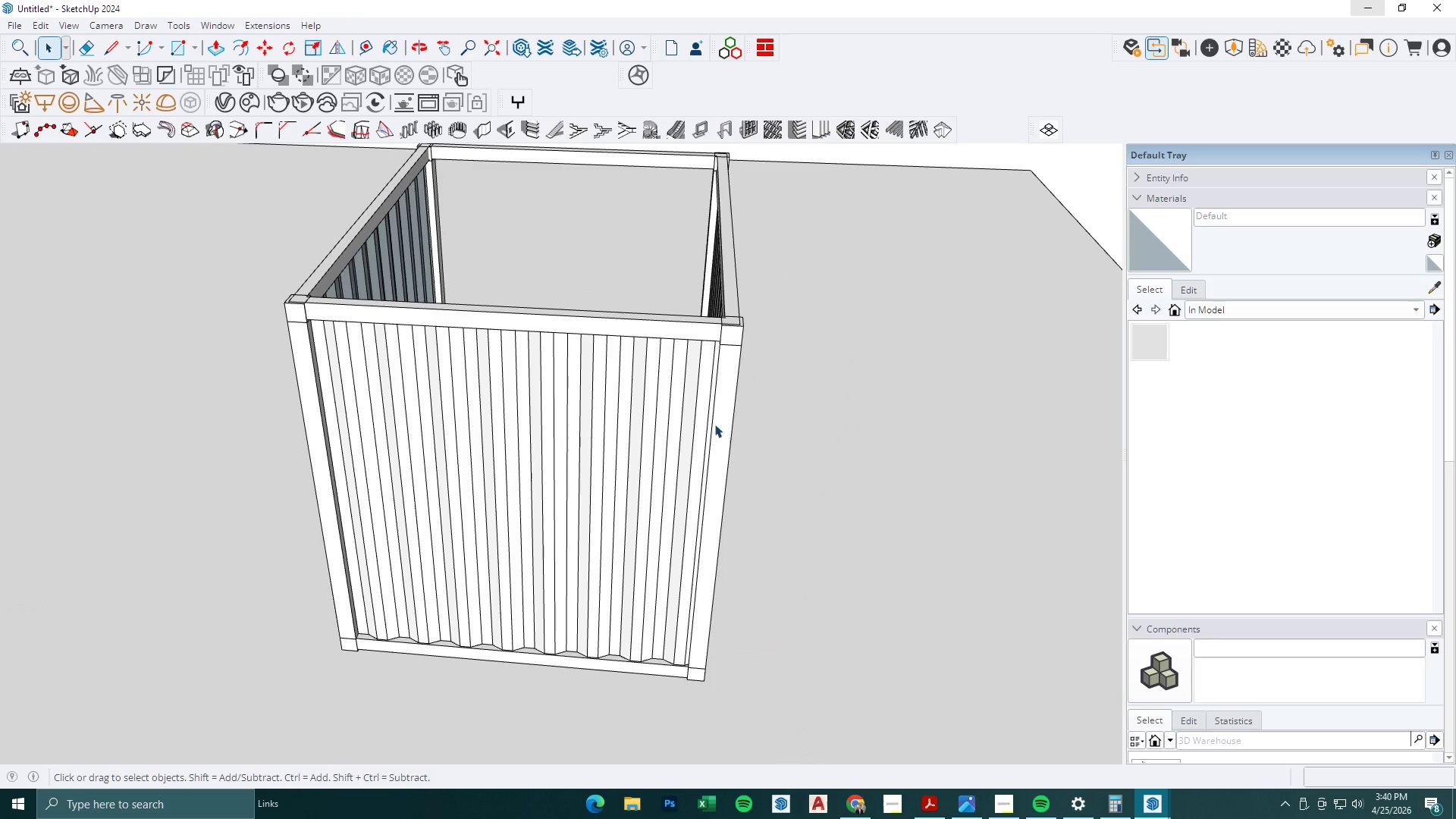 
key(Escape)
 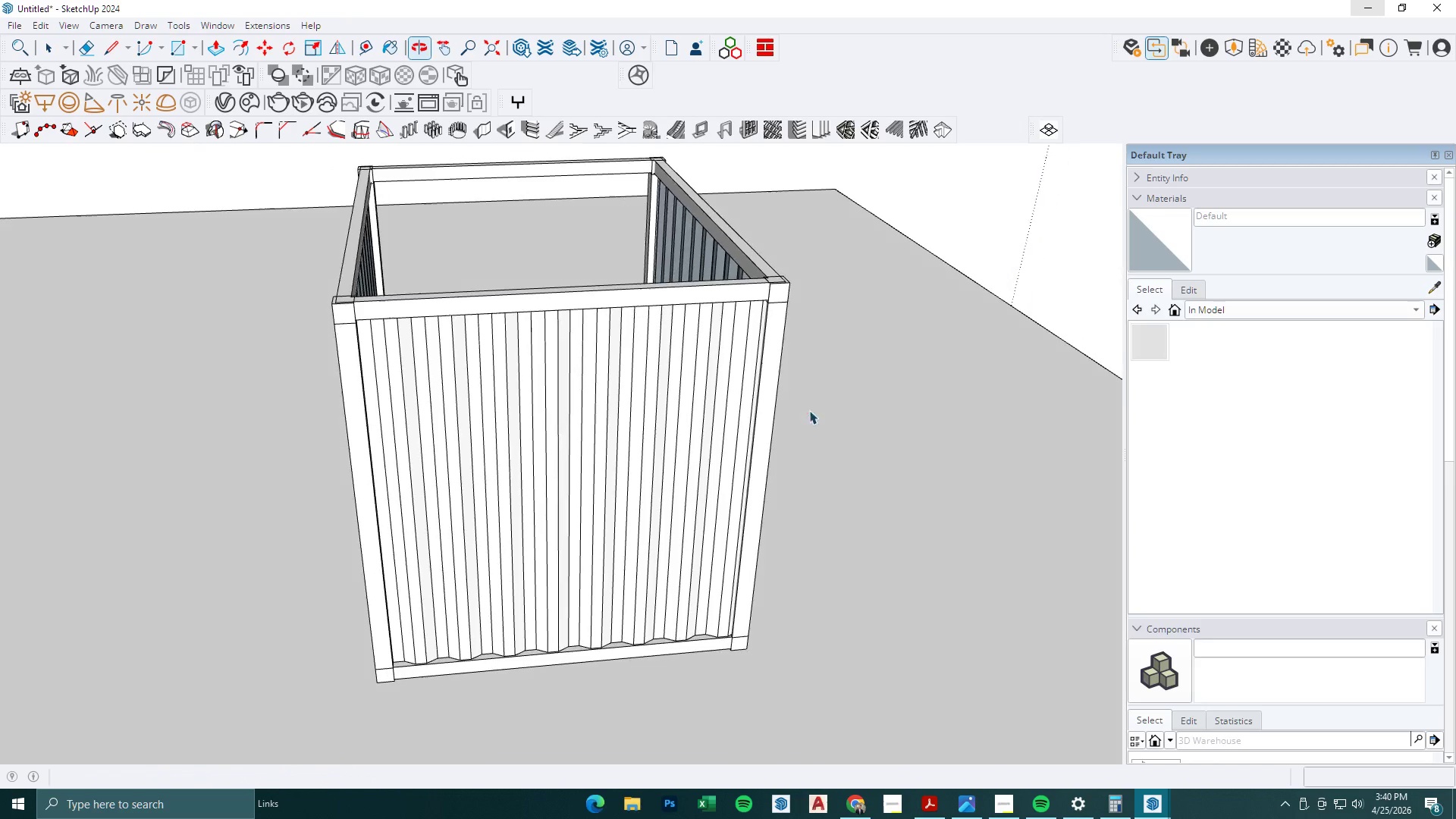 
left_click([708, 409])
 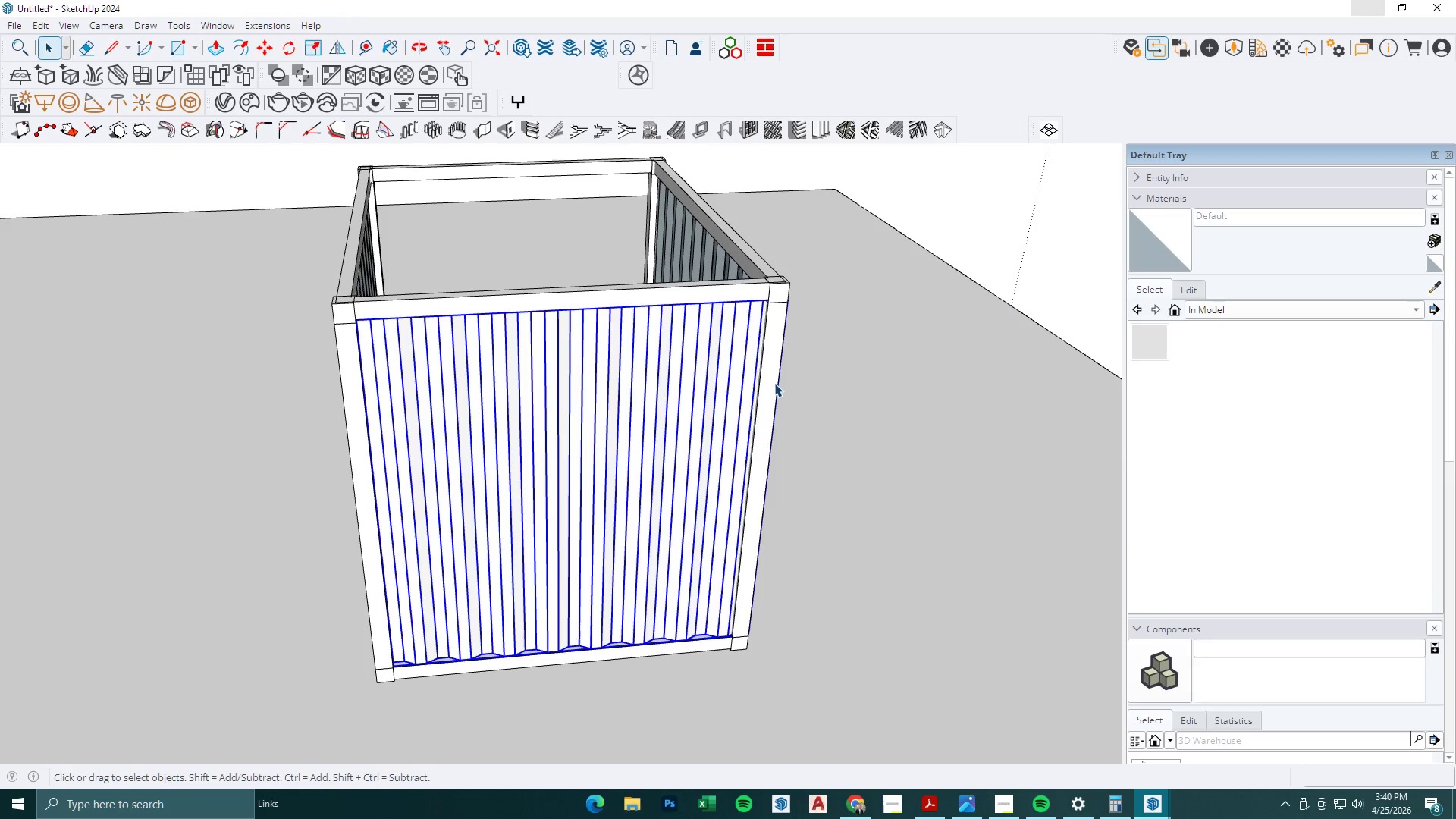 
left_click([774, 383])
 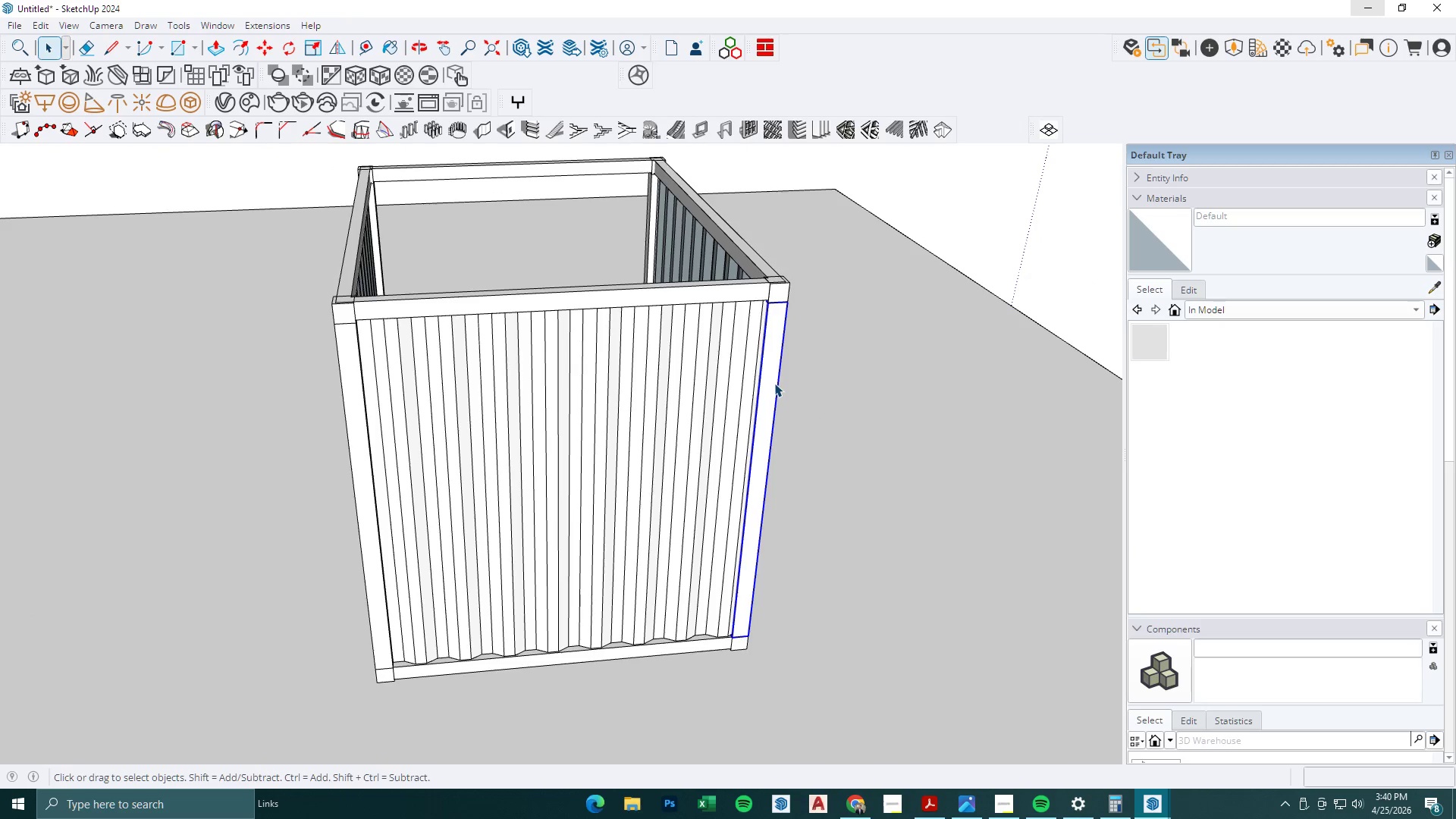 
right_click([774, 383])
 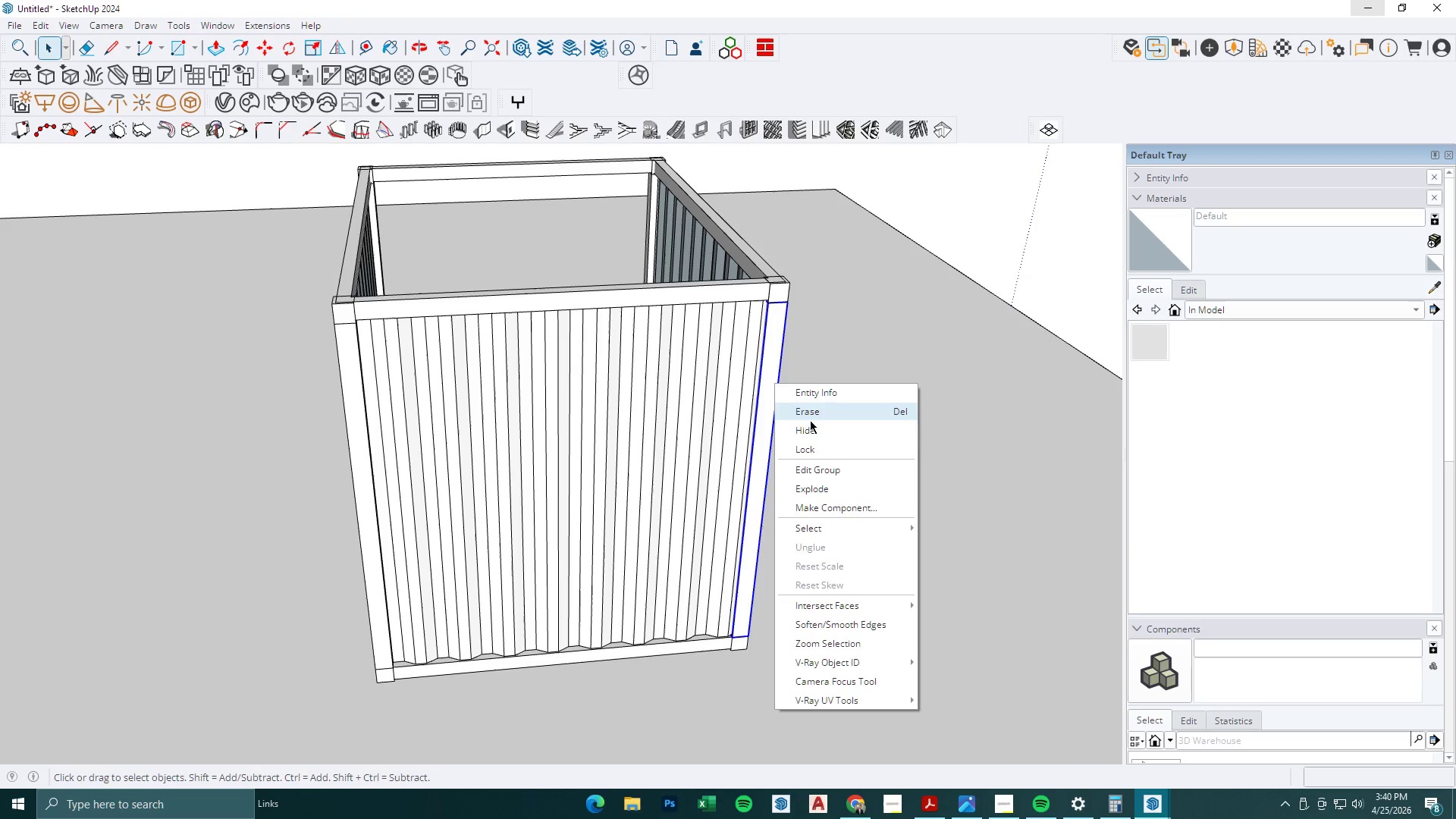 
left_click([1006, 236])
 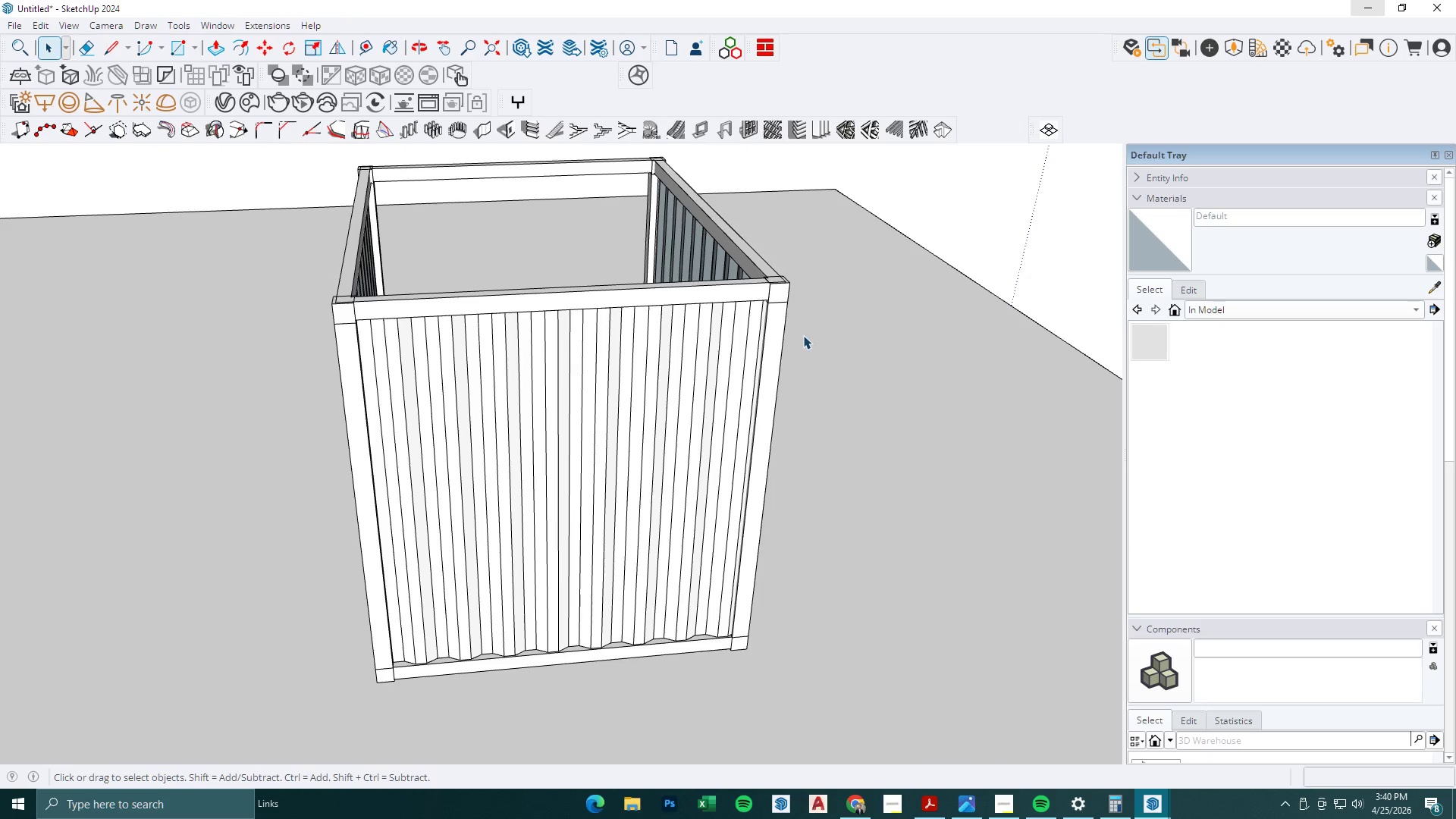 
left_click([770, 353])
 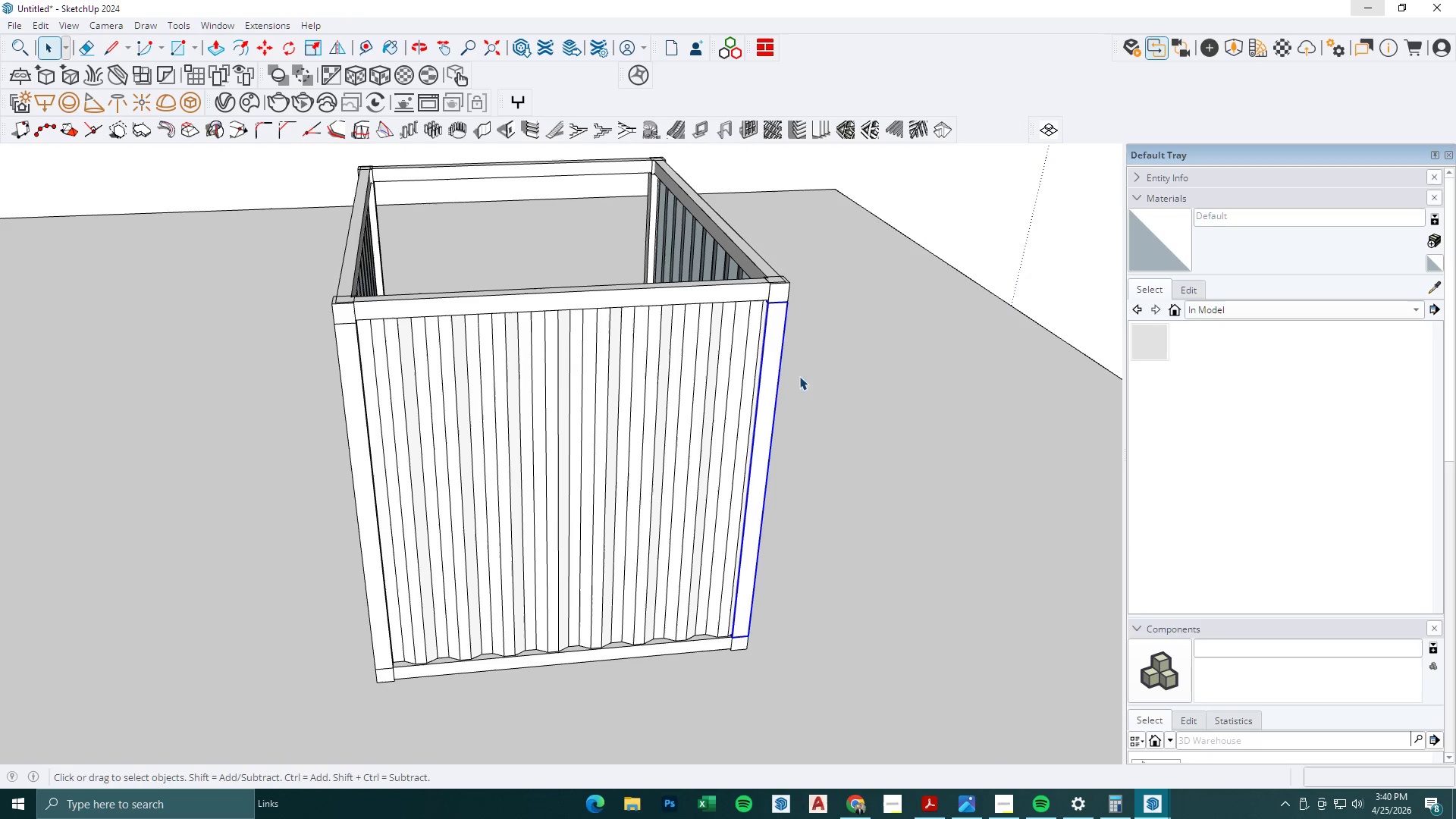 
key(M)
 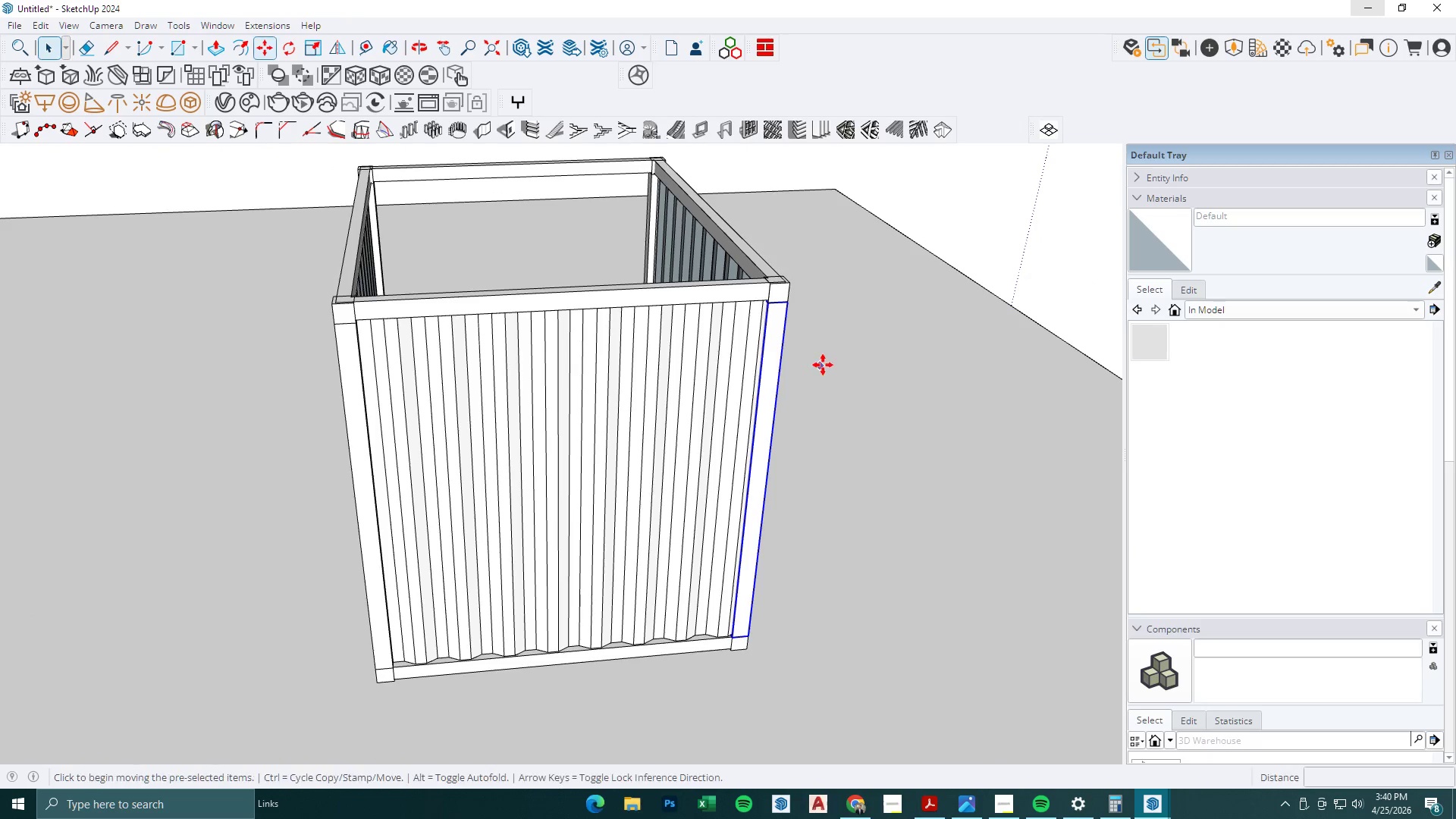 
double_click([823, 365])
 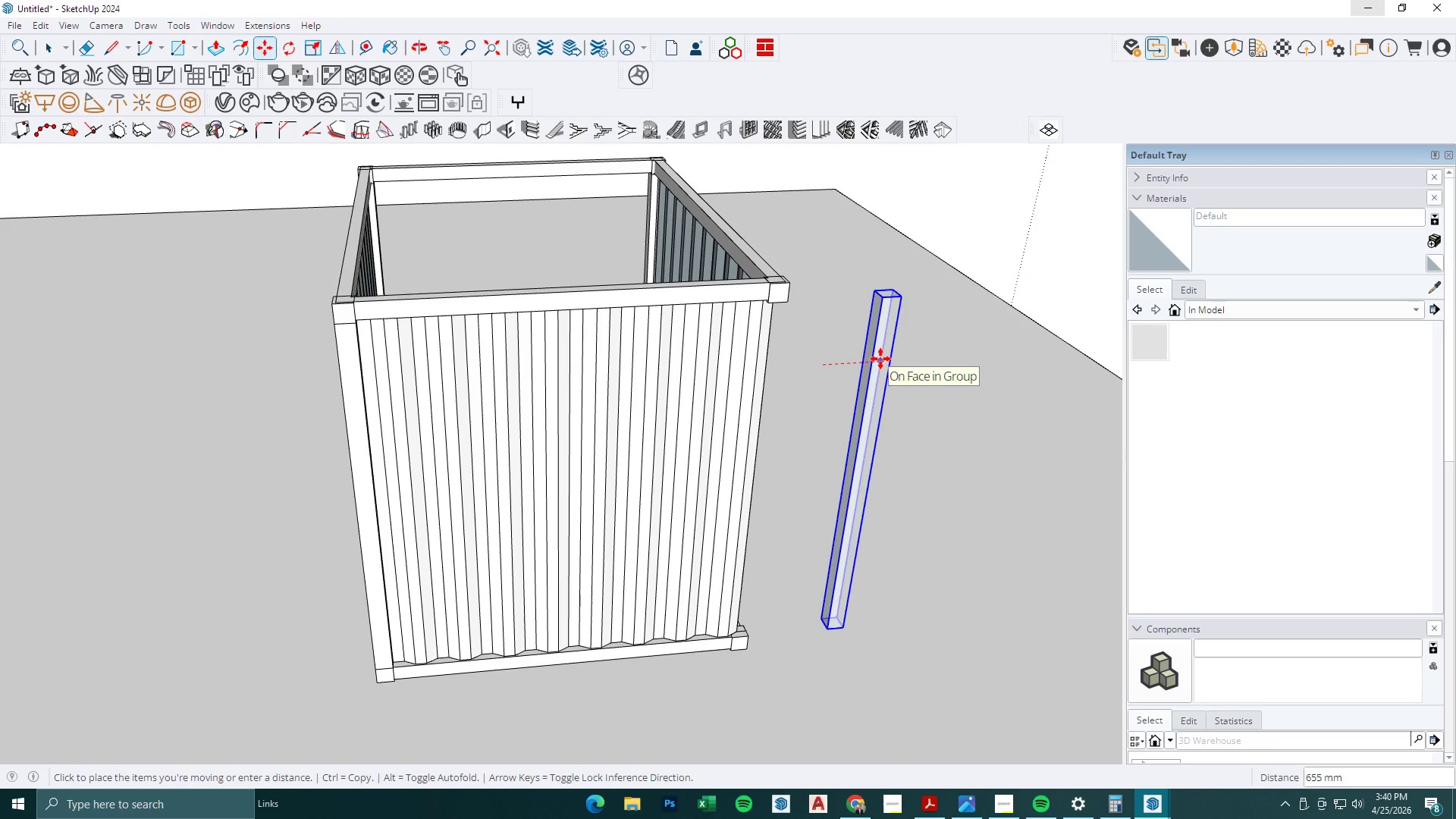 
key(Numpad1)
 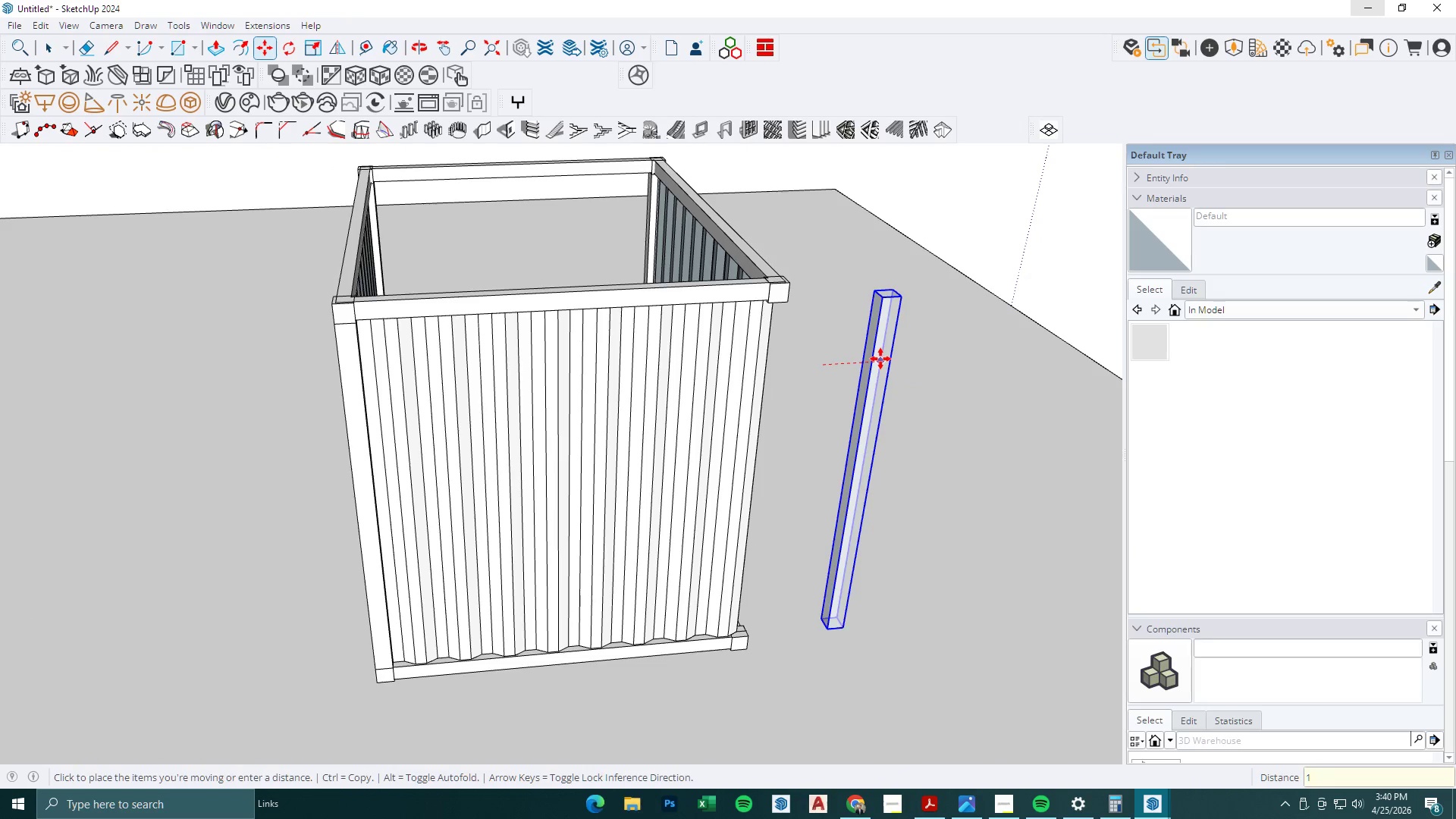 
key(Numpad0)
 